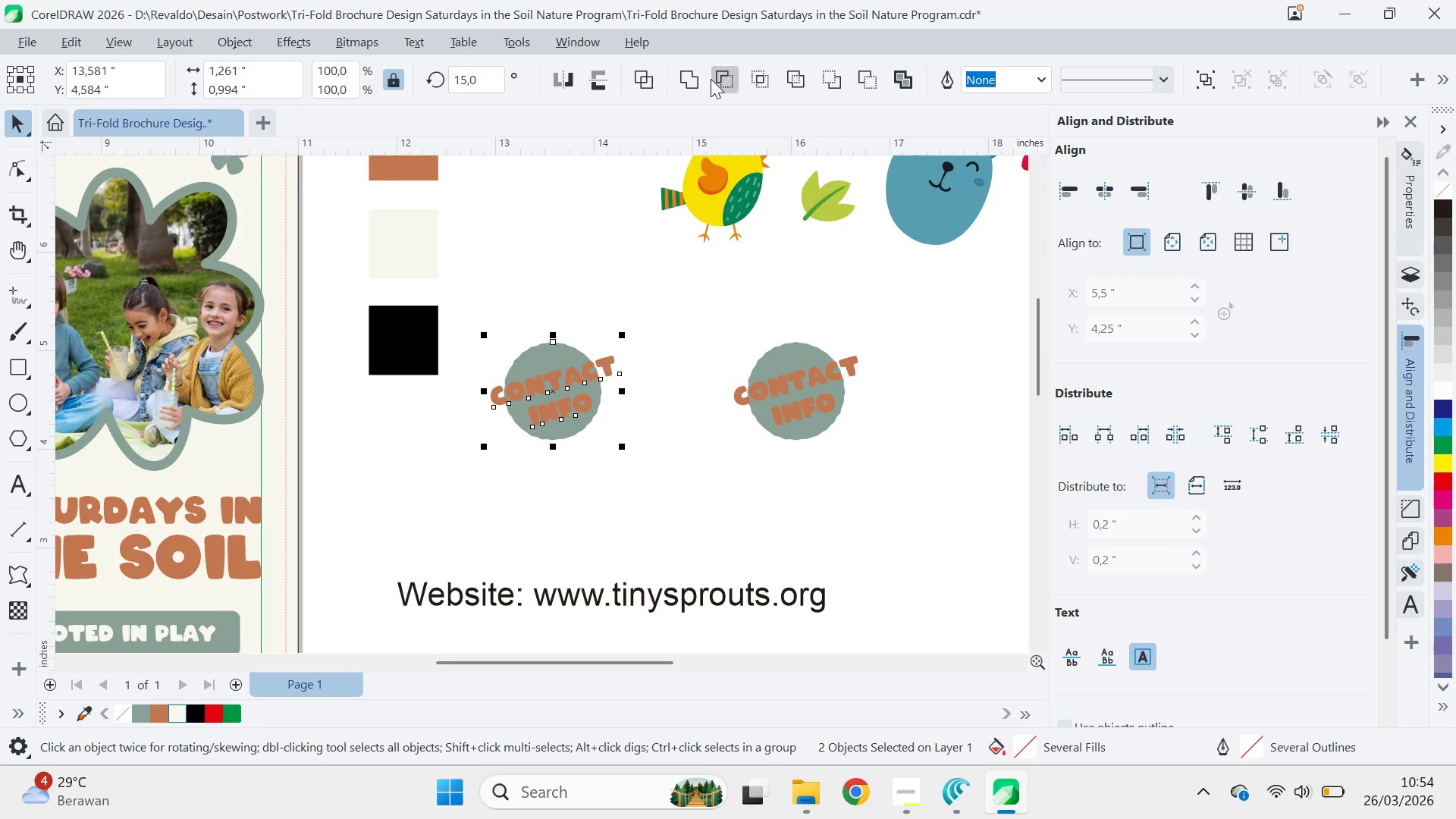 
right_click([554, 413])
 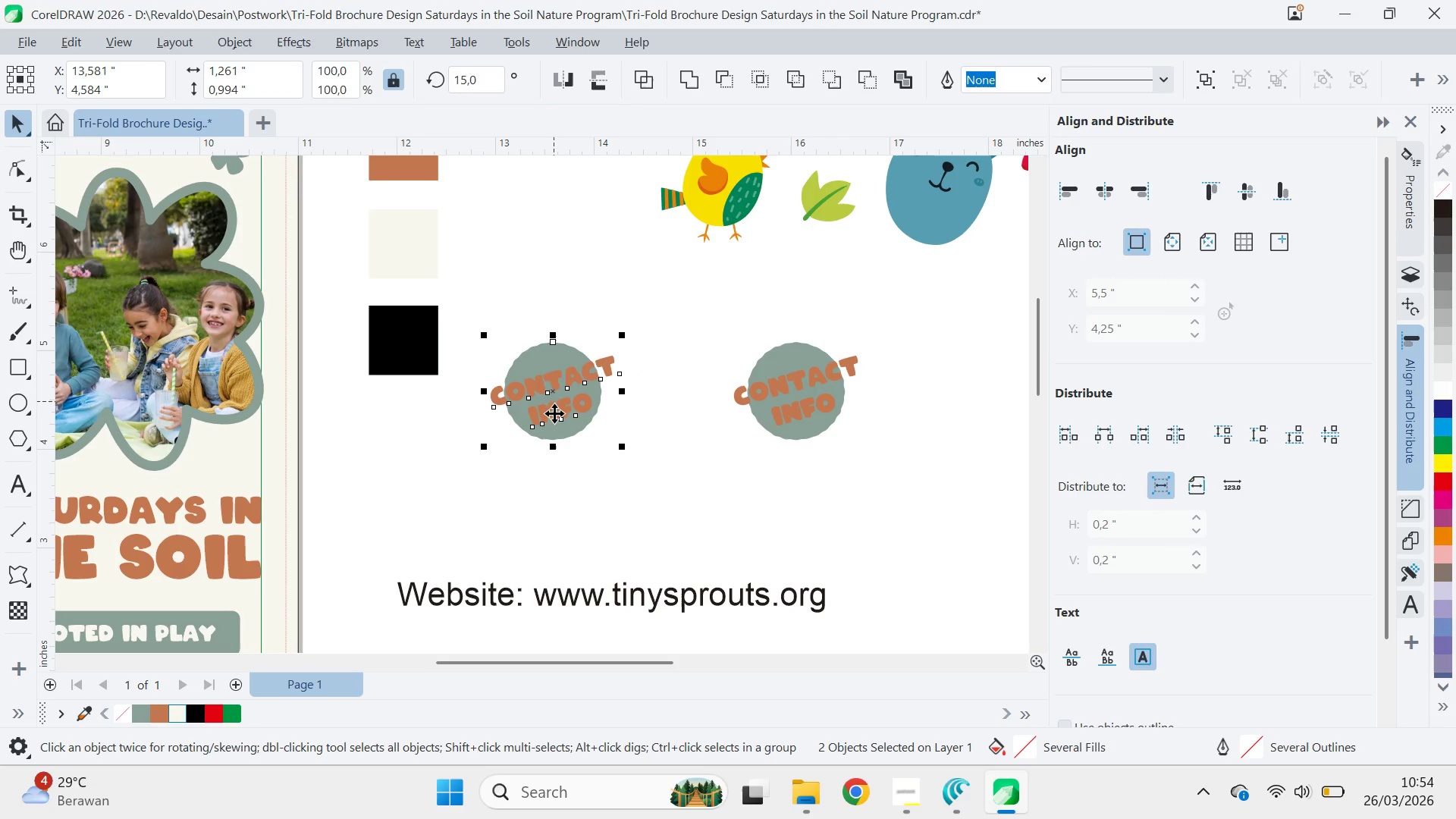 
left_click([694, 74])
 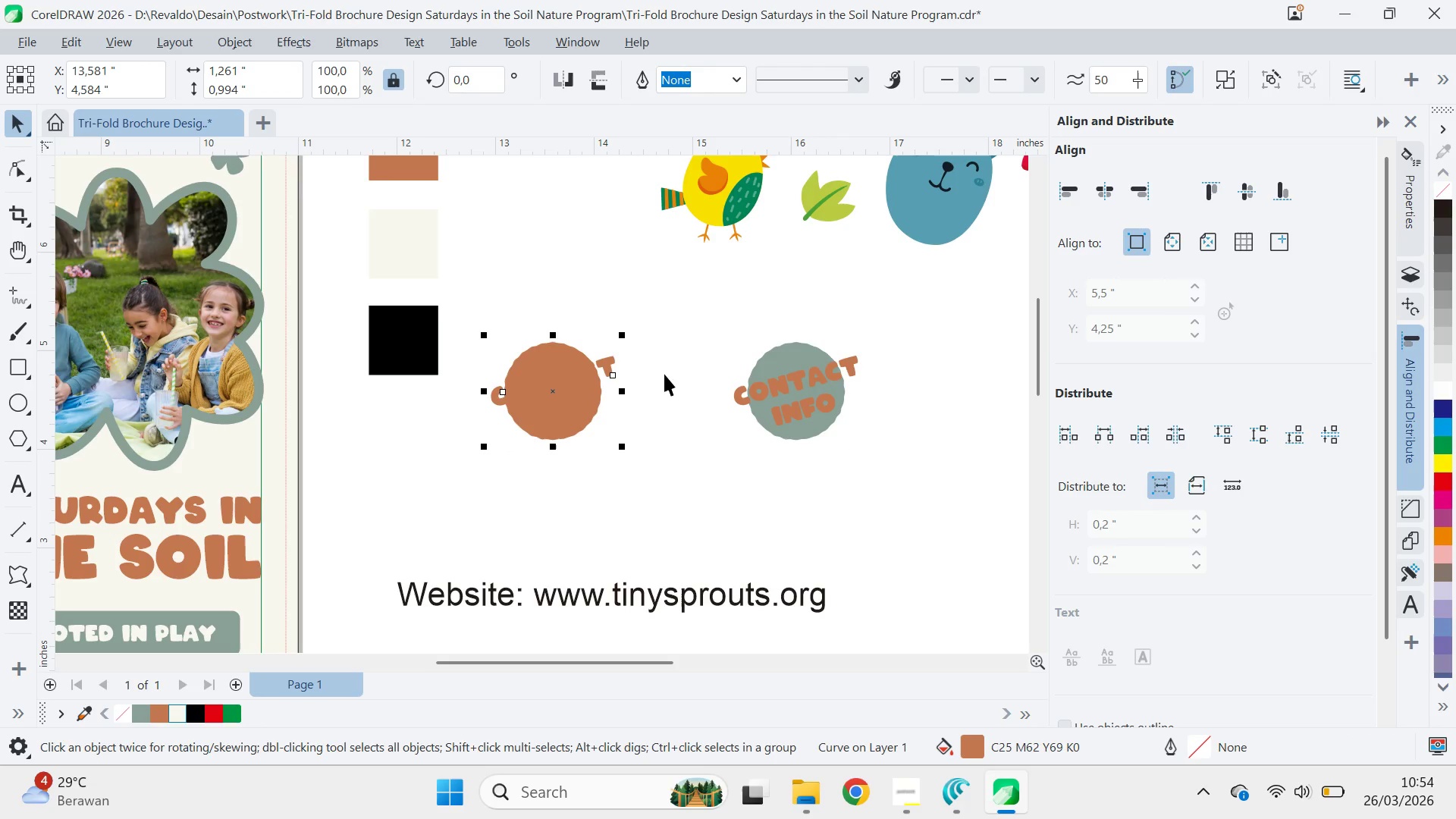 
left_click([665, 384])
 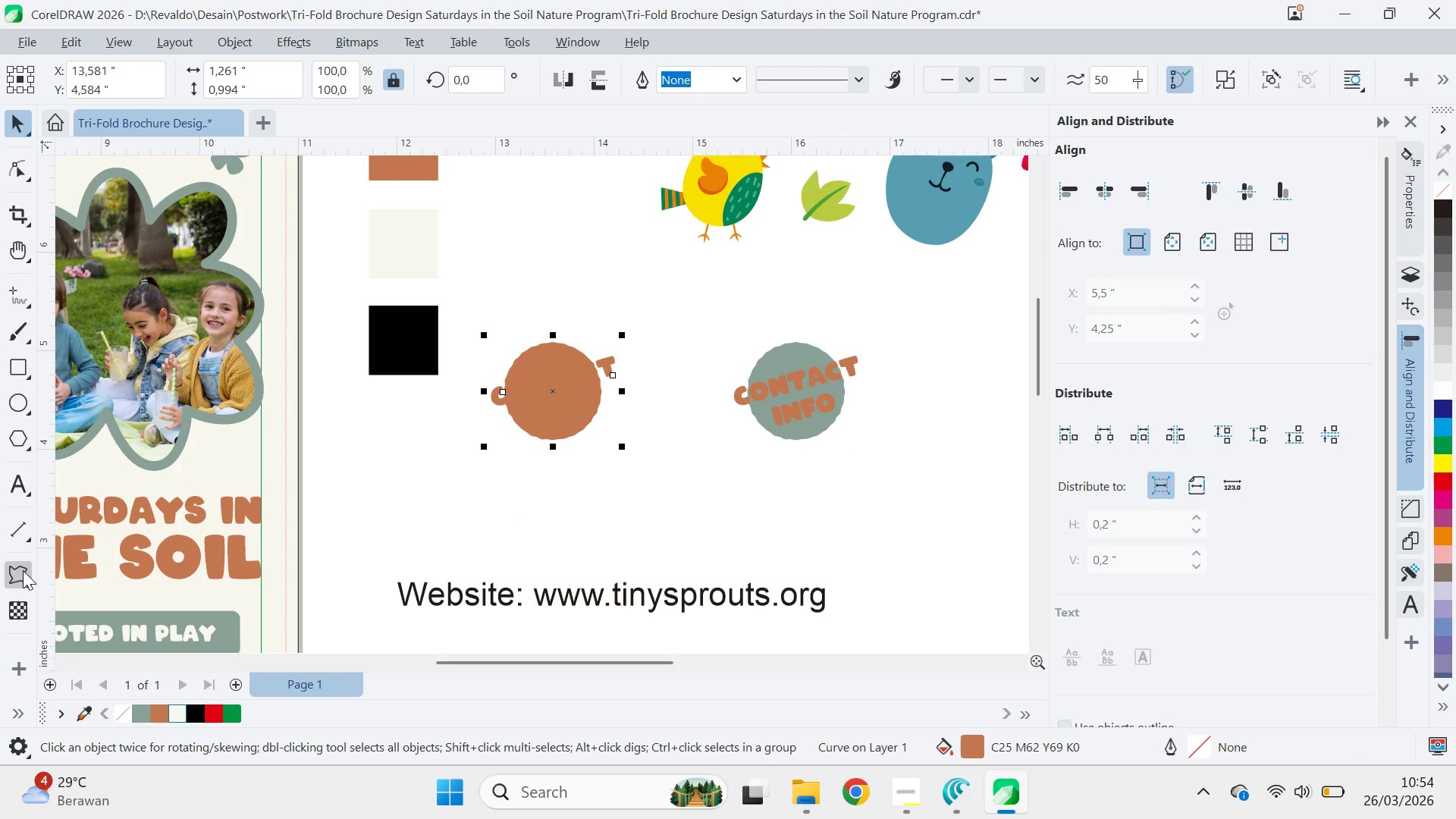 
left_click([93, 595])
 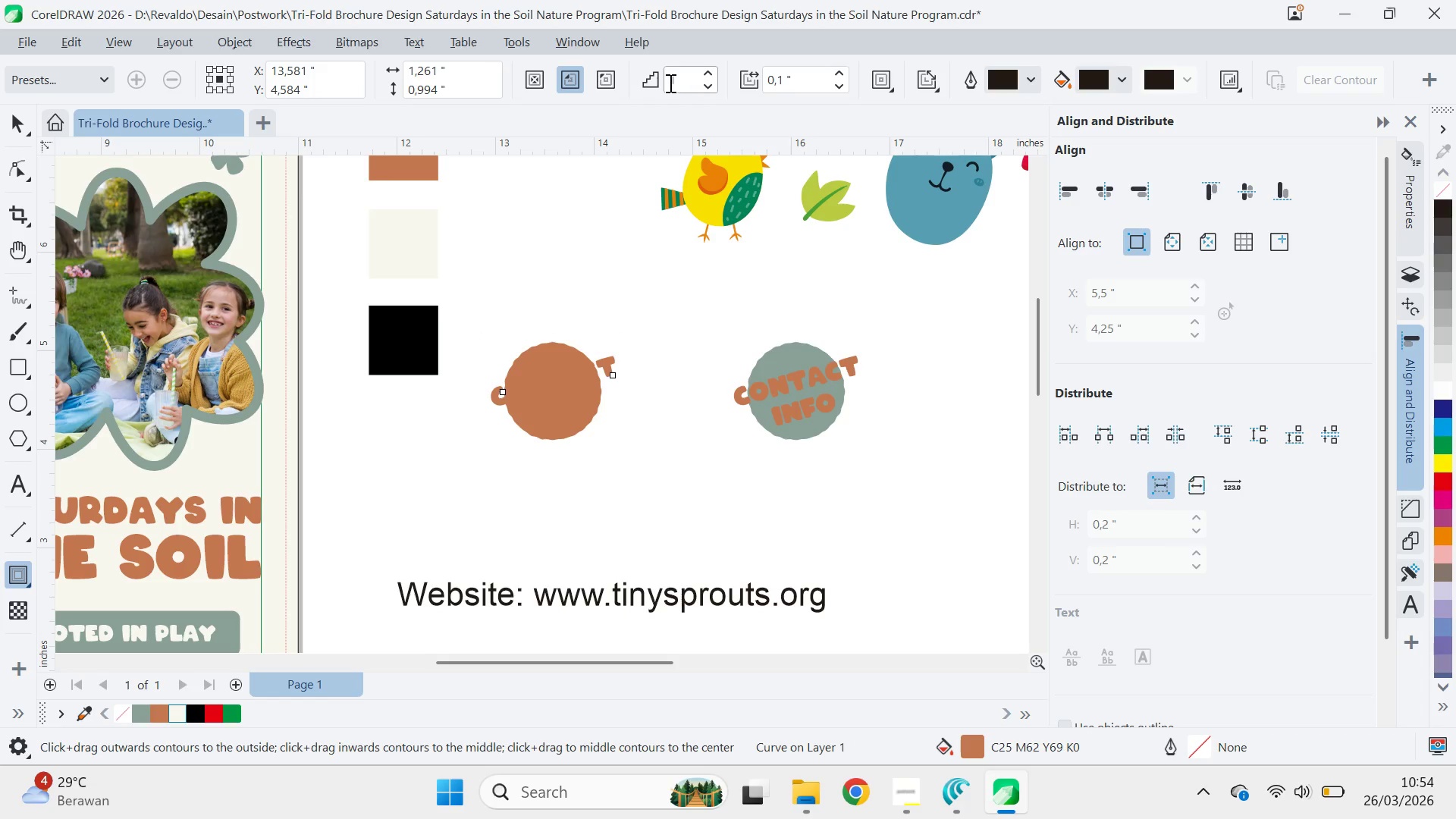 
left_click([611, 77])
 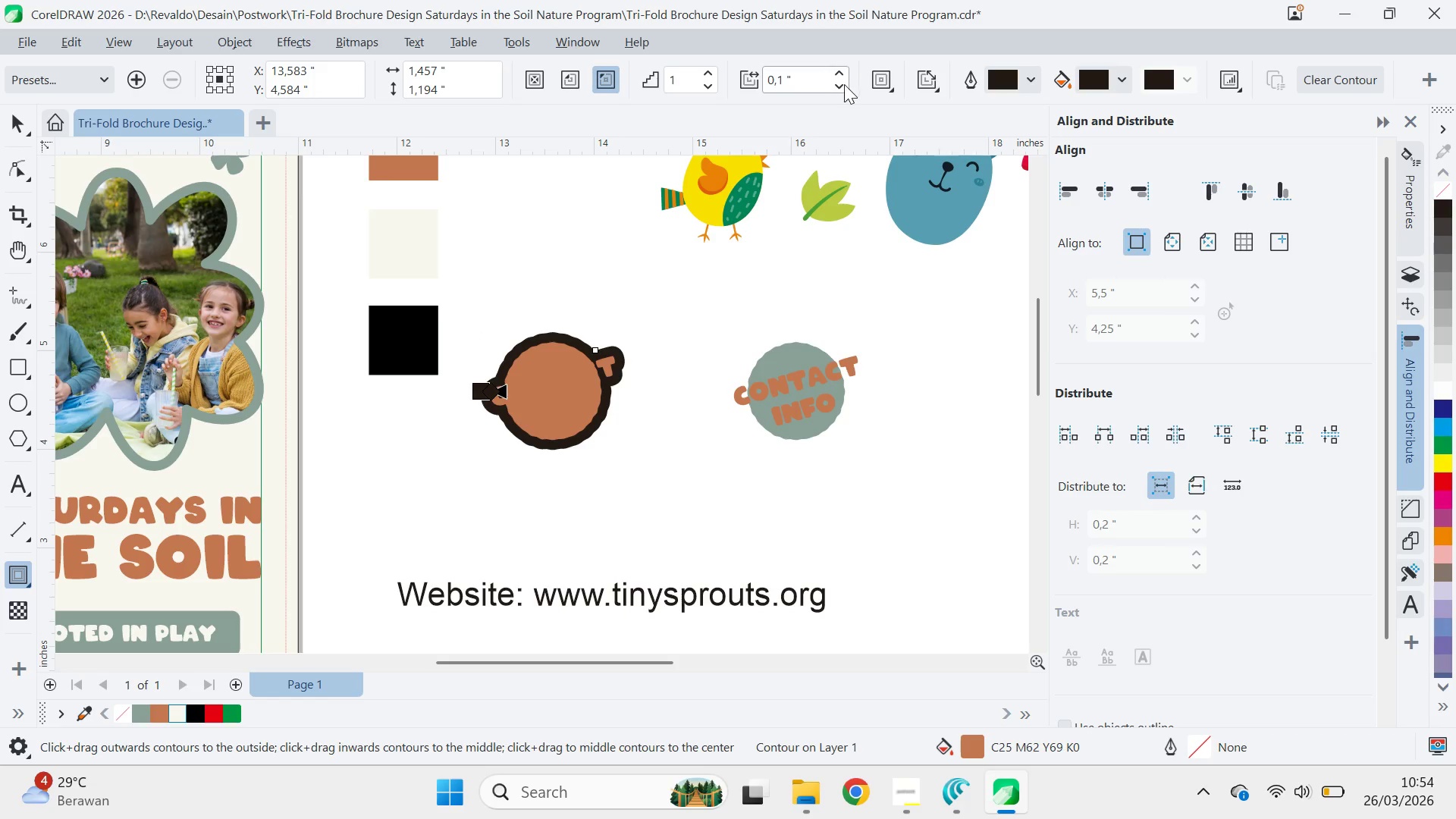 
double_click([844, 83])
 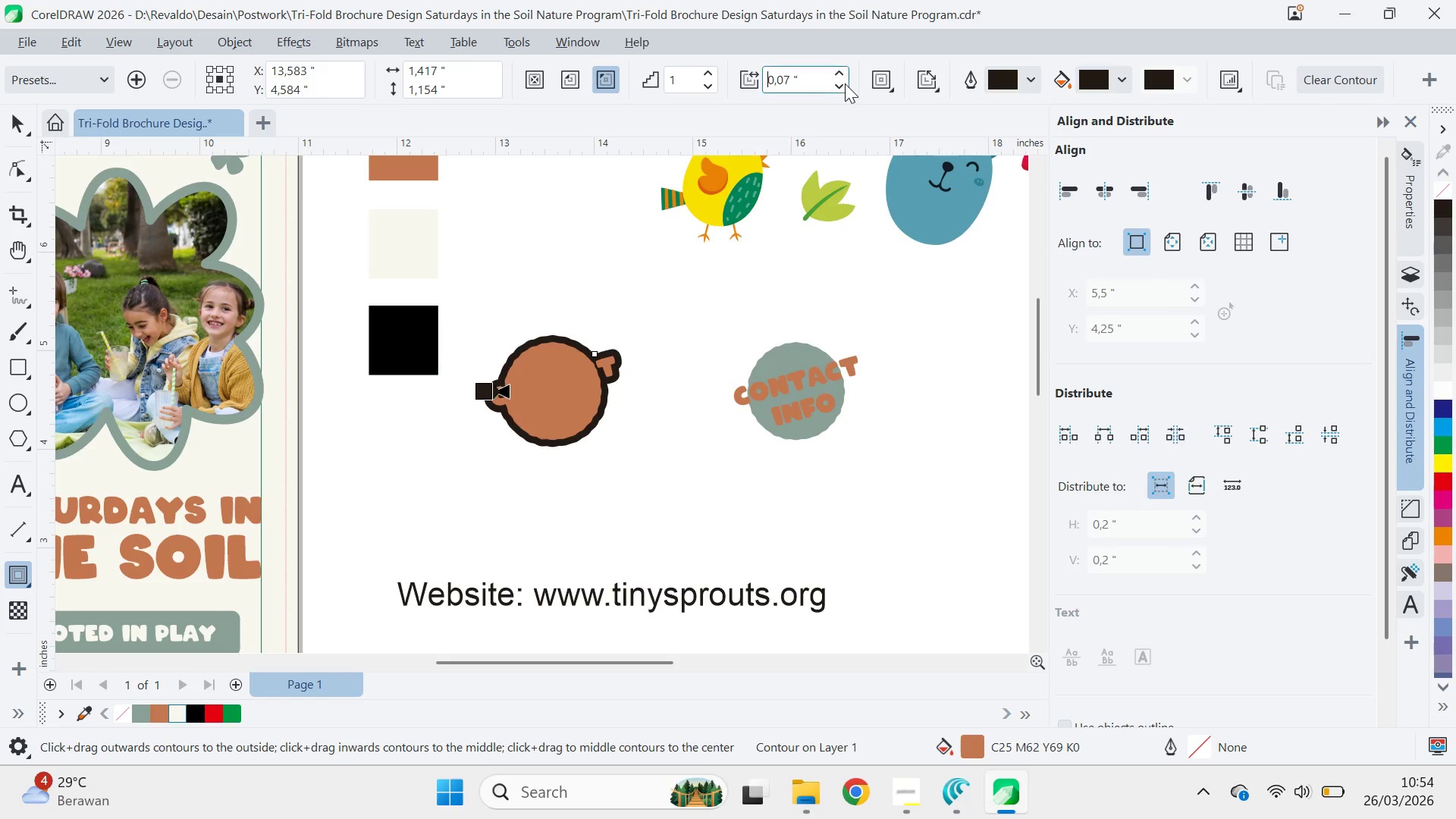 
triple_click([845, 83])
 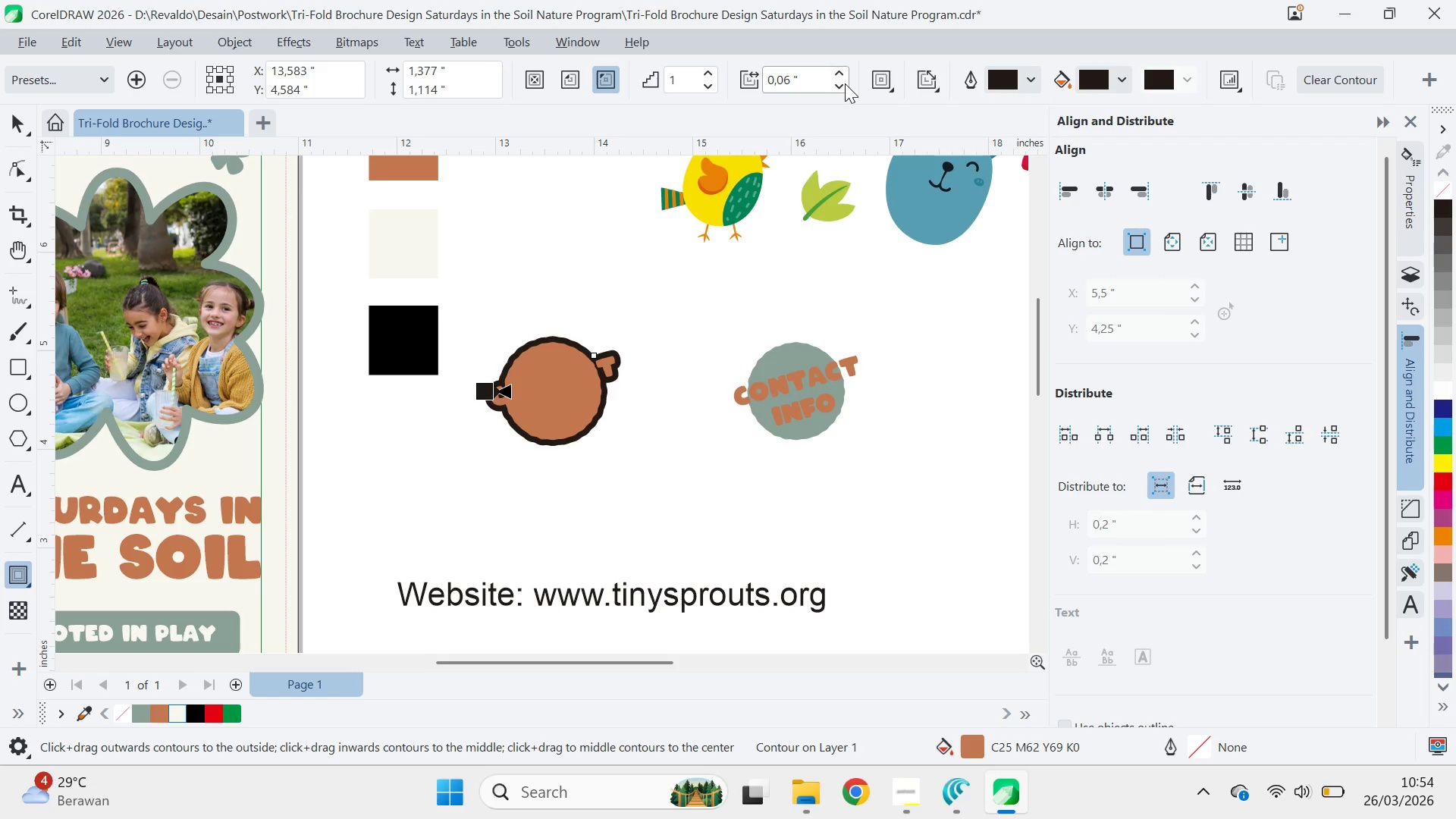 
left_click([845, 83])
 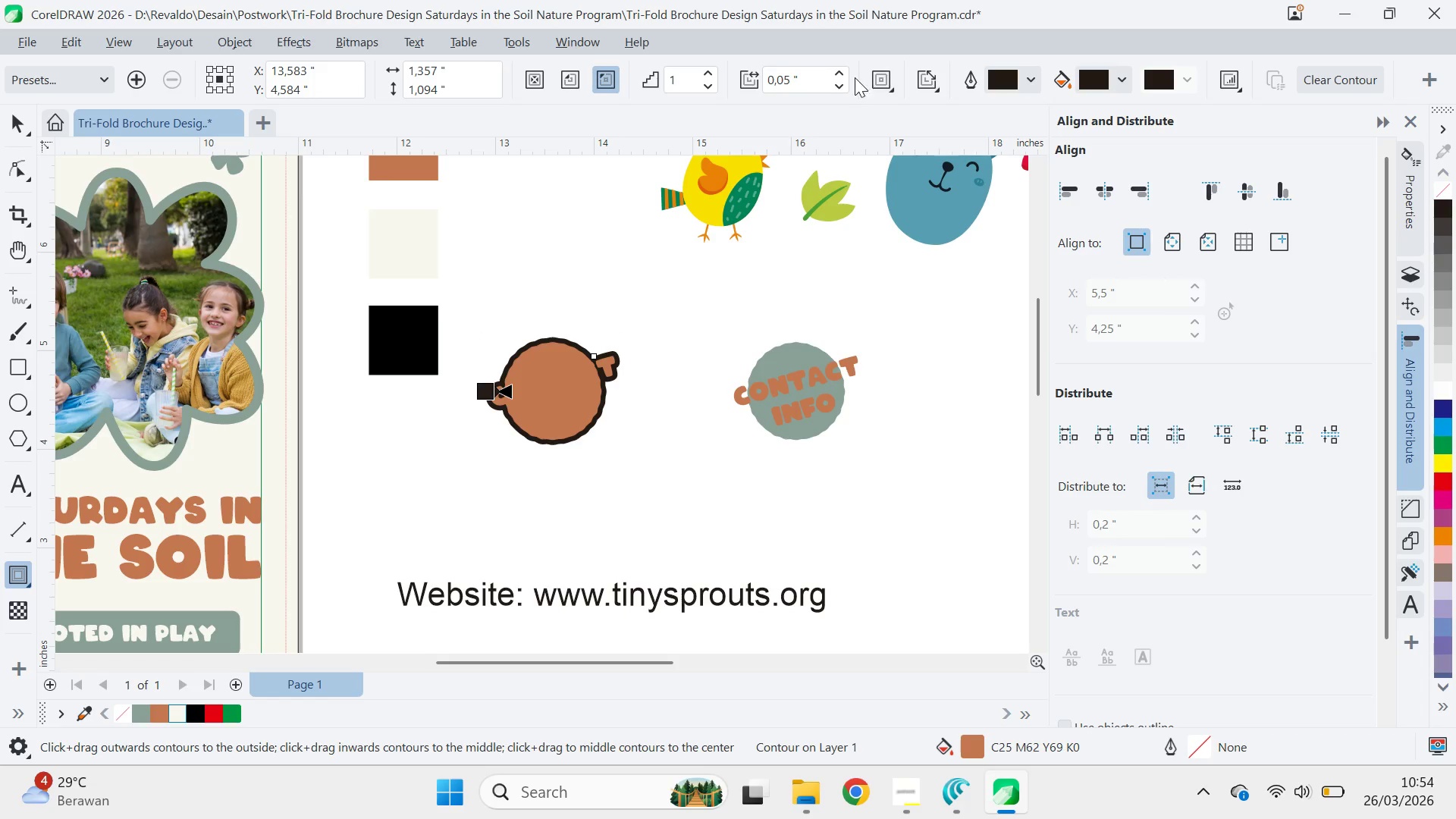 
left_click([846, 70])
 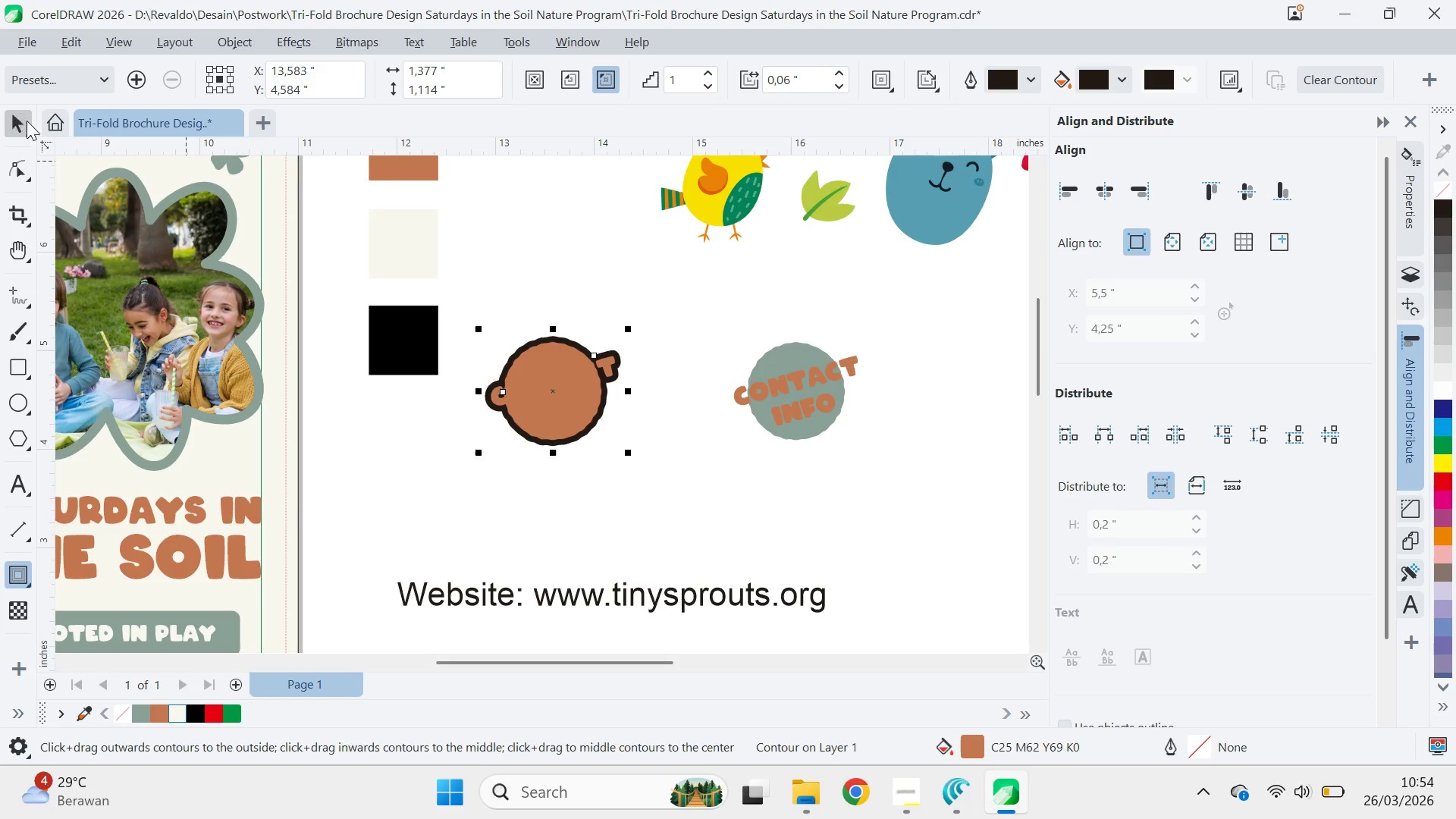 
key(Control+K)
 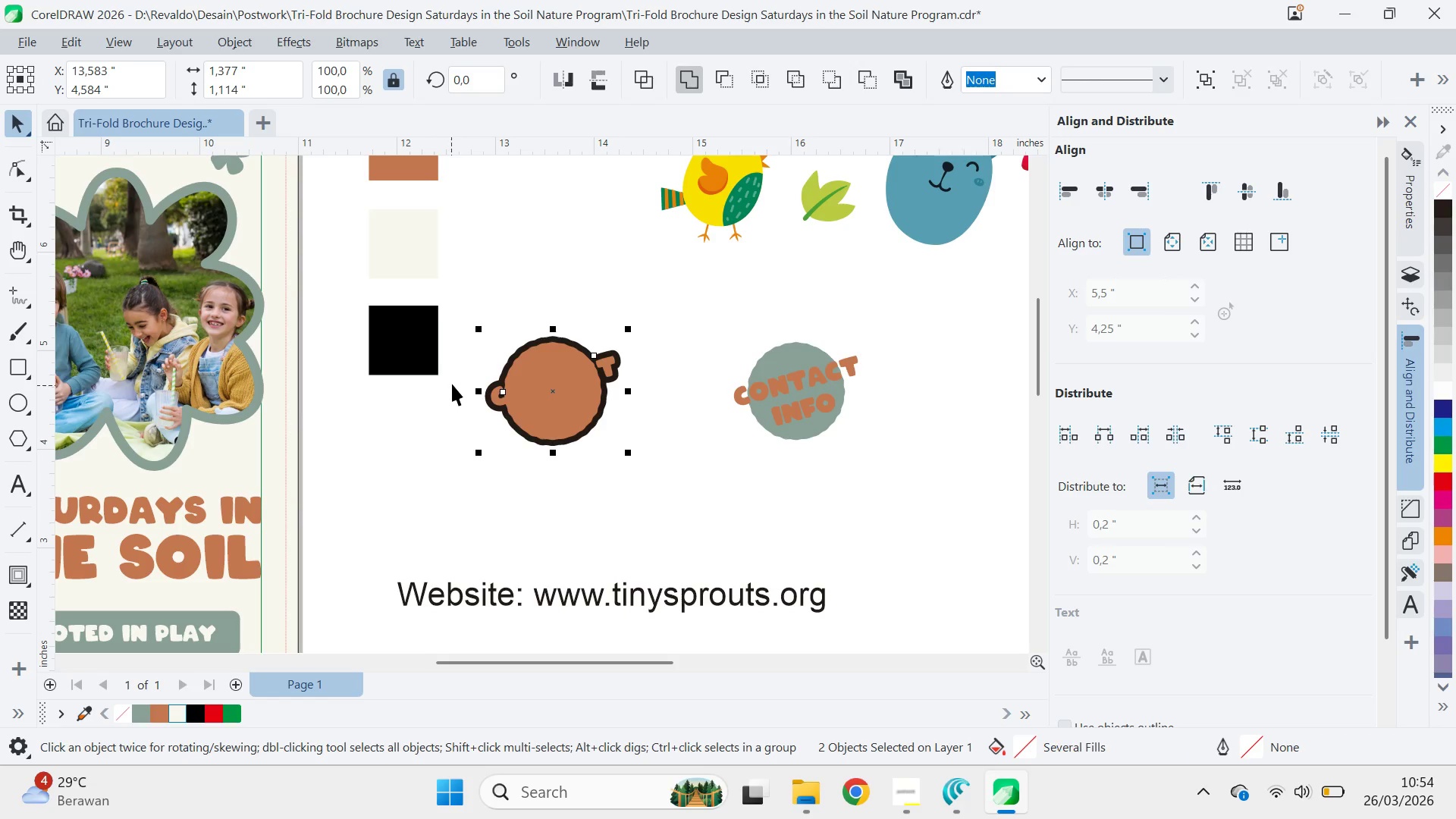 
left_click([457, 391])
 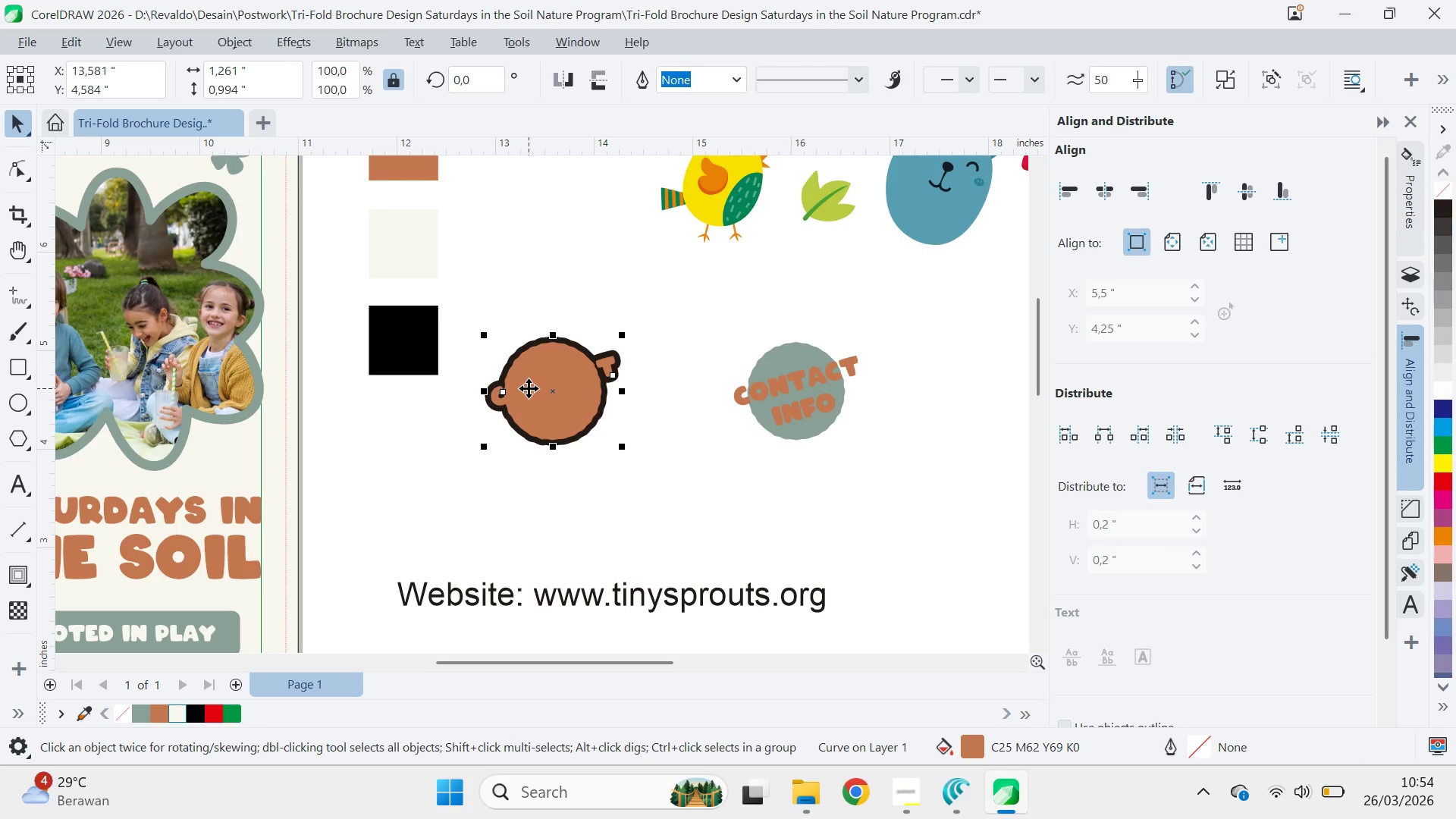 
key(Delete)
 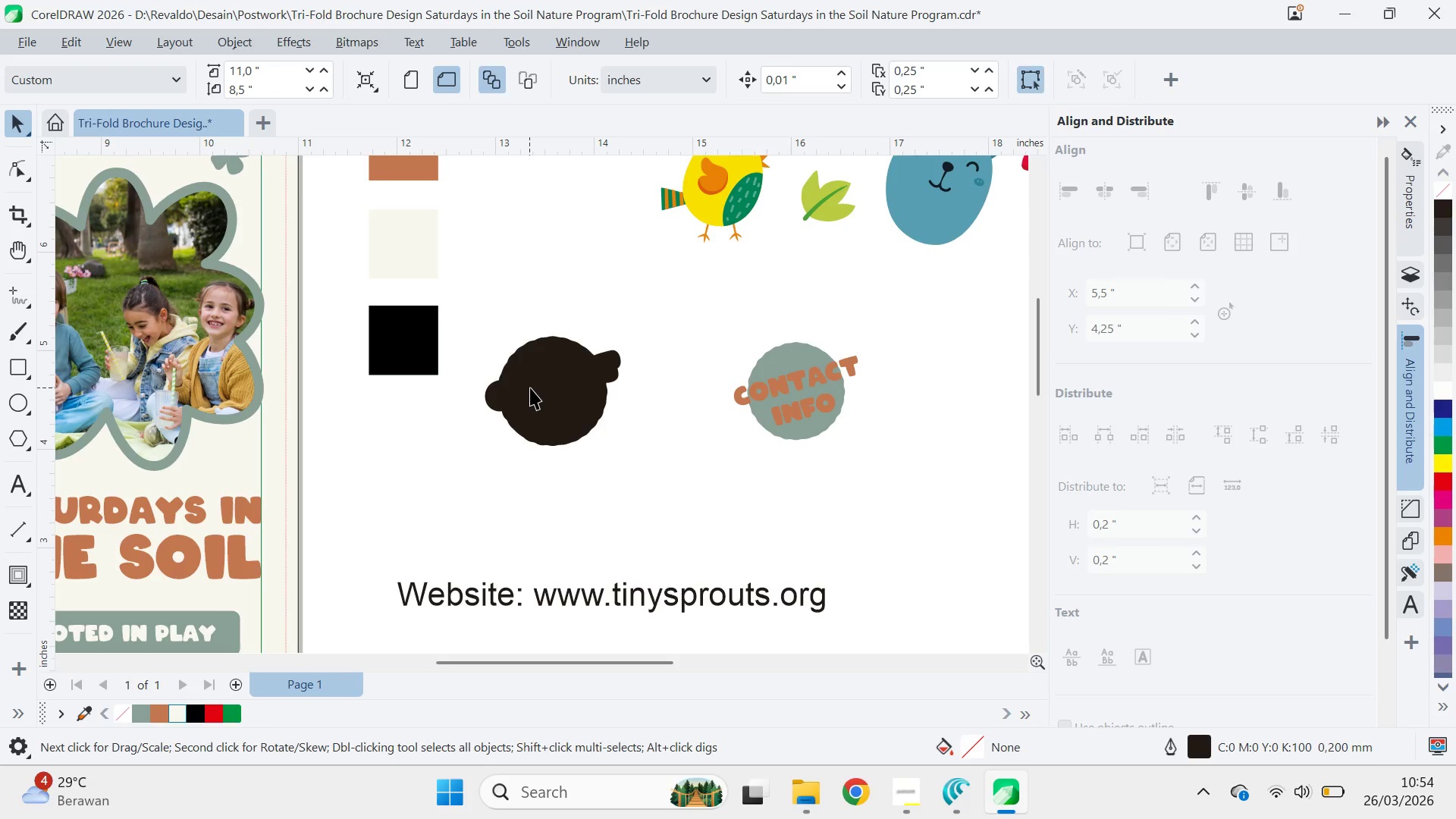 
key(A)
 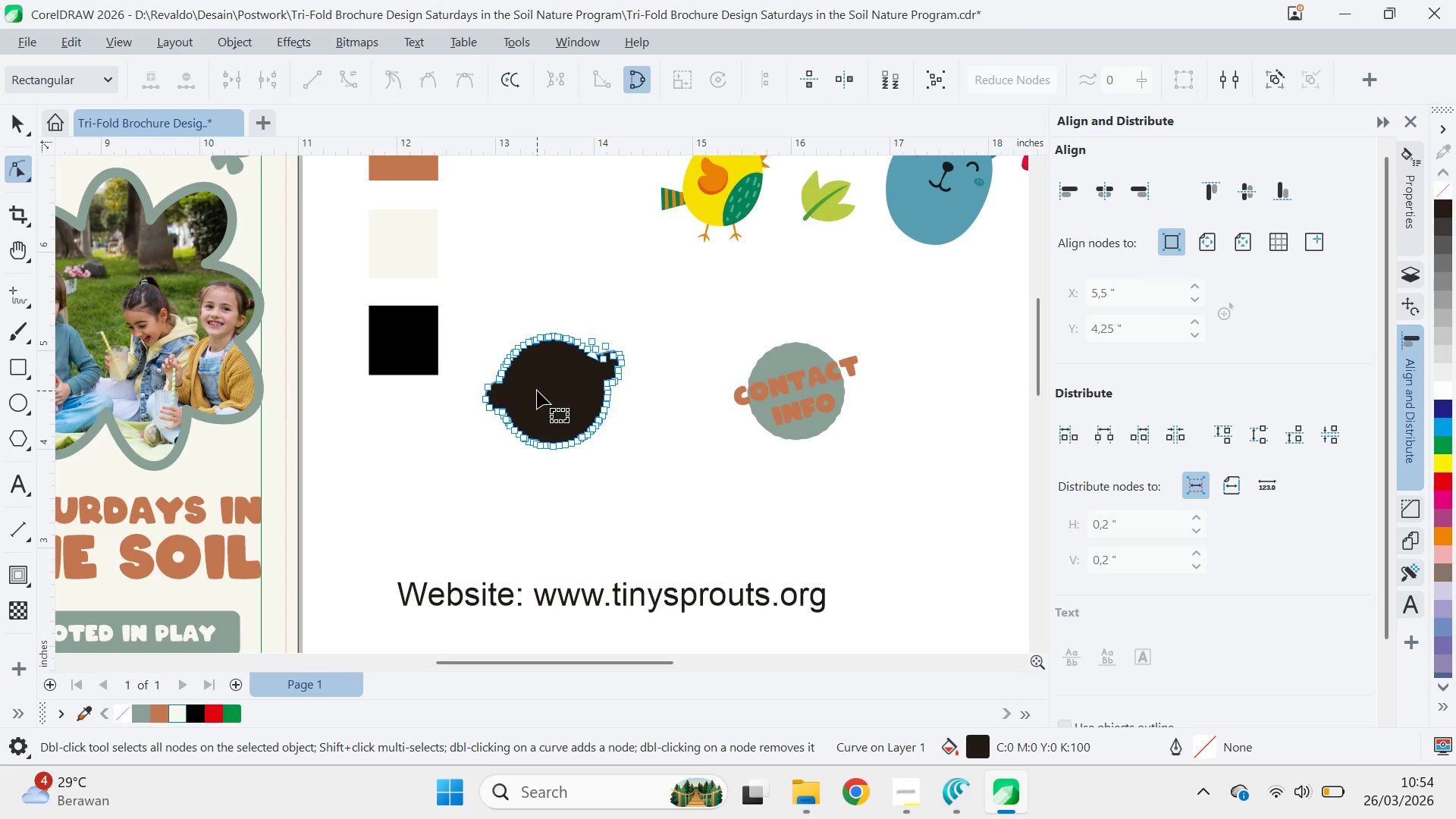 
type(va)
 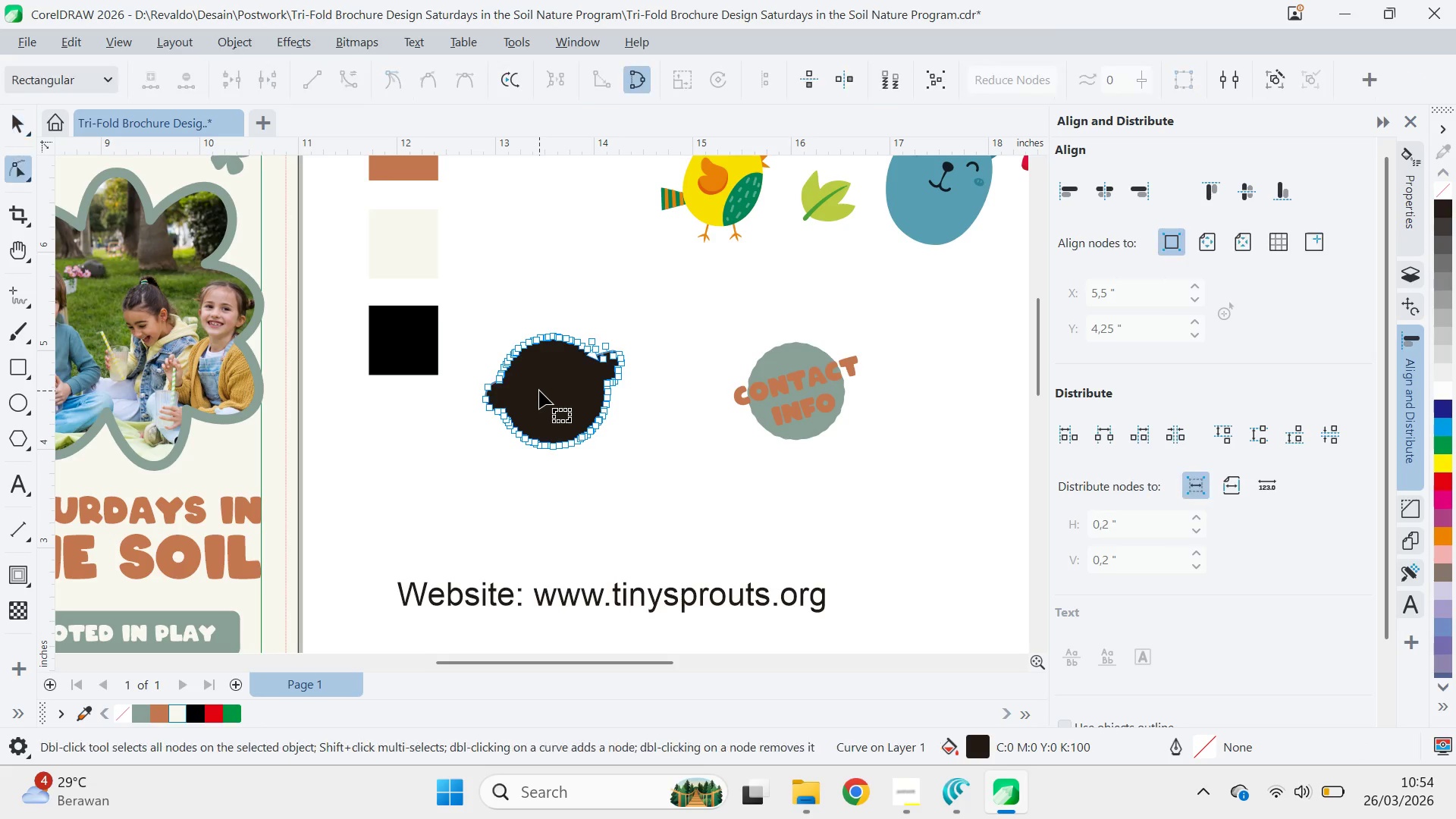 
key(Control+A)
 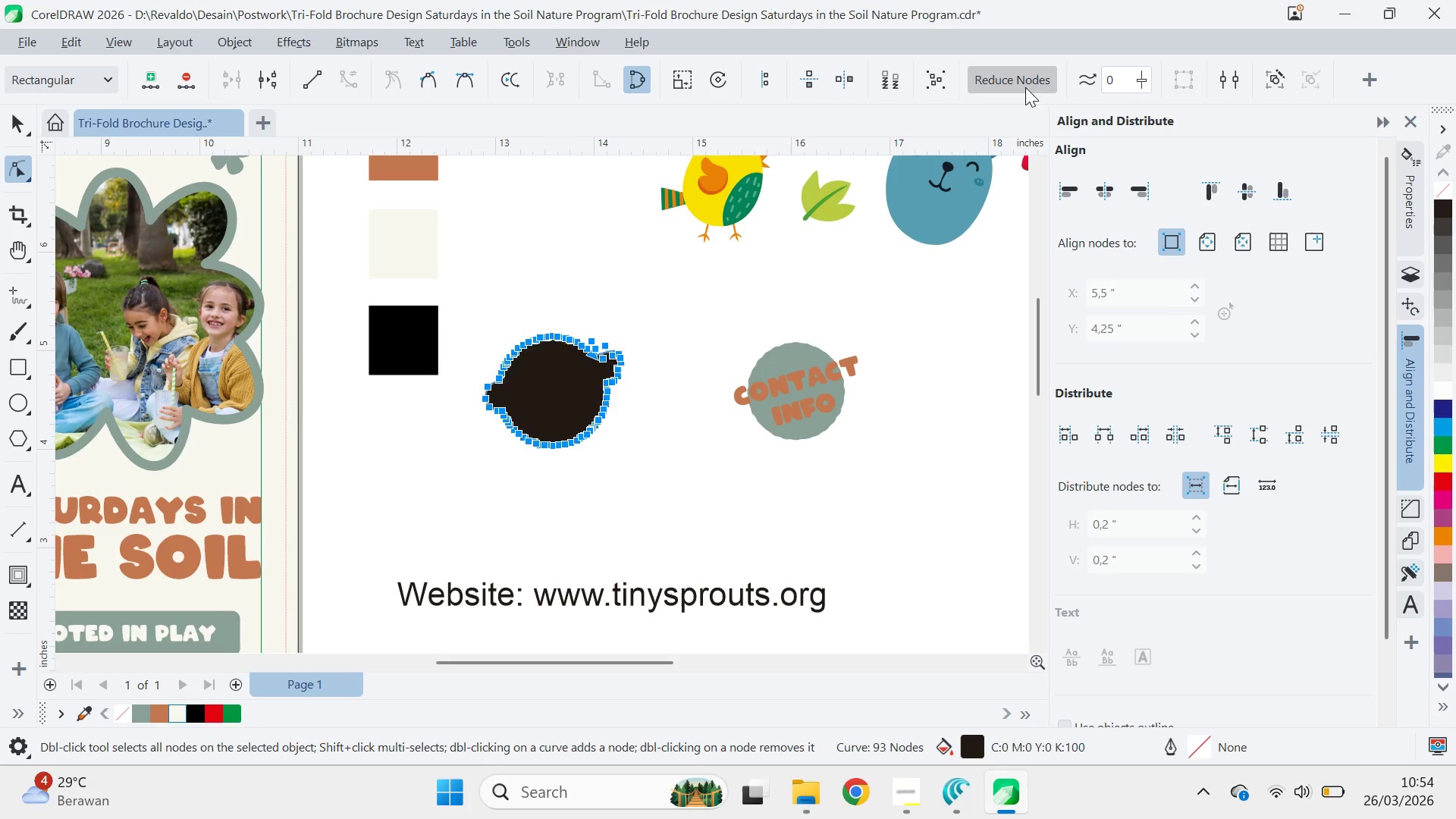 
key(V)
 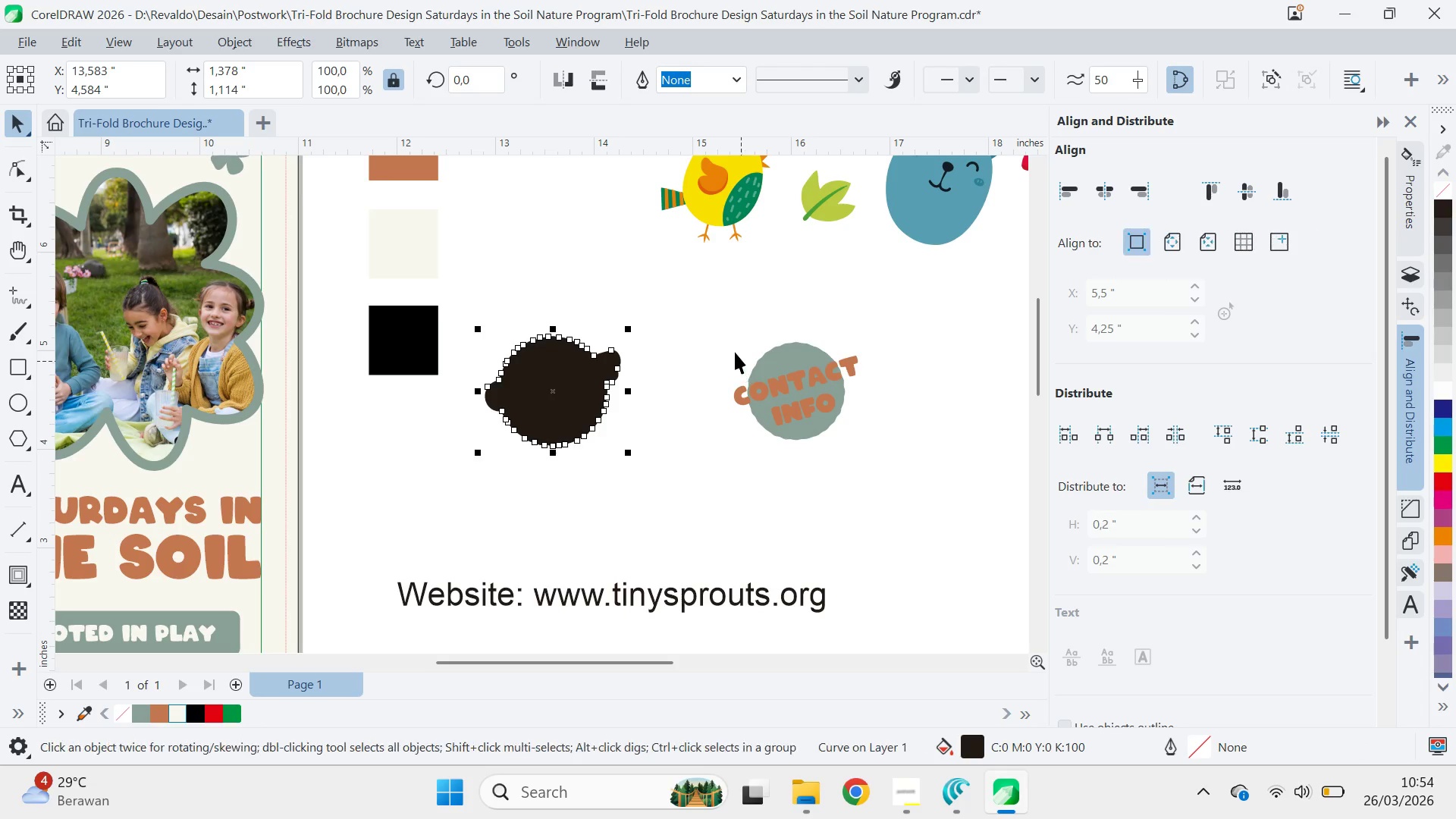 
left_click([727, 344])
 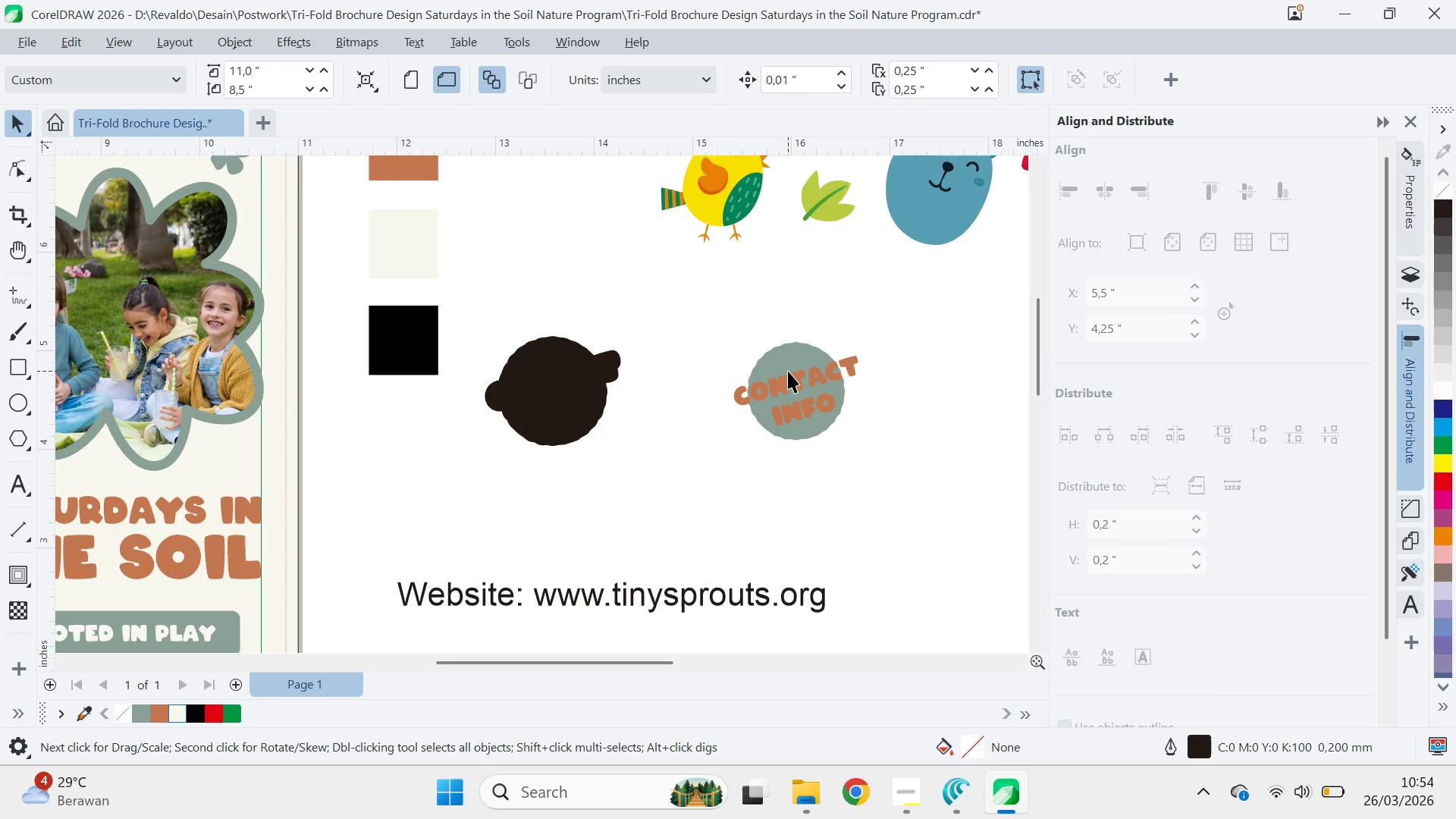 
hold_key(key=ShiftLeft, duration=0.33)
 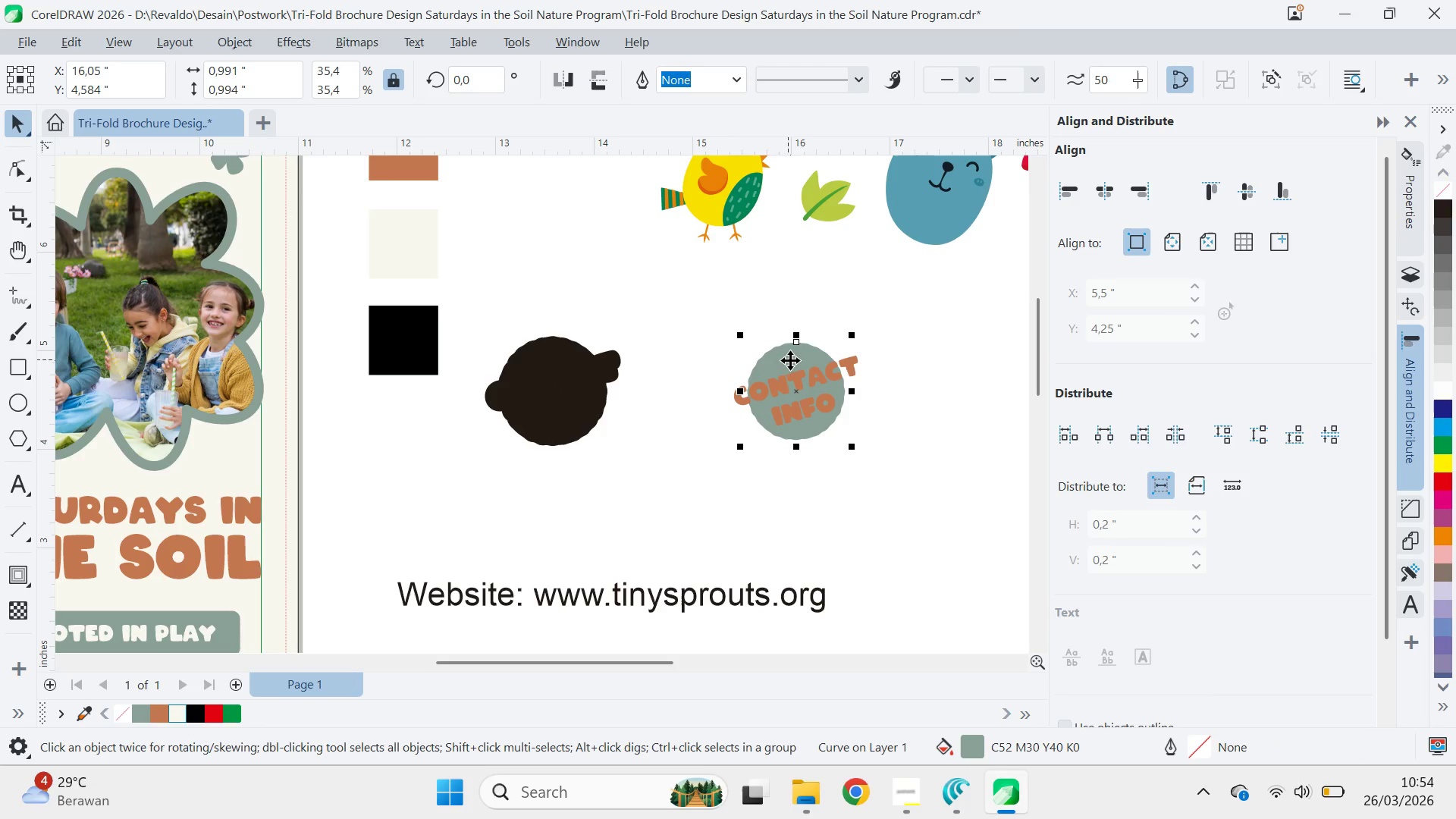 
key(C)
 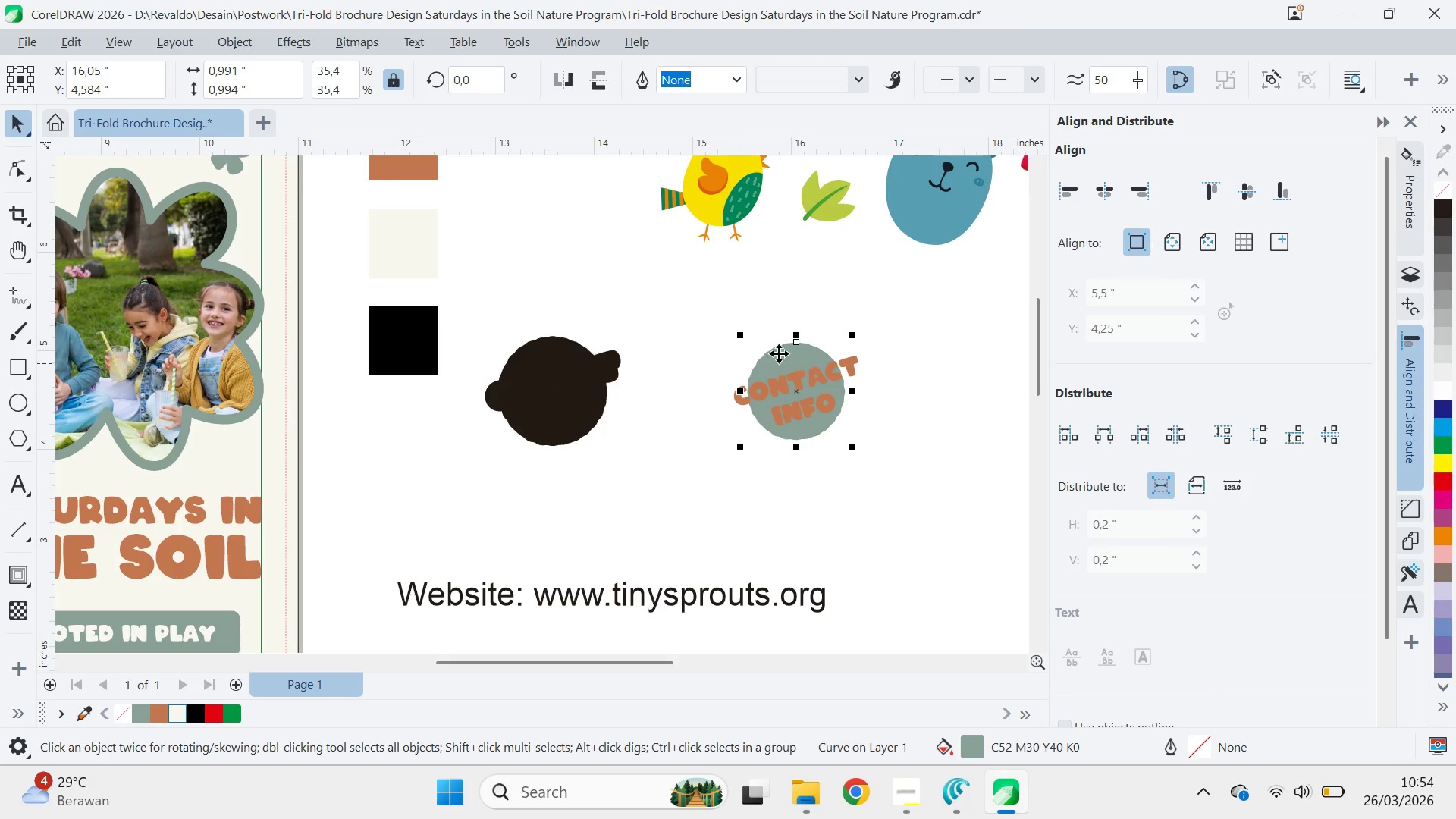 
left_click([714, 330])
 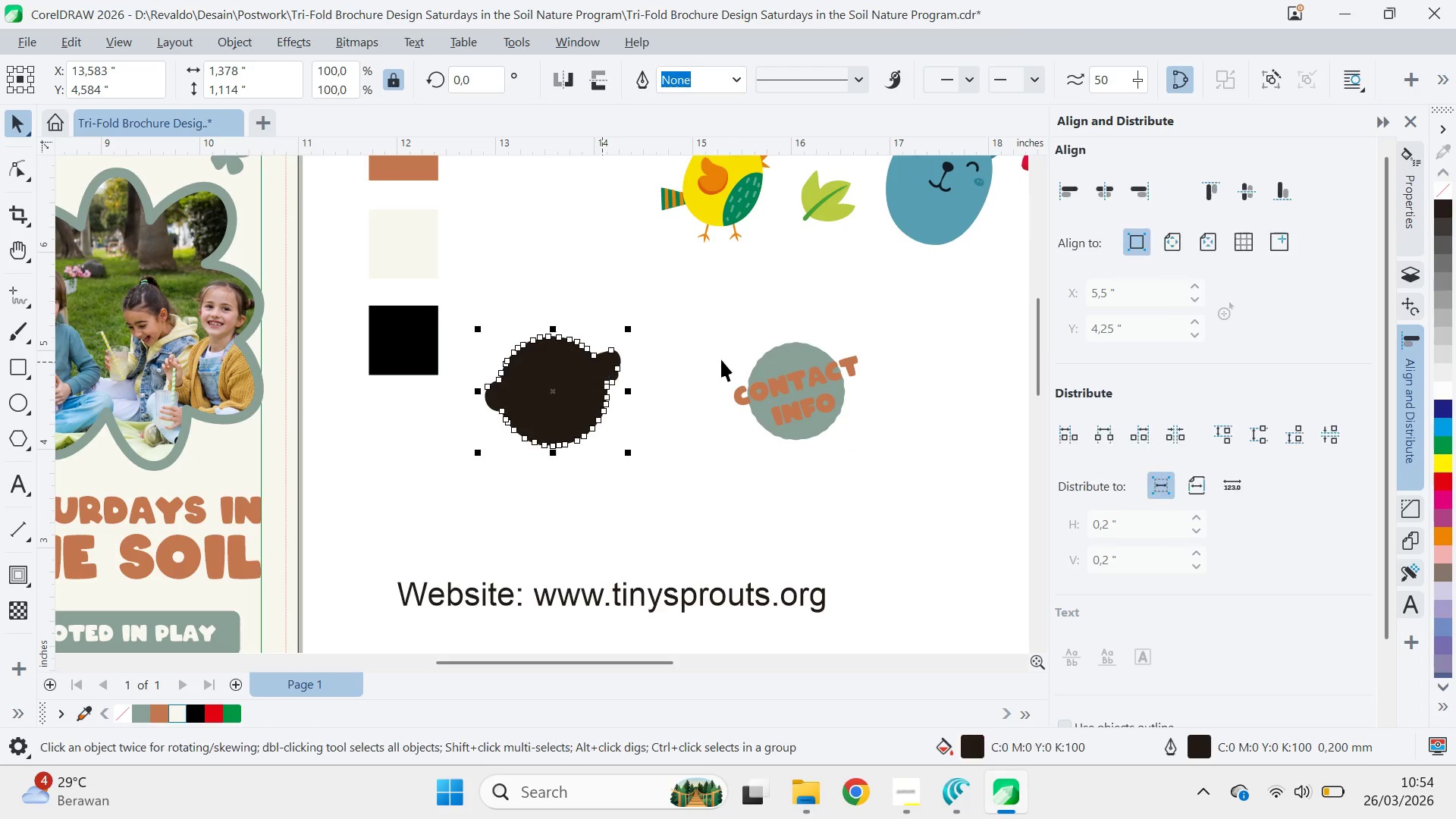 
hold_key(key=ShiftLeft, duration=0.34)
 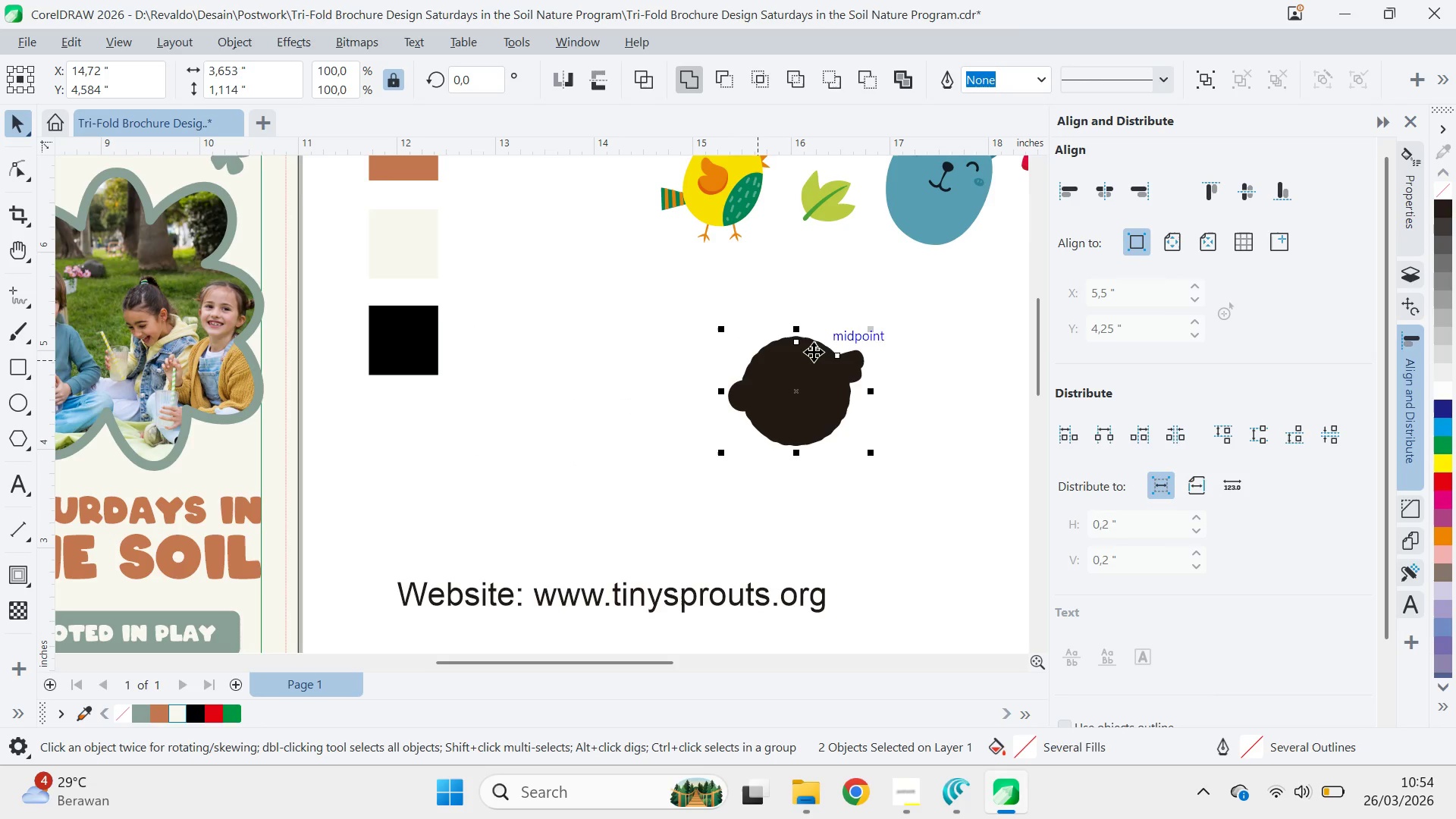 
type(ce)
 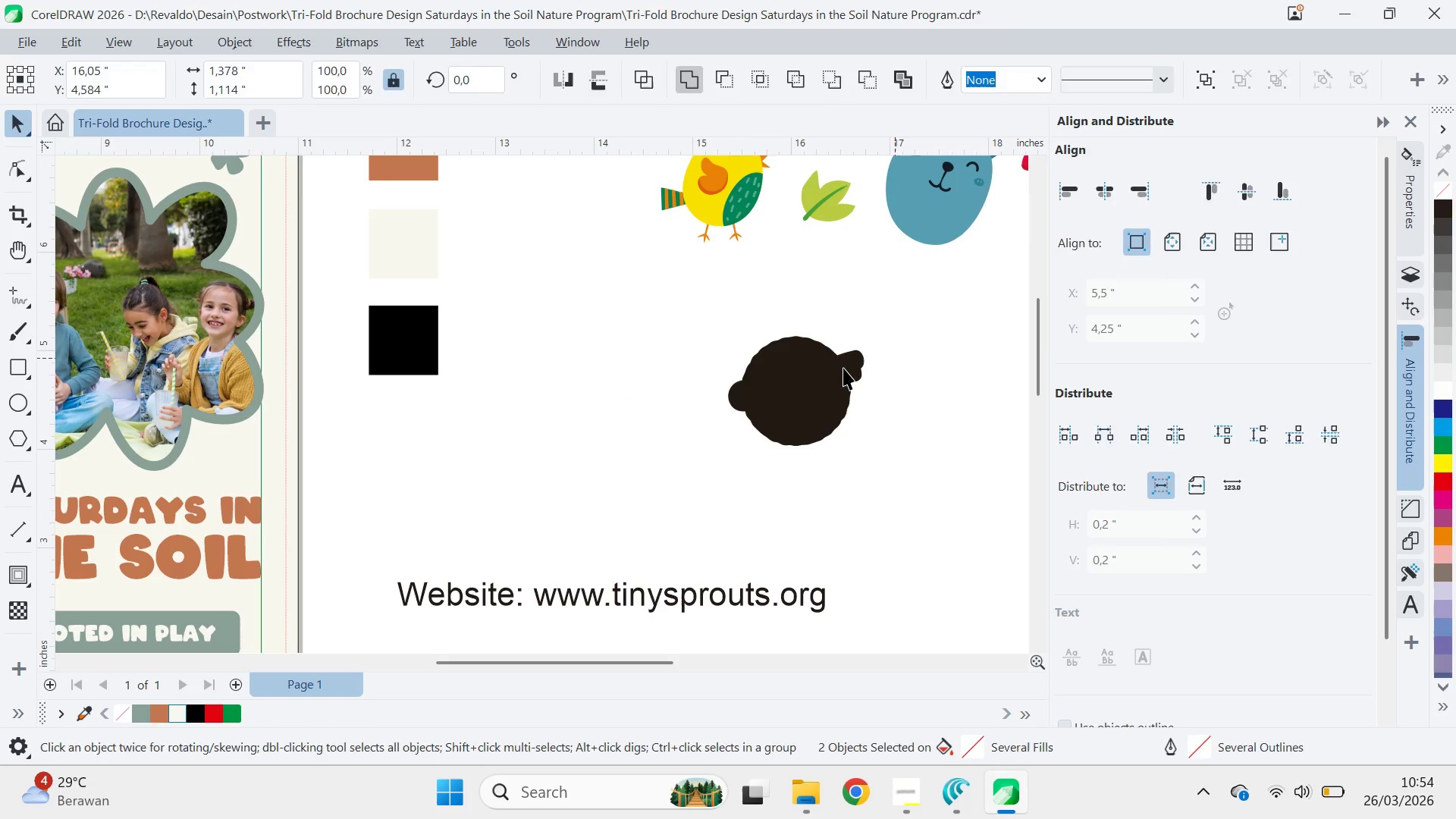 
double_click([843, 368])
 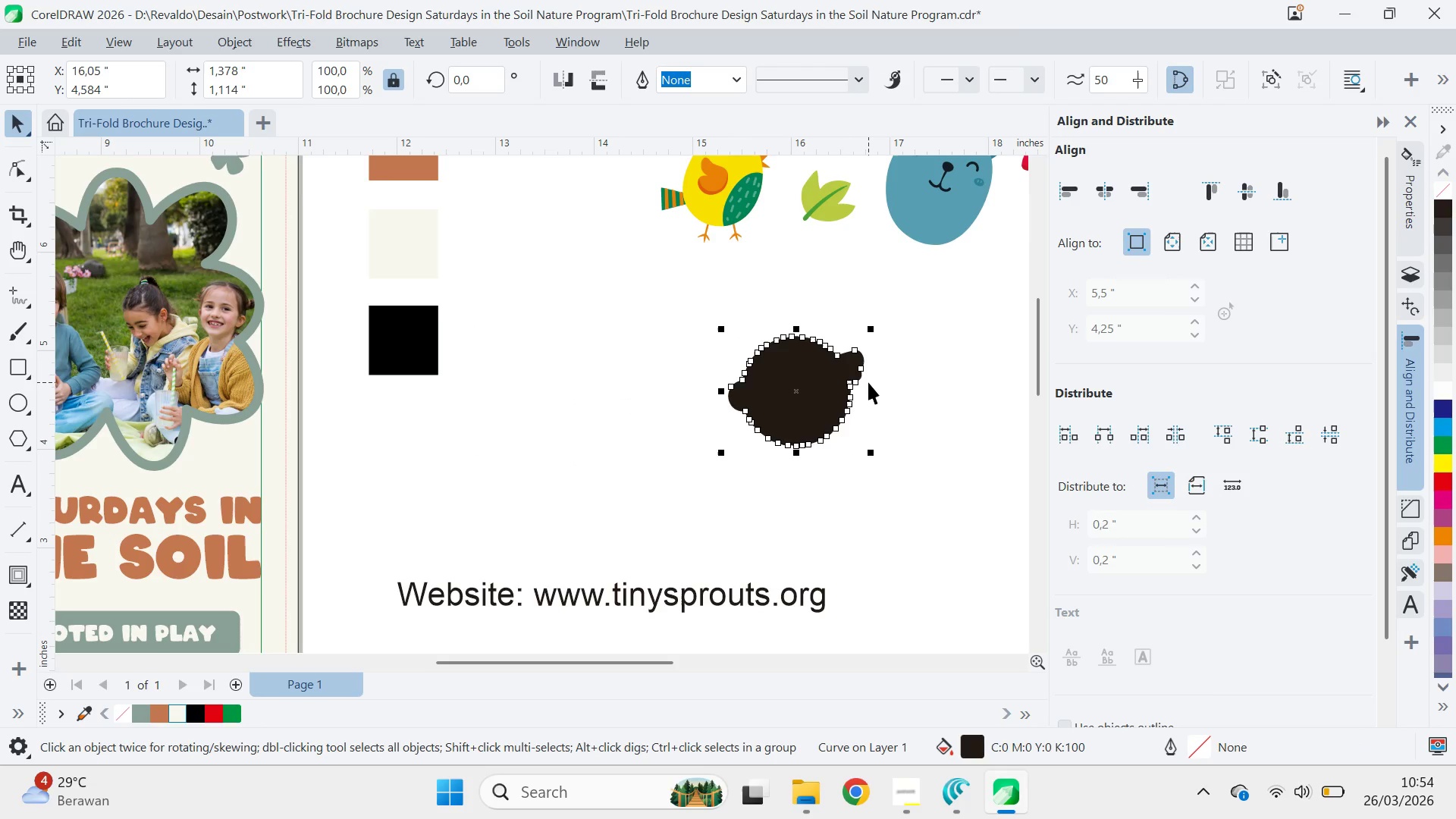 
key(Control+PageDown)
 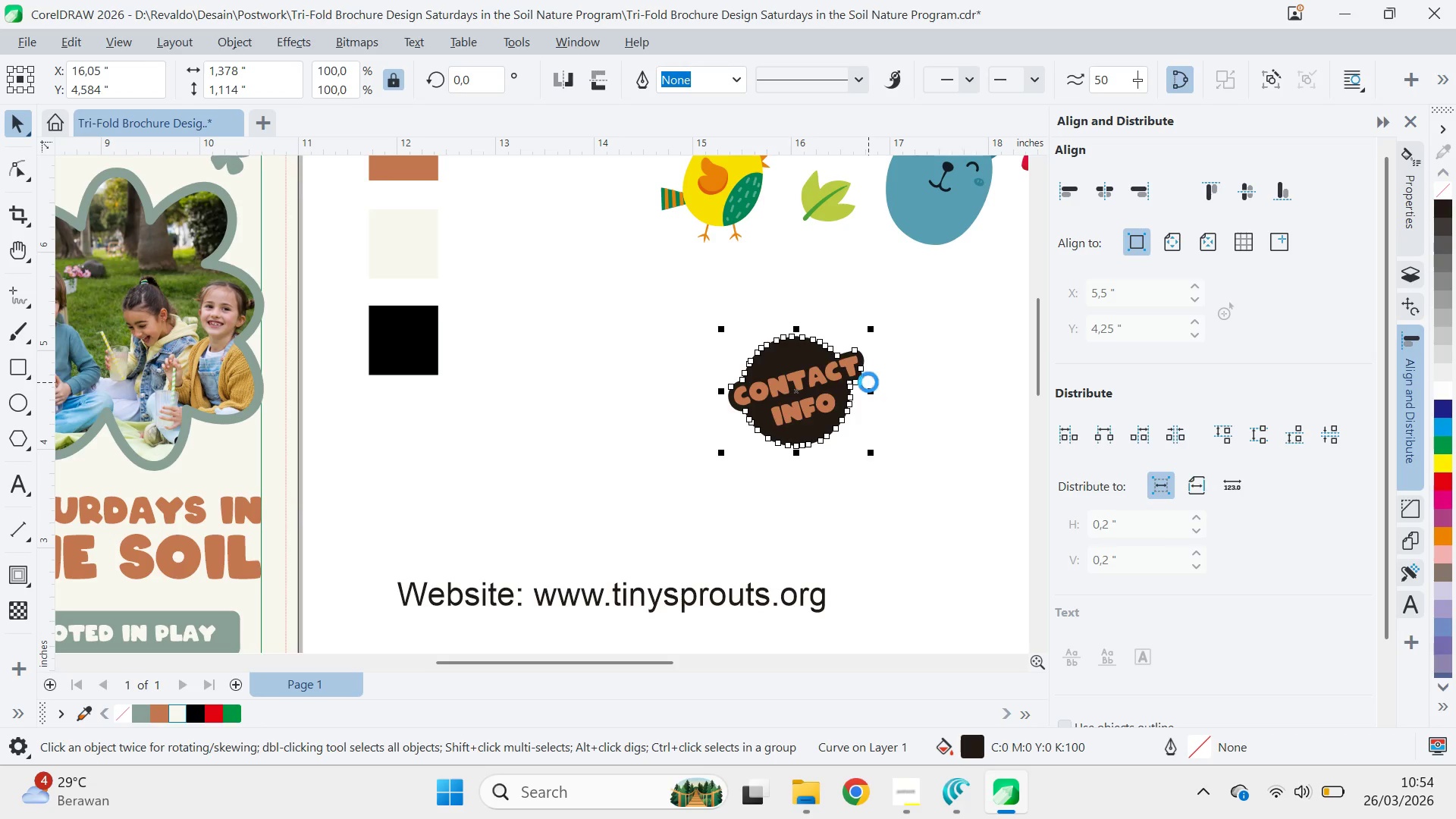 
key(Control+PageDown)
 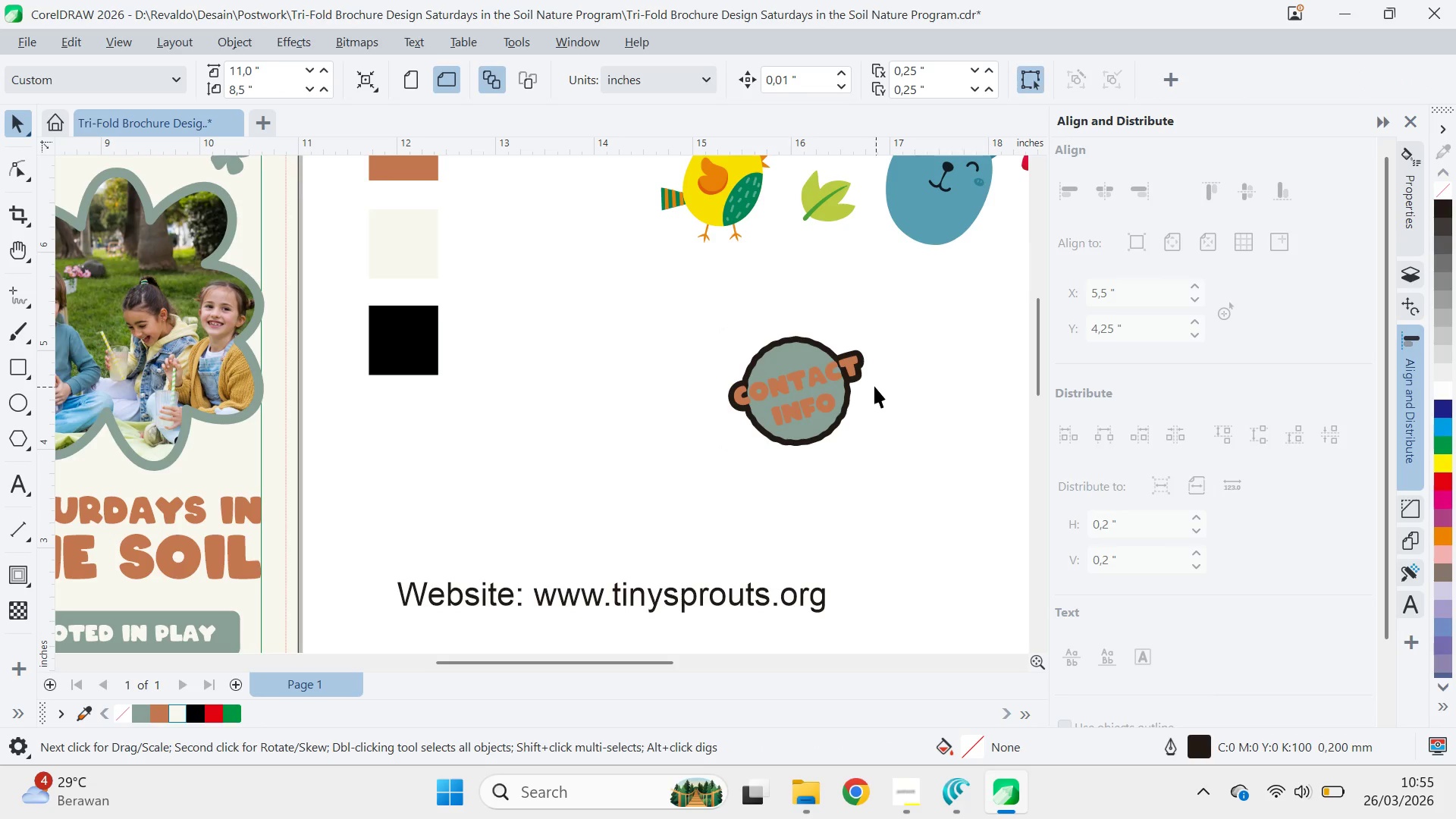 
left_click([860, 376])
 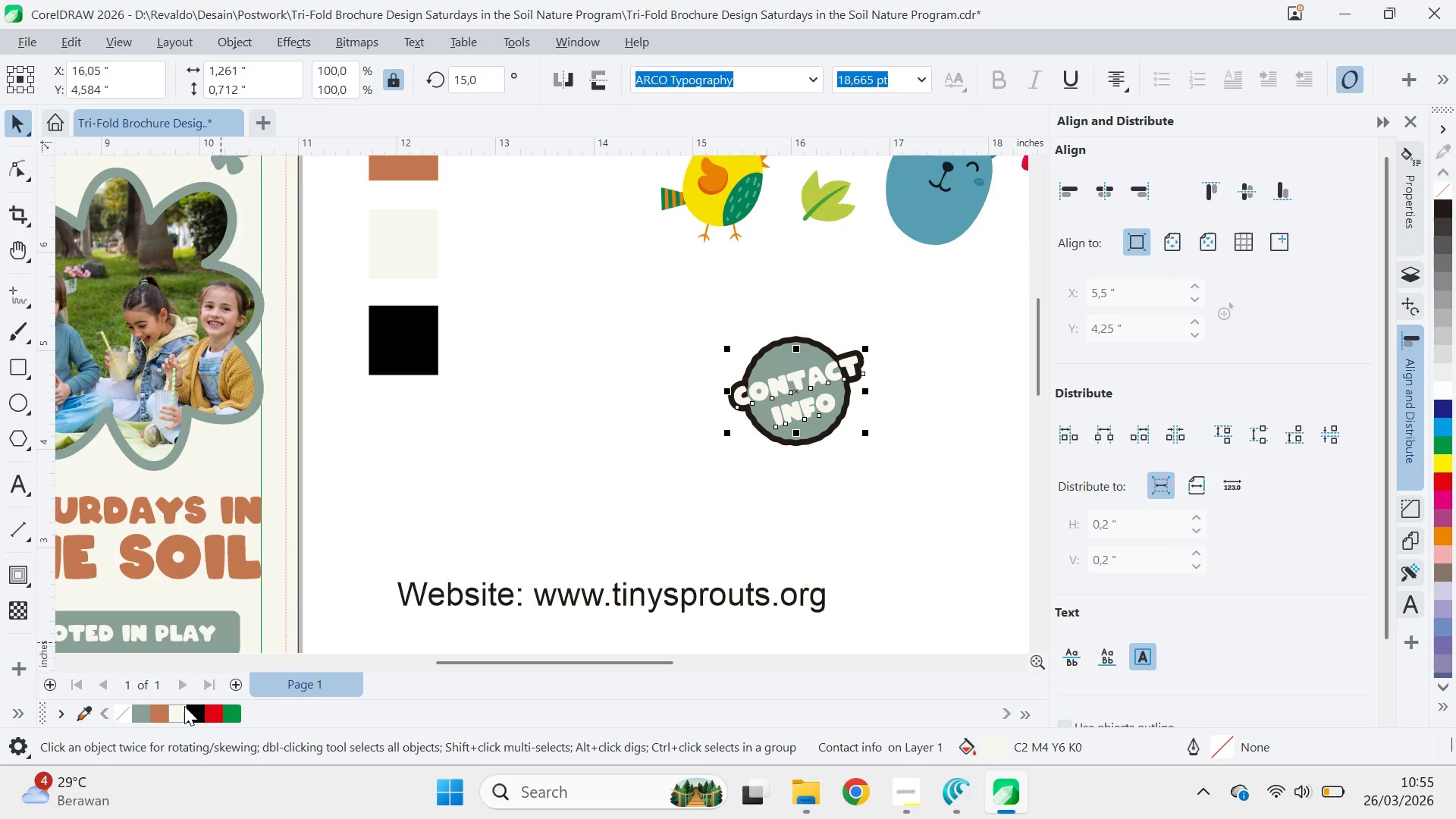 
left_click([824, 472])
 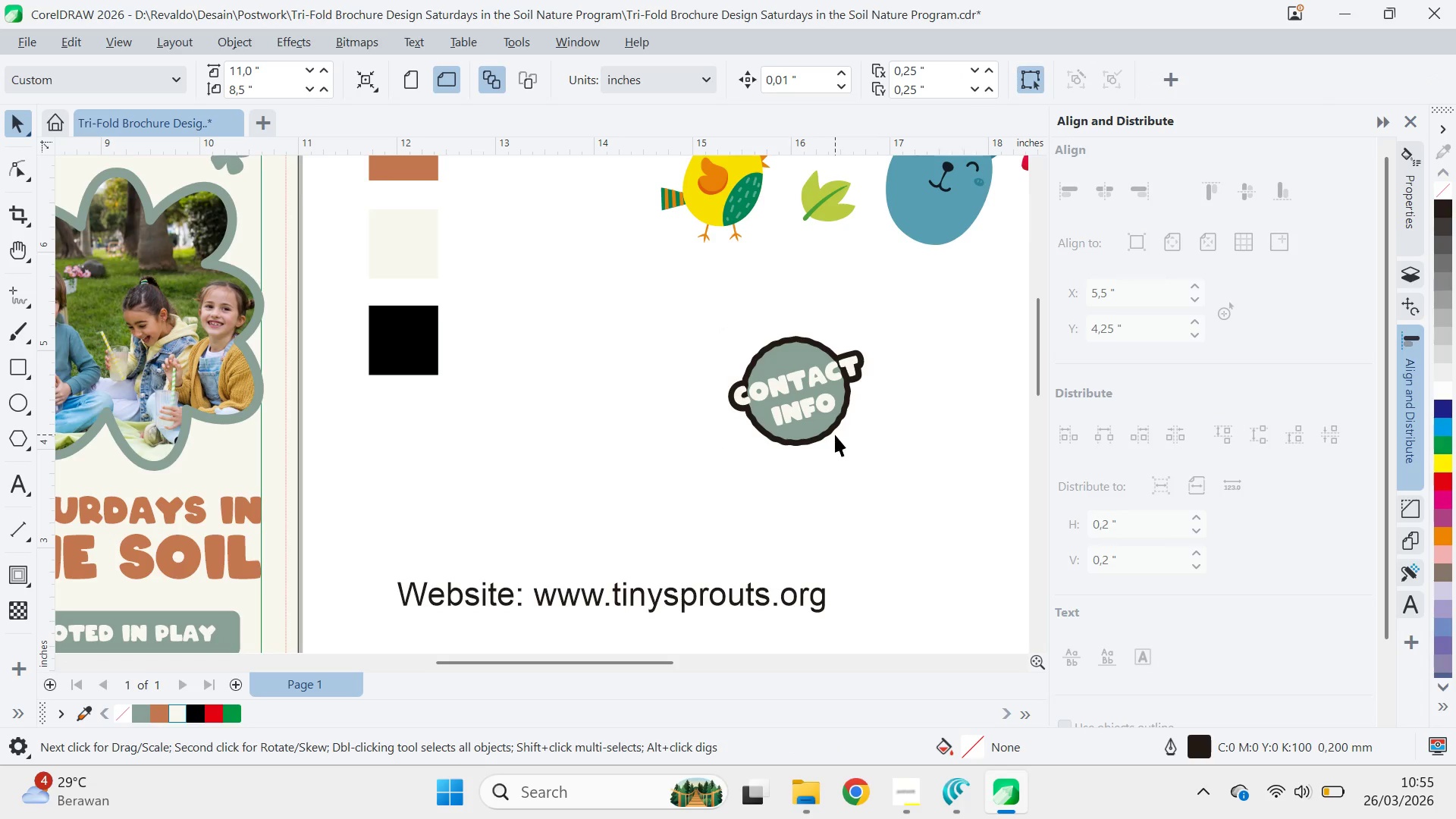 
left_click([834, 431])
 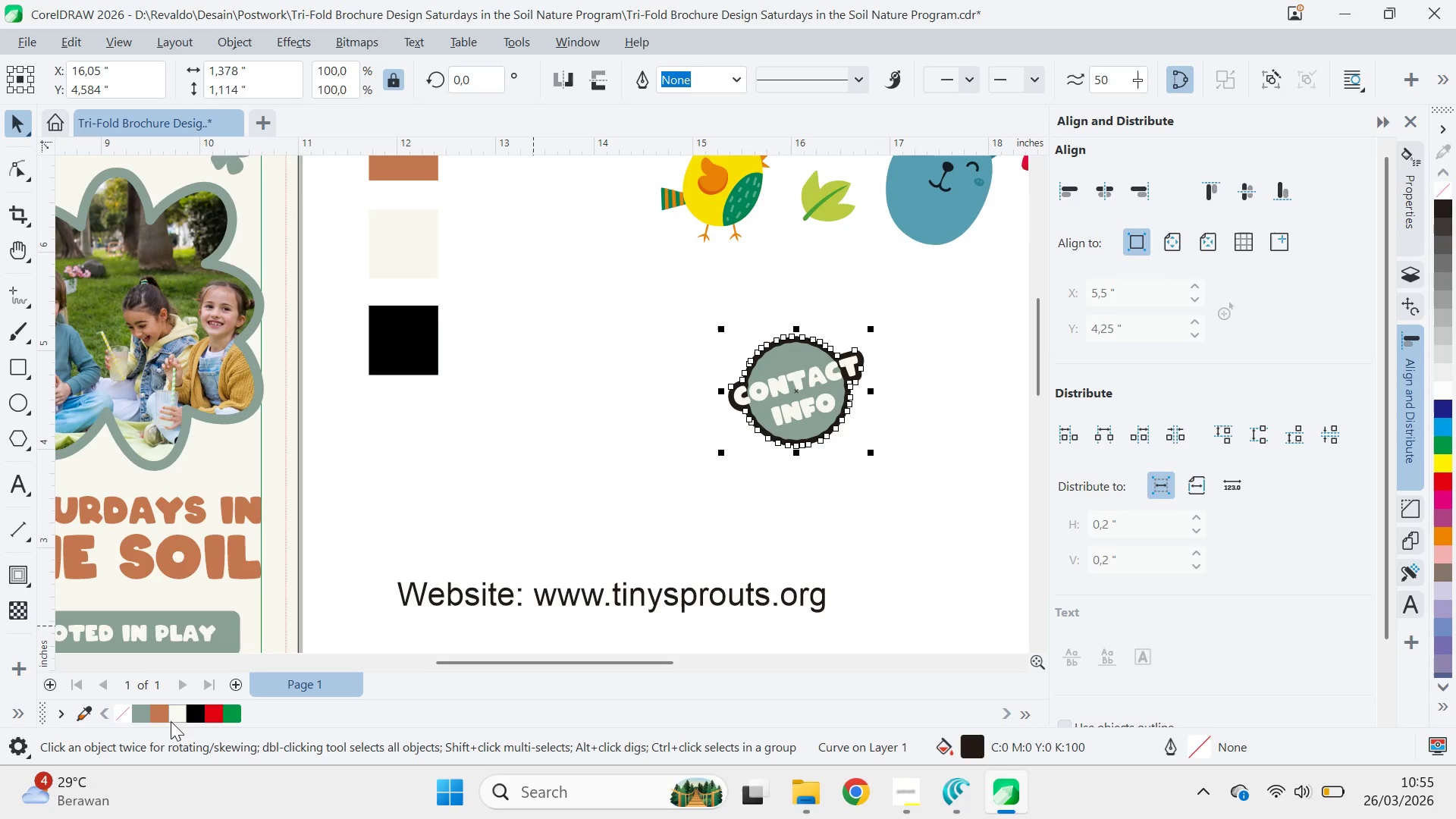 
left_click([158, 714])
 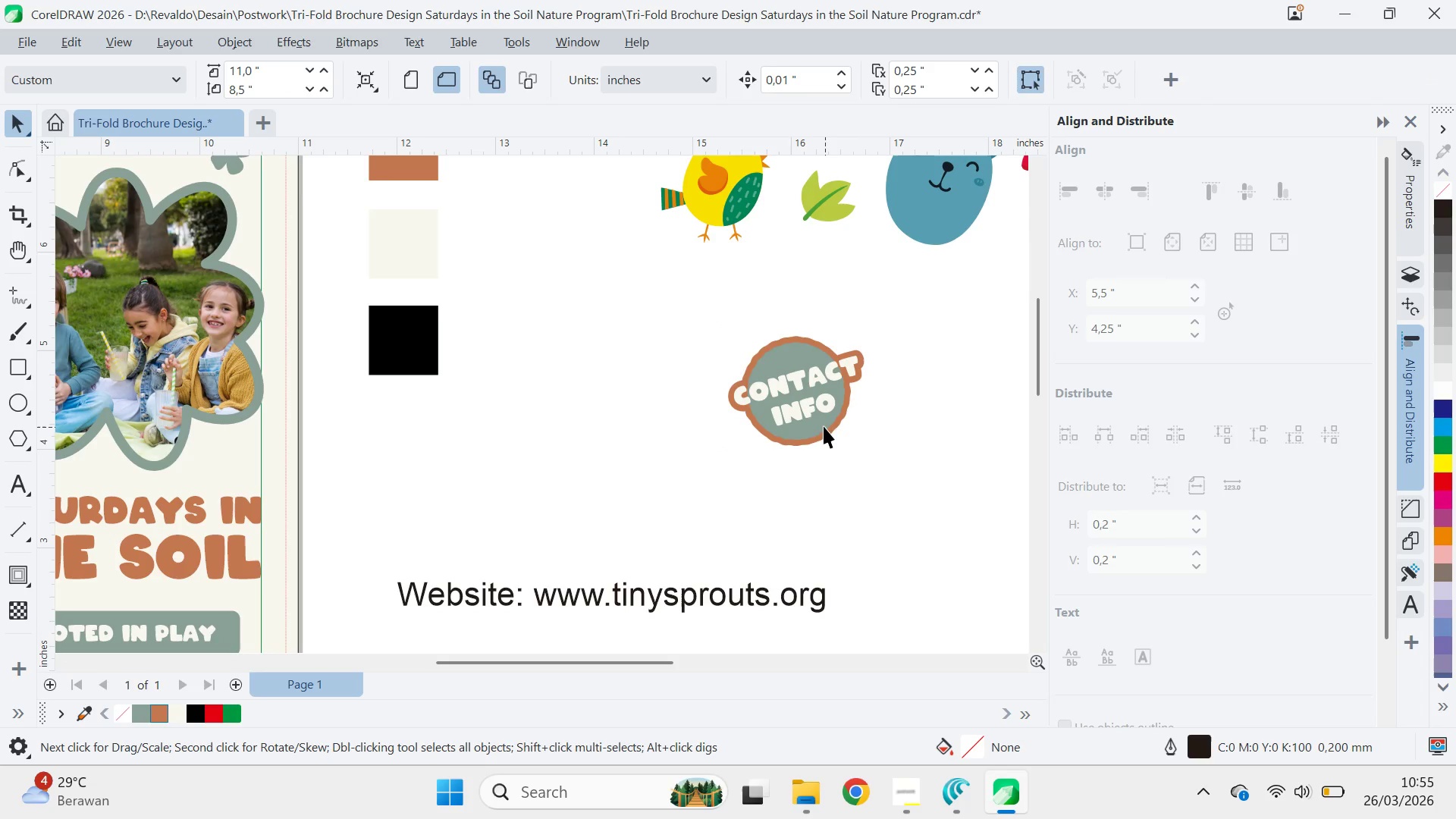 
scroll: coordinate [808, 413], scroll_direction: down, amount: 3.0
 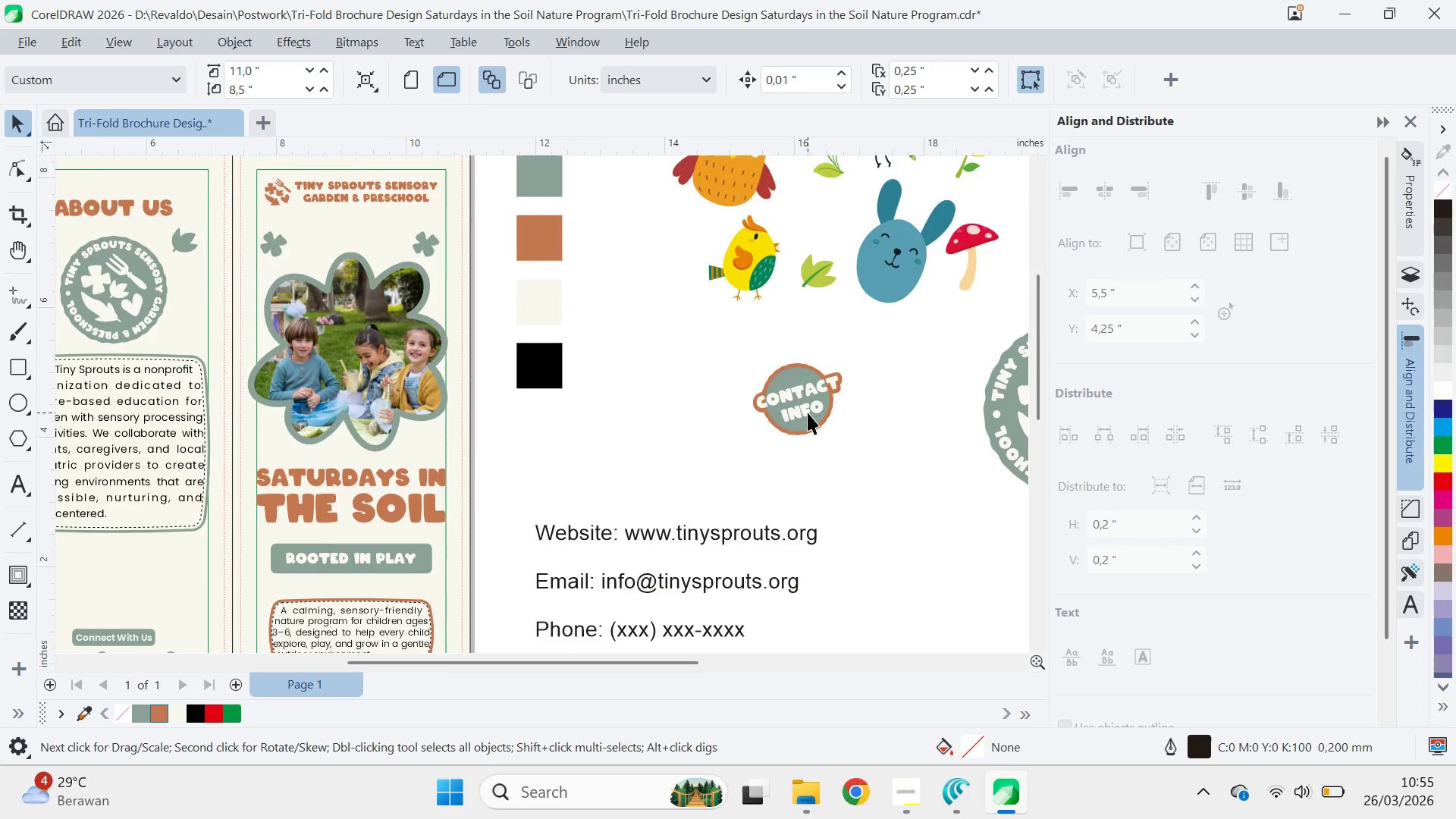 
scroll: coordinate [818, 400], scroll_direction: up, amount: 6.0
 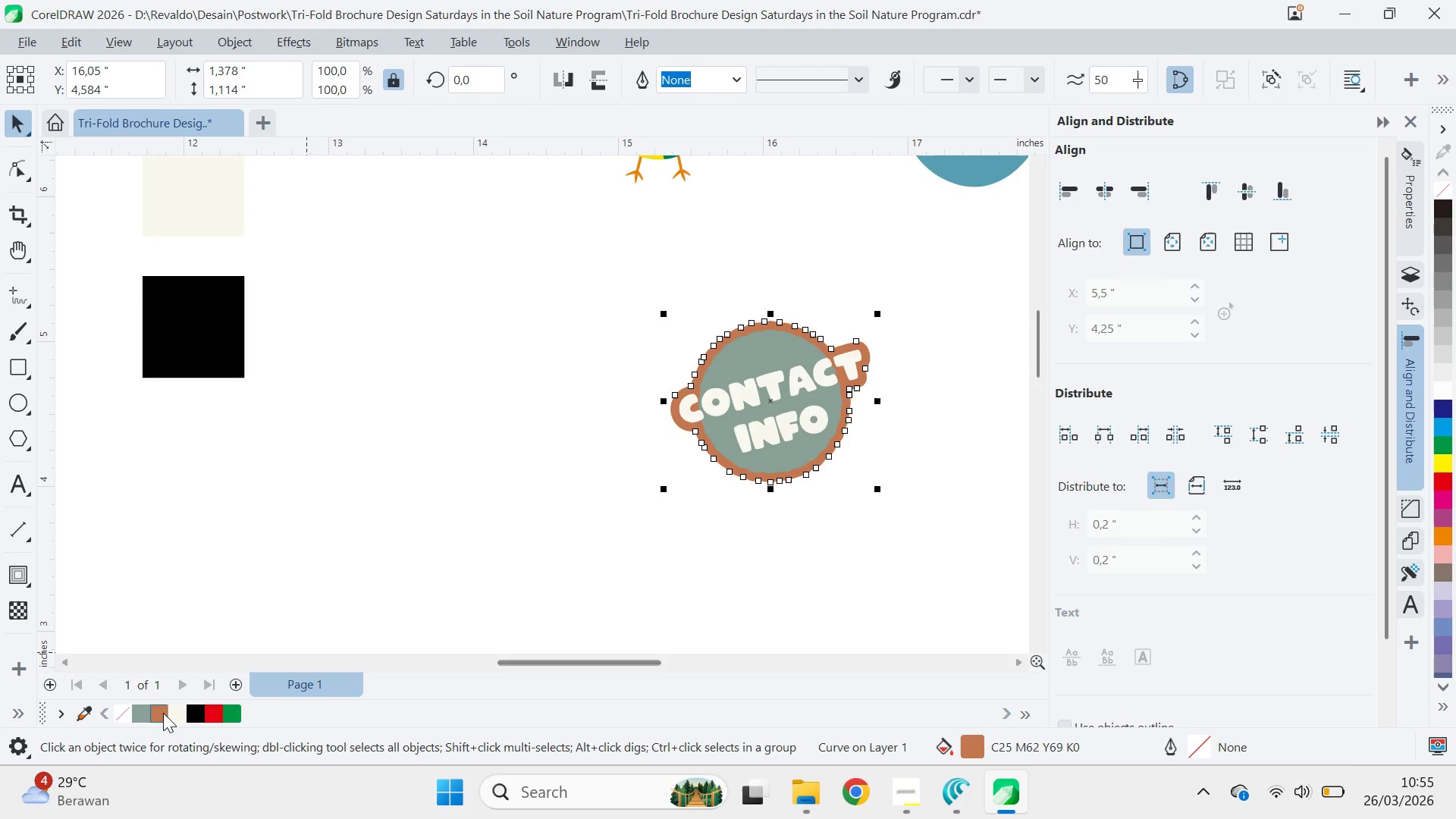 
double_click([142, 715])
 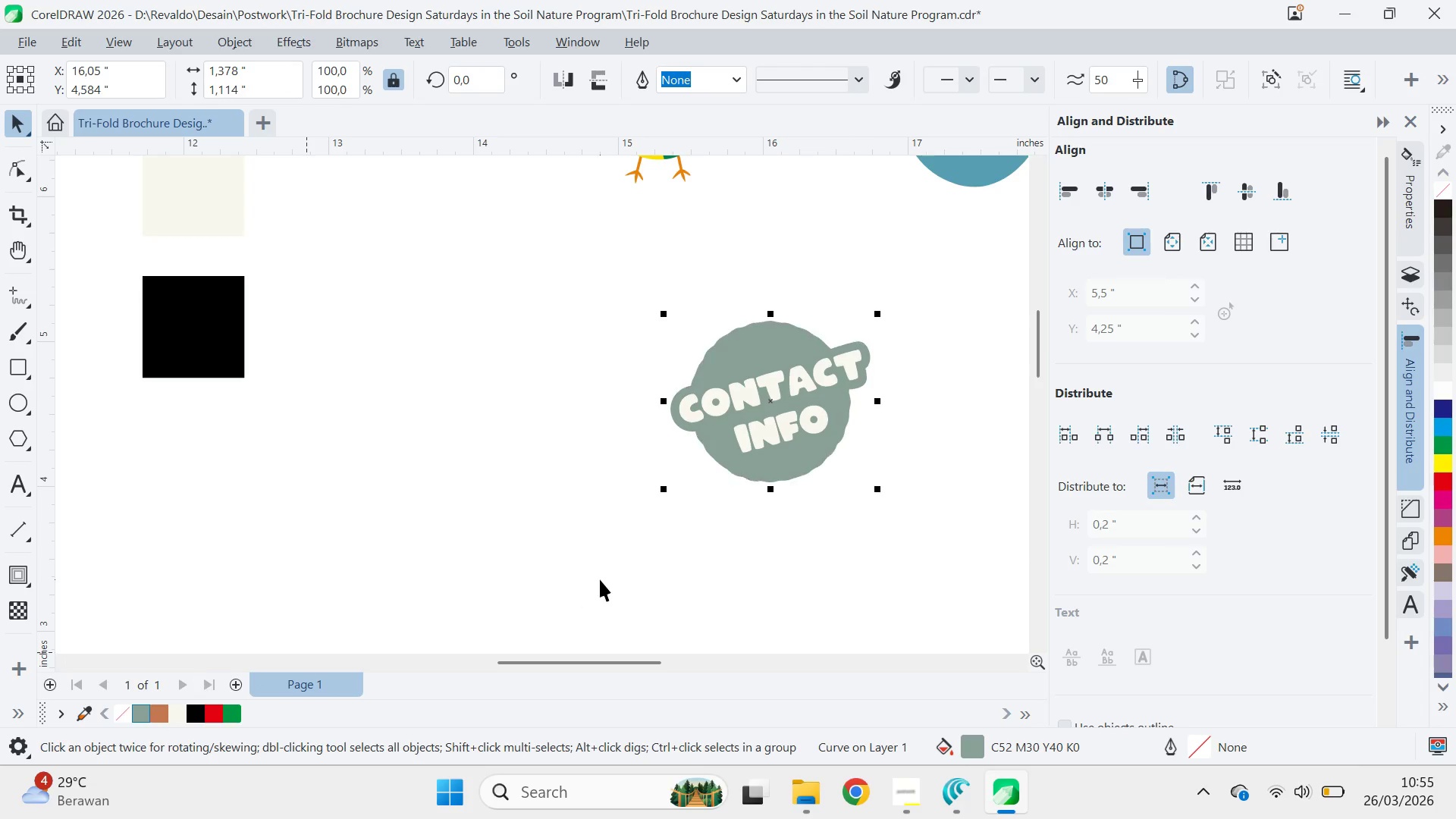 
left_click([620, 567])
 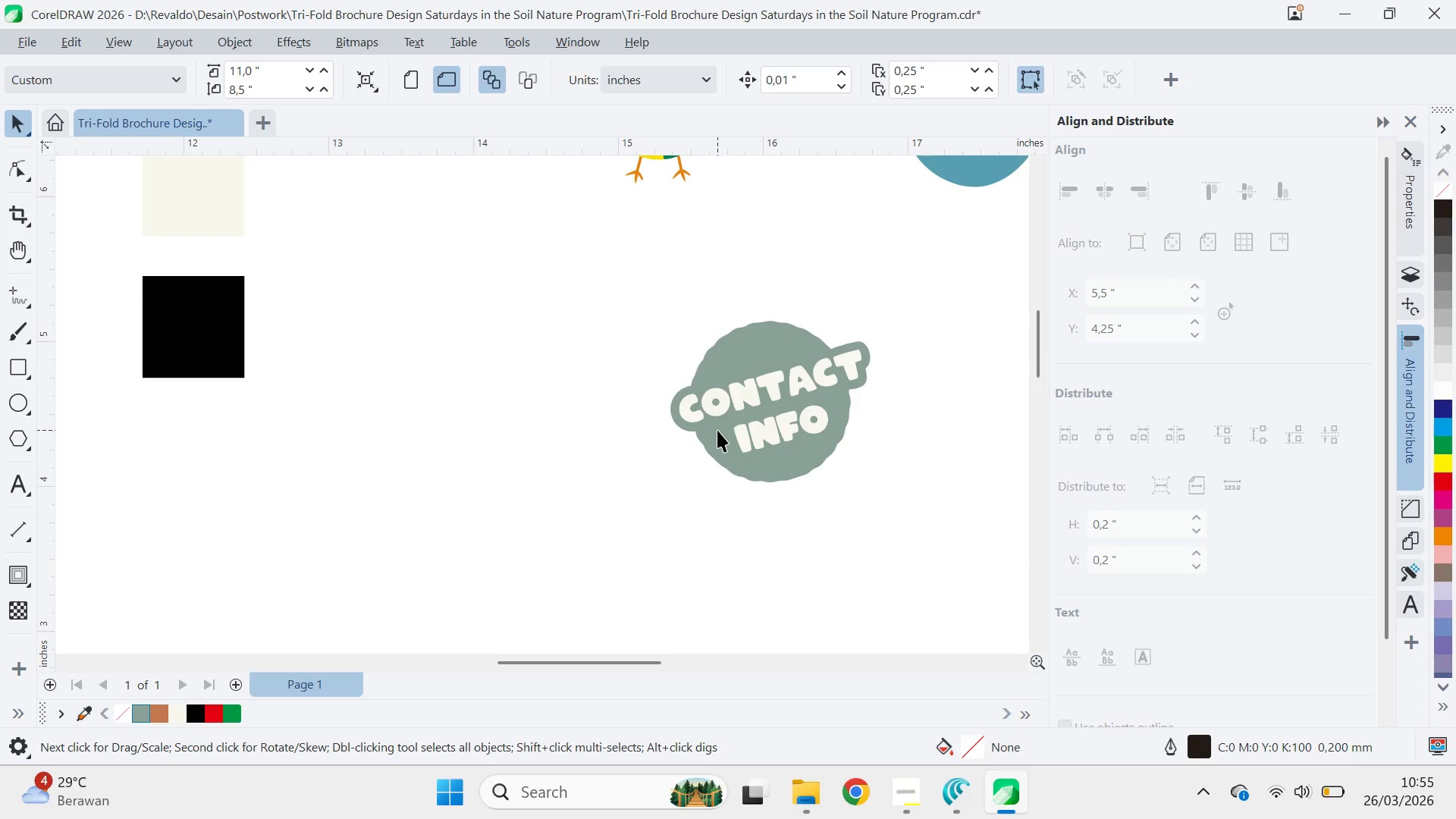 
left_click([717, 430])
 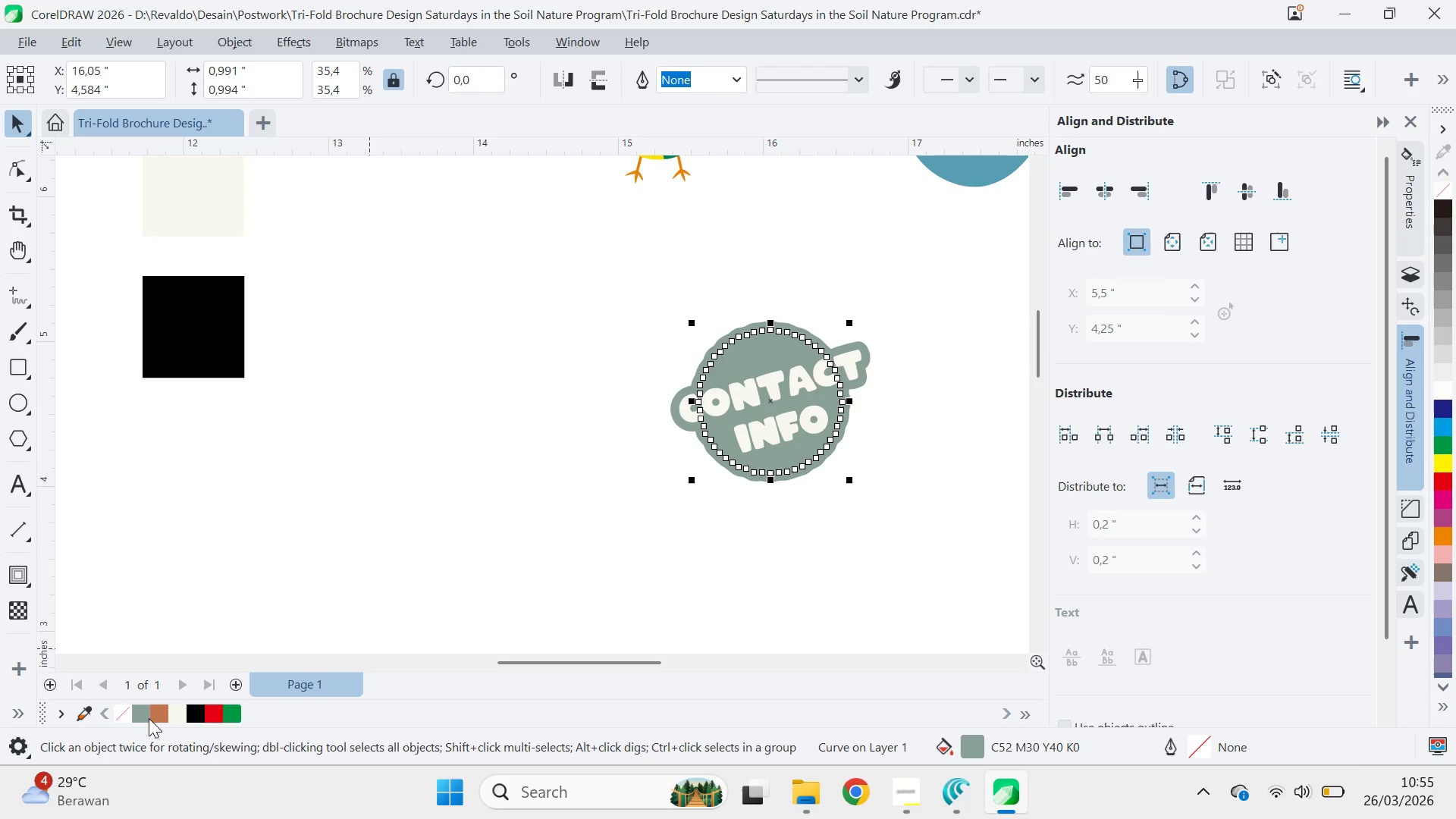 
left_click([158, 717])
 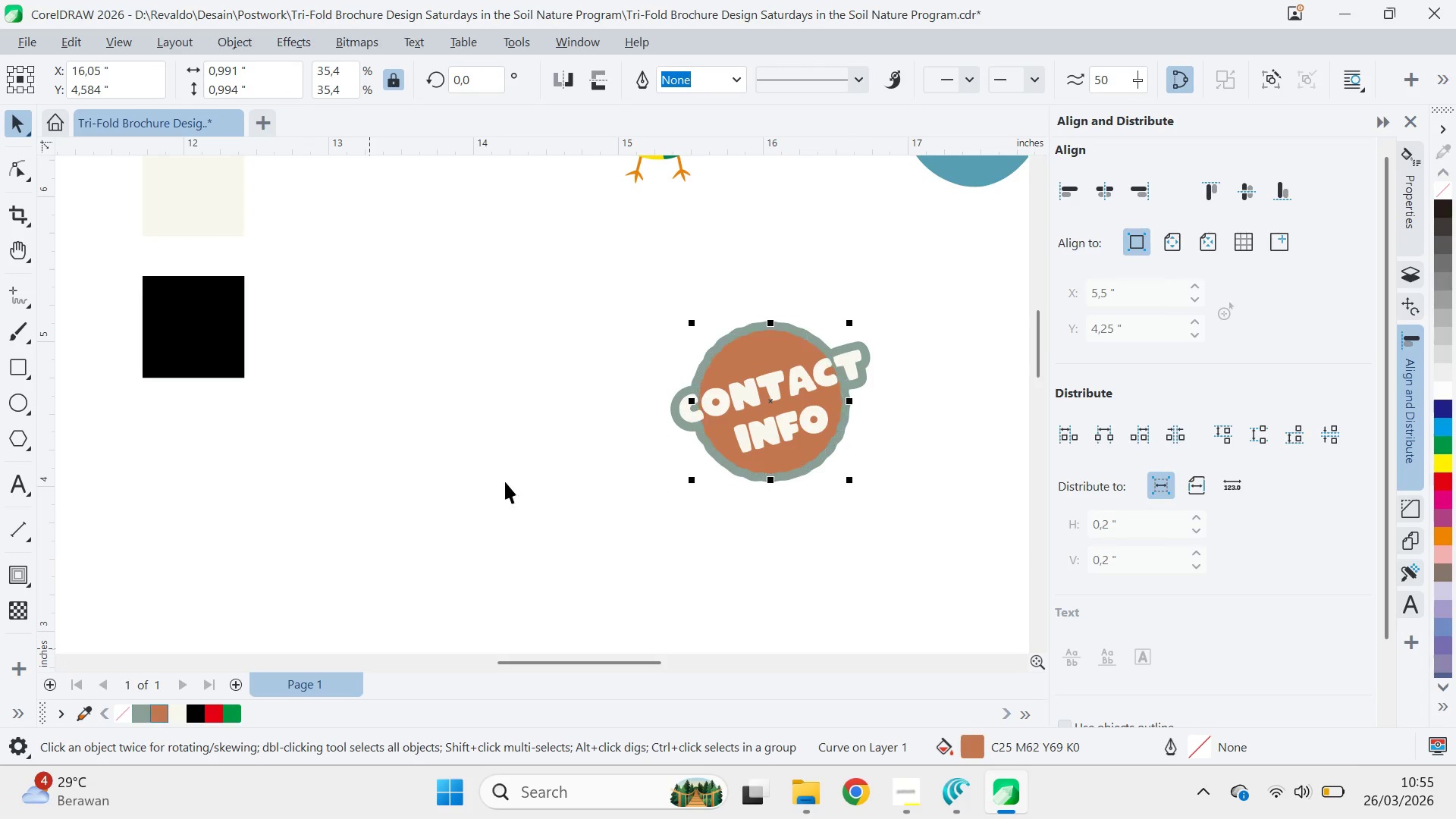 
left_click([542, 460])
 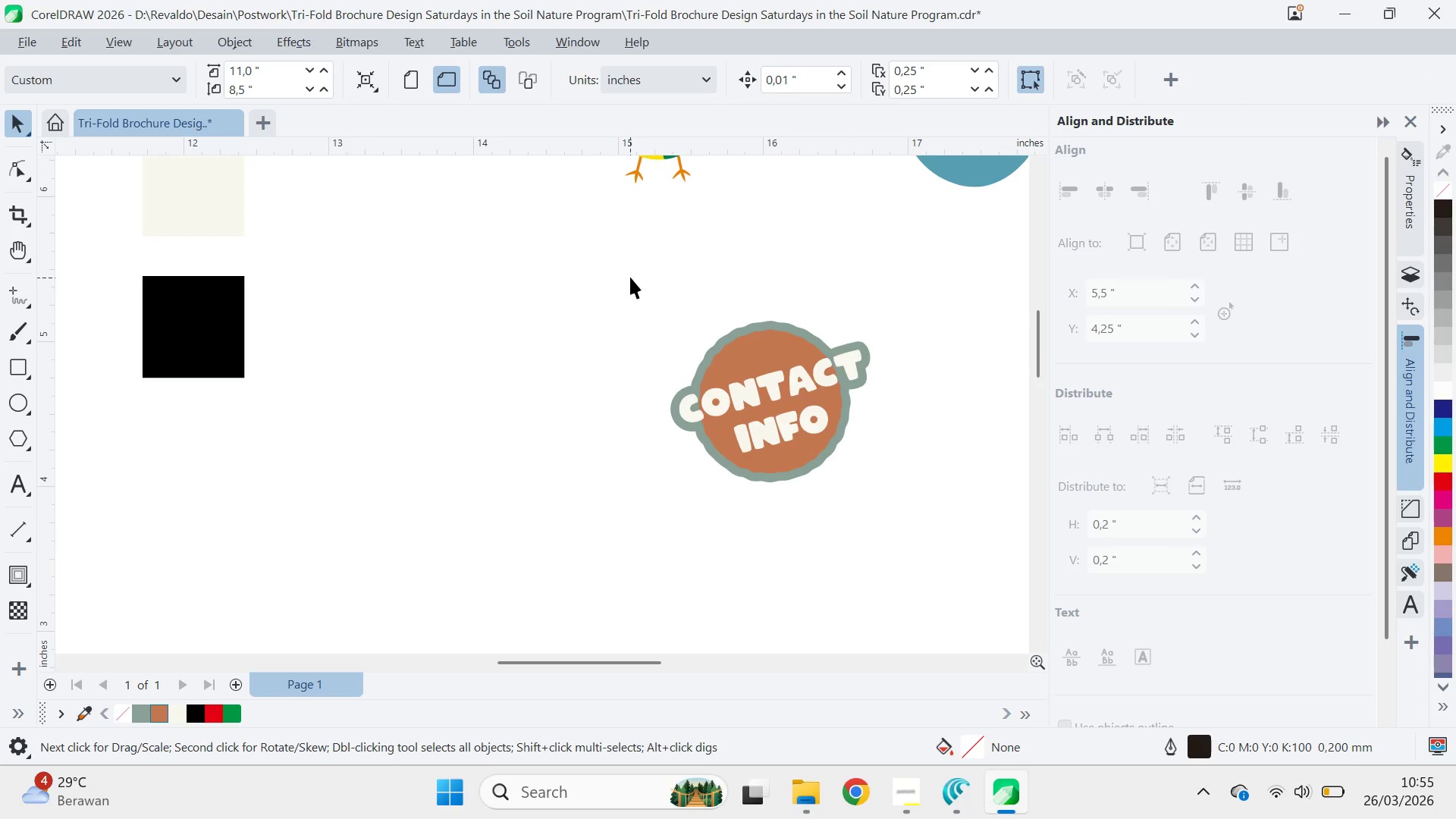 
left_click_drag(start_coordinate=[630, 276], to_coordinate=[940, 548])
 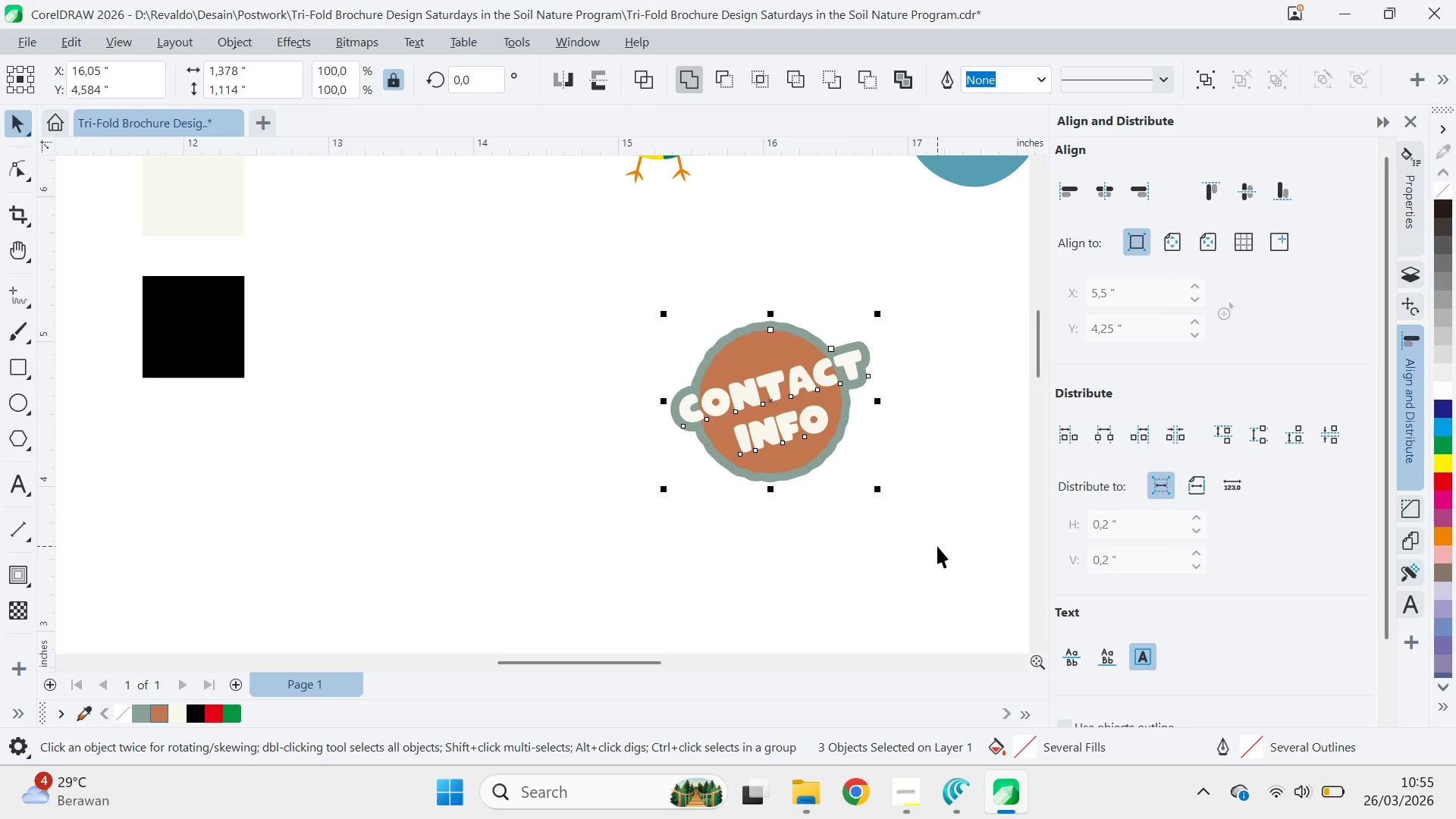 
key(Control+G)
 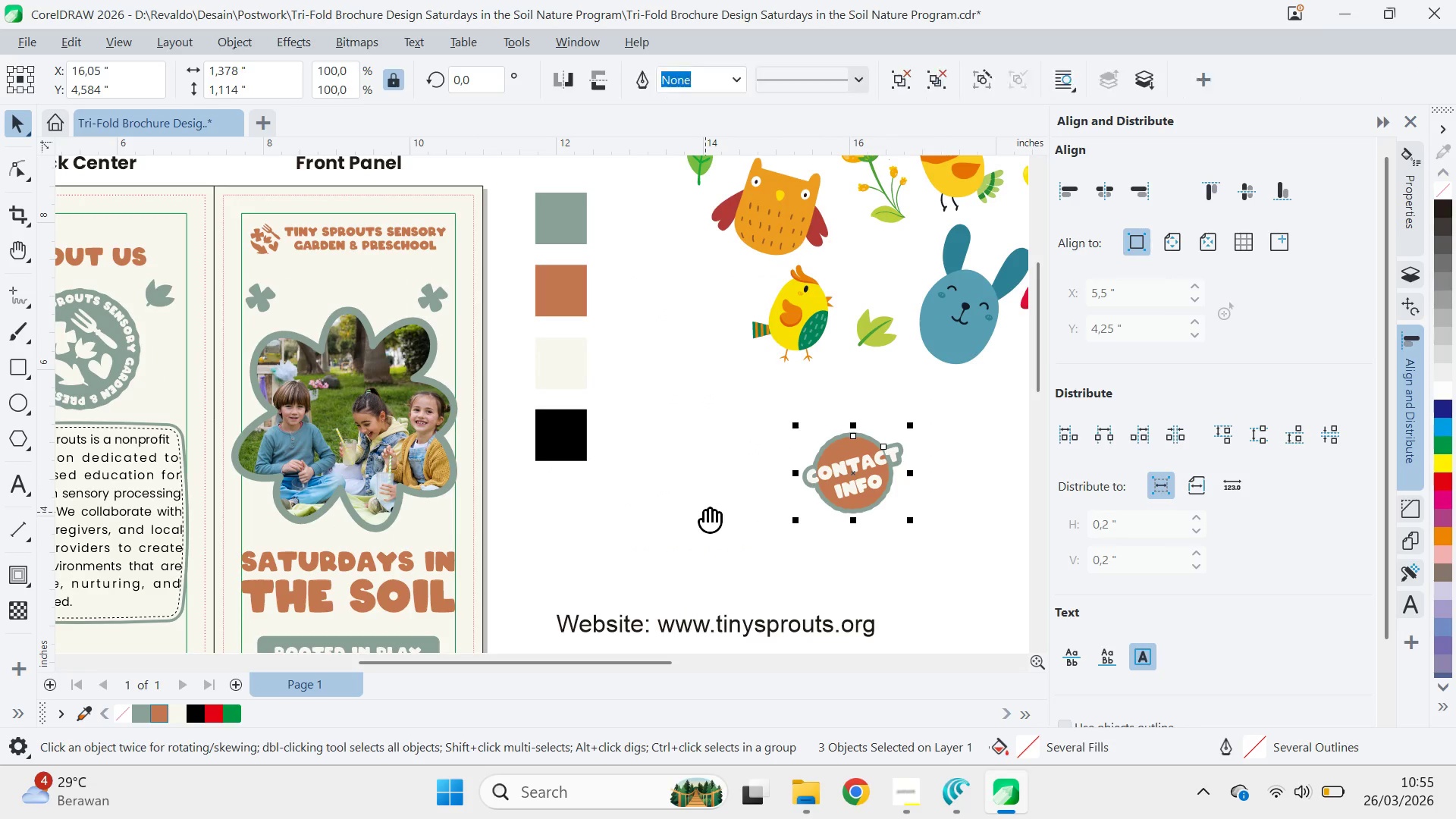 
scroll: coordinate [937, 545], scroll_direction: down, amount: 5.0
 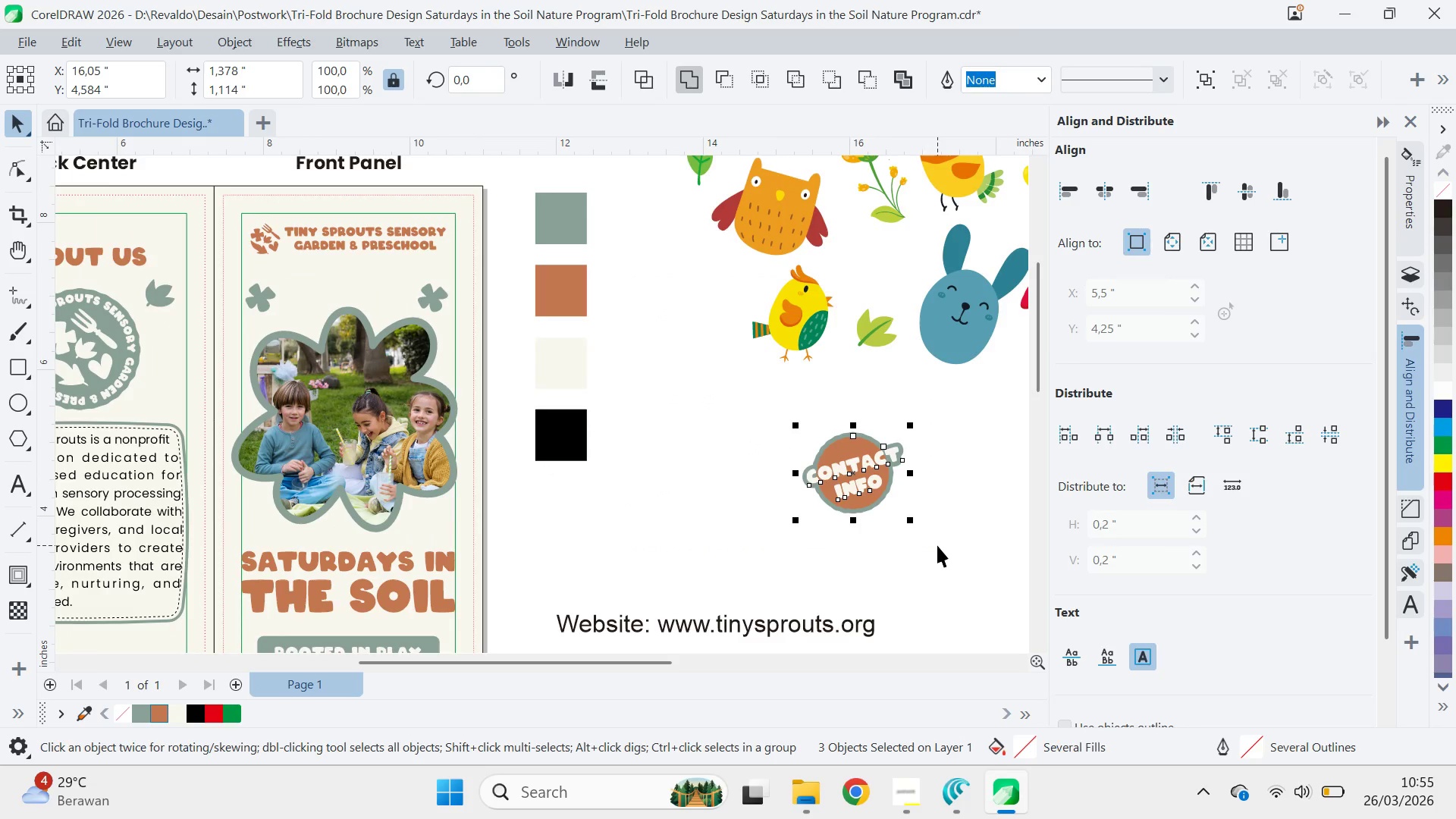 
key(Q)
 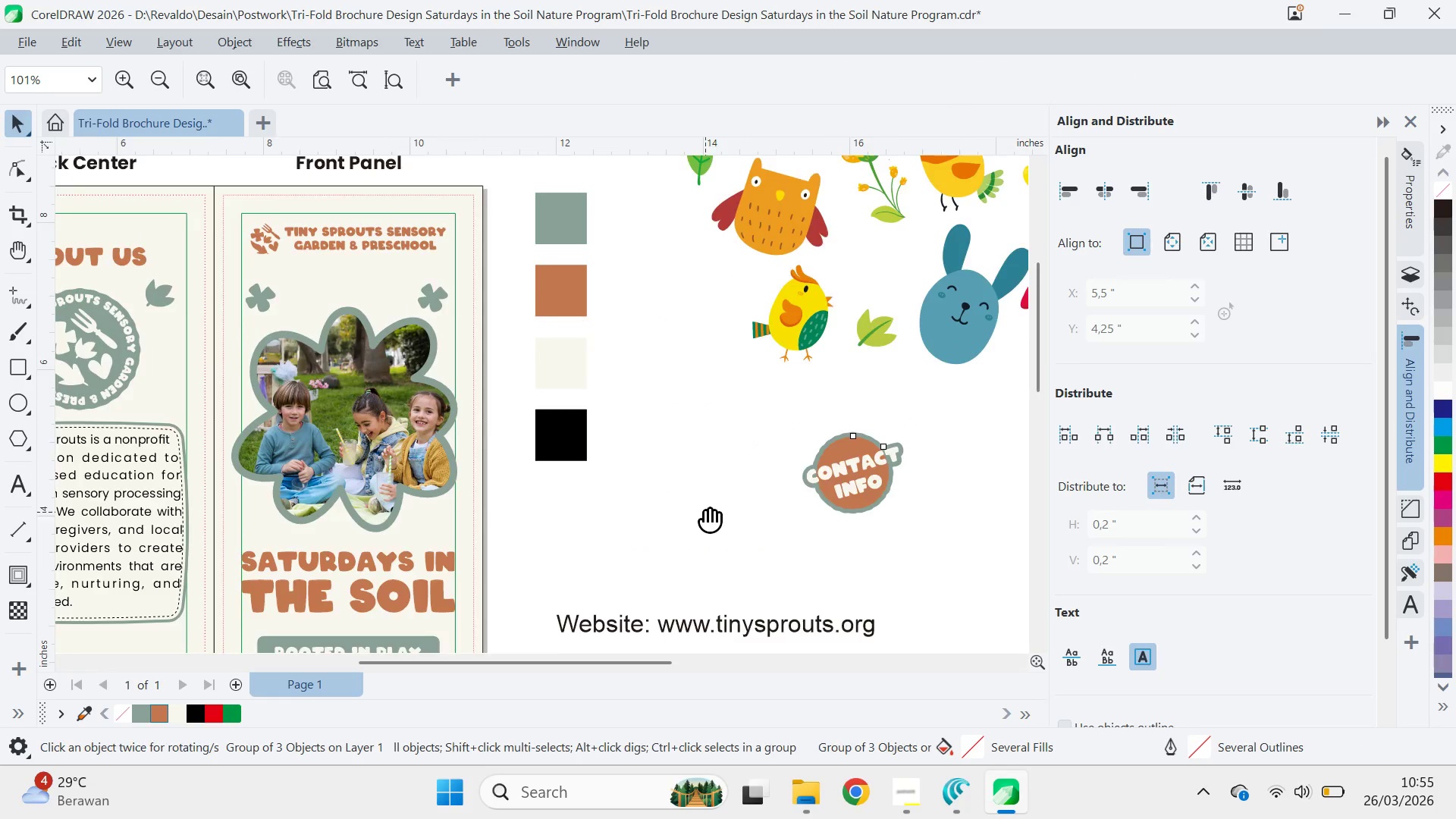 
left_click_drag(start_coordinate=[709, 512], to_coordinate=[842, 384])
 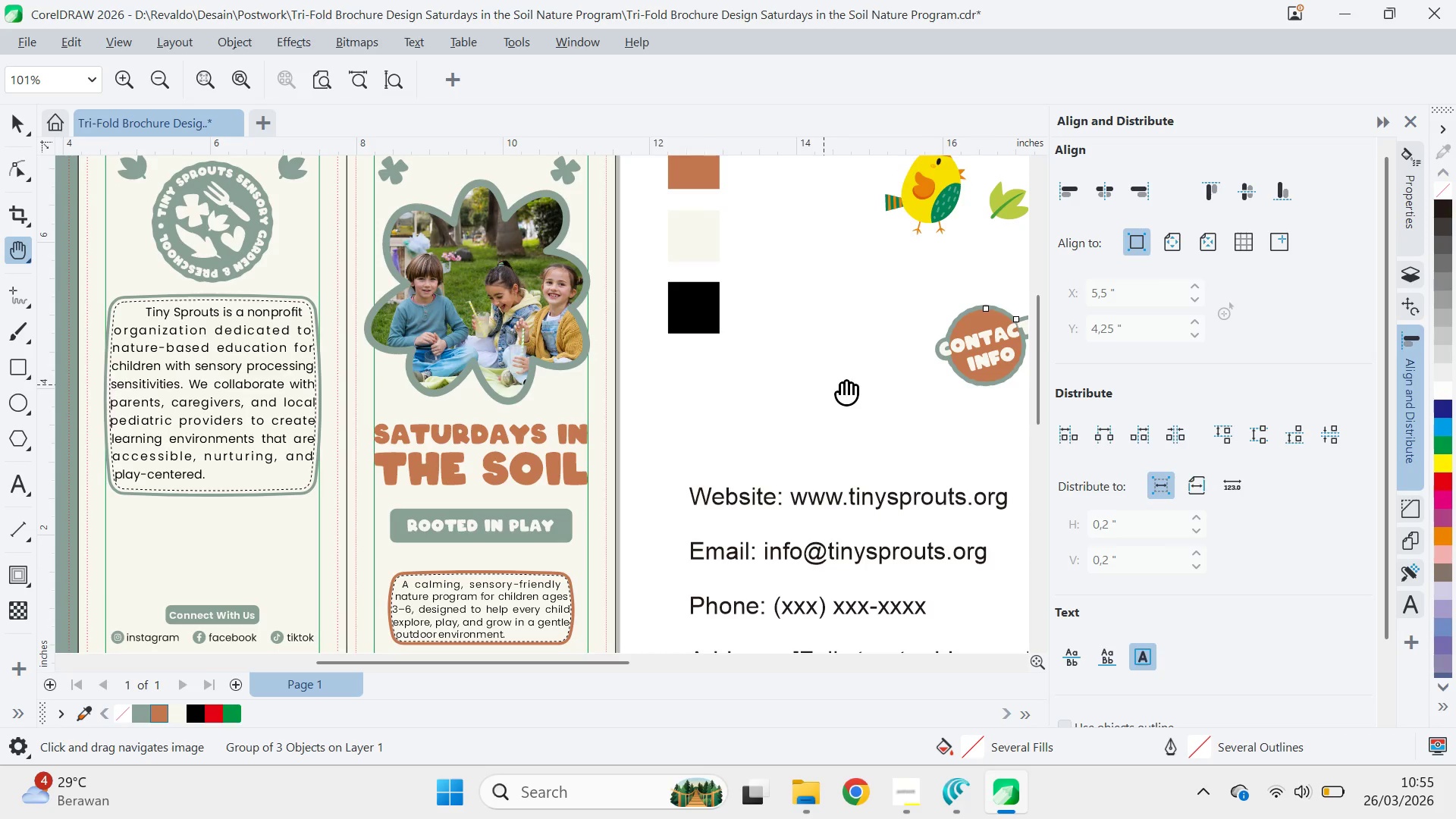 
type(vqv)
 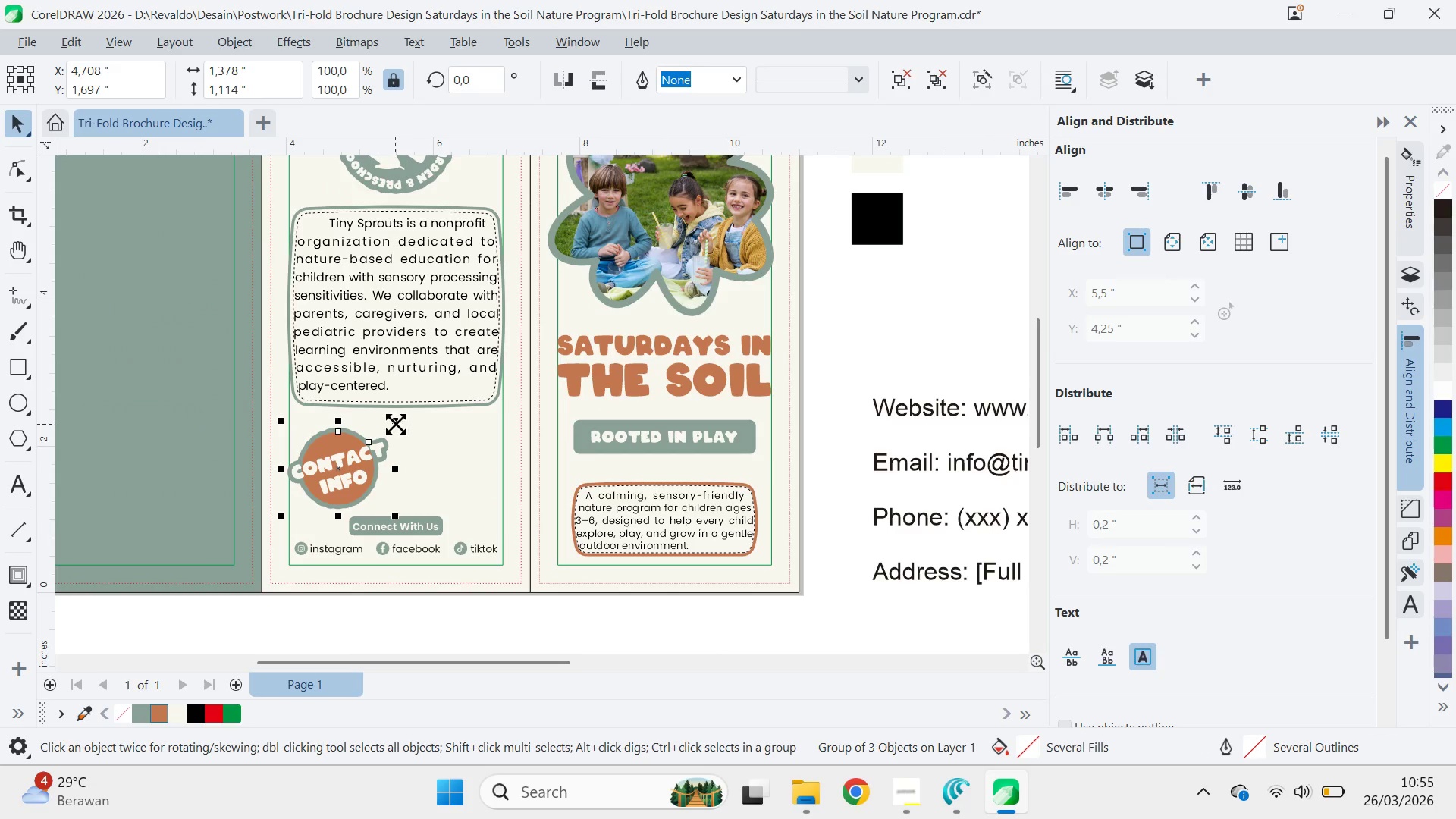 
left_click_drag(start_coordinate=[983, 358], to_coordinate=[152, 570])
 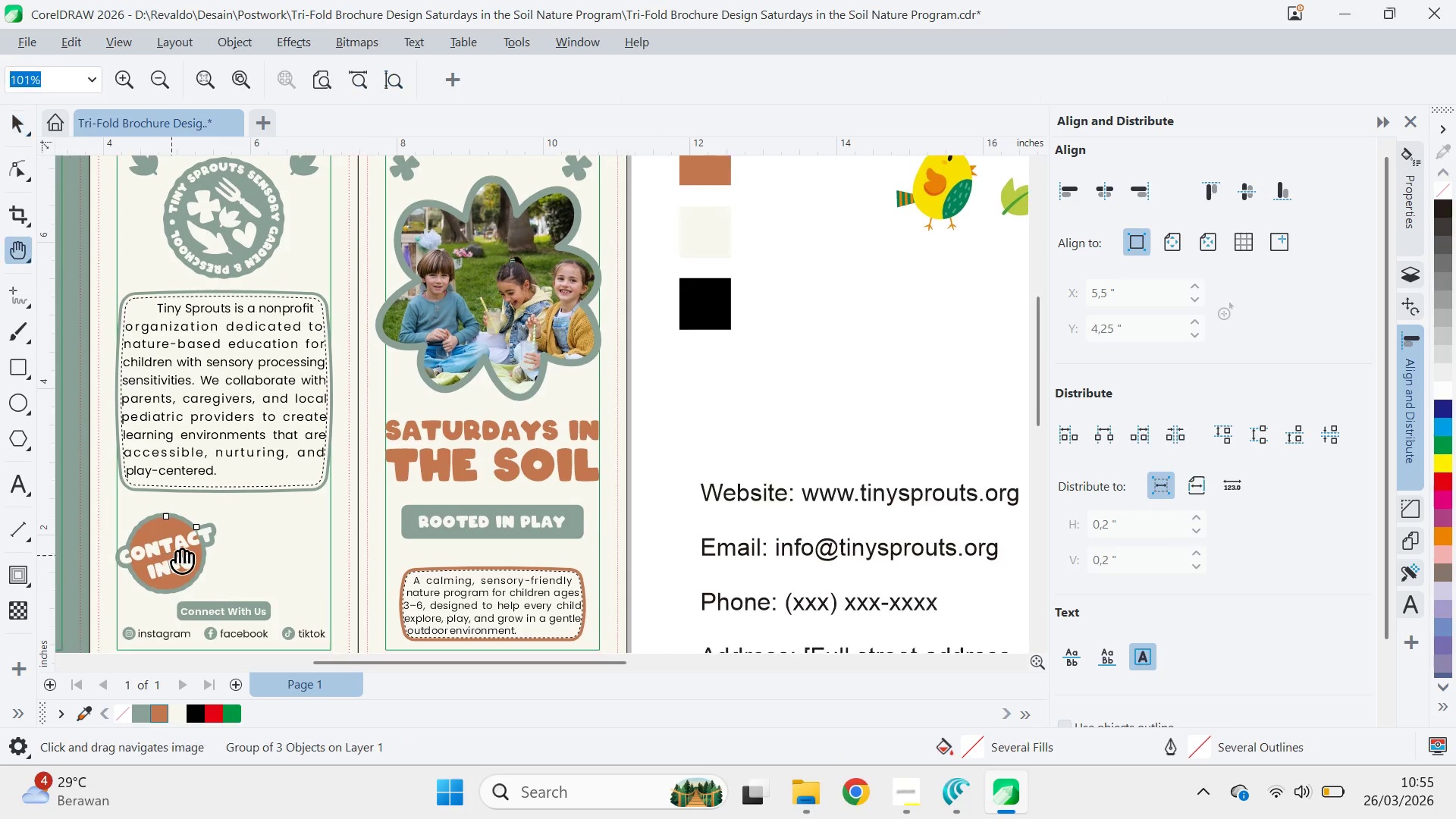 
left_click_drag(start_coordinate=[166, 557], to_coordinate=[350, 468])
 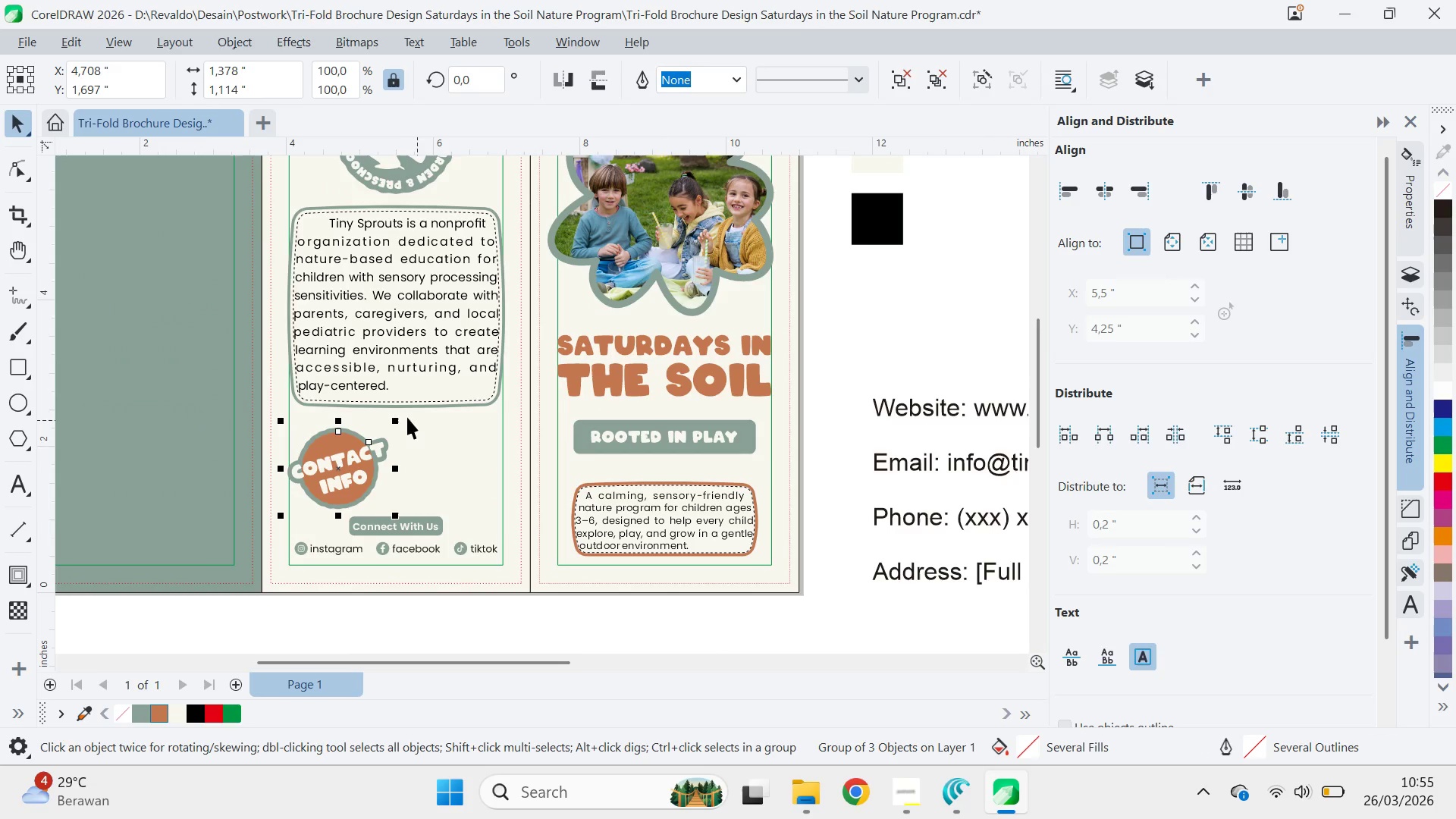 
hold_key(key=ShiftLeft, duration=1.09)
left_click_drag(start_coordinate=[401, 424], to_coordinate=[430, 435])
 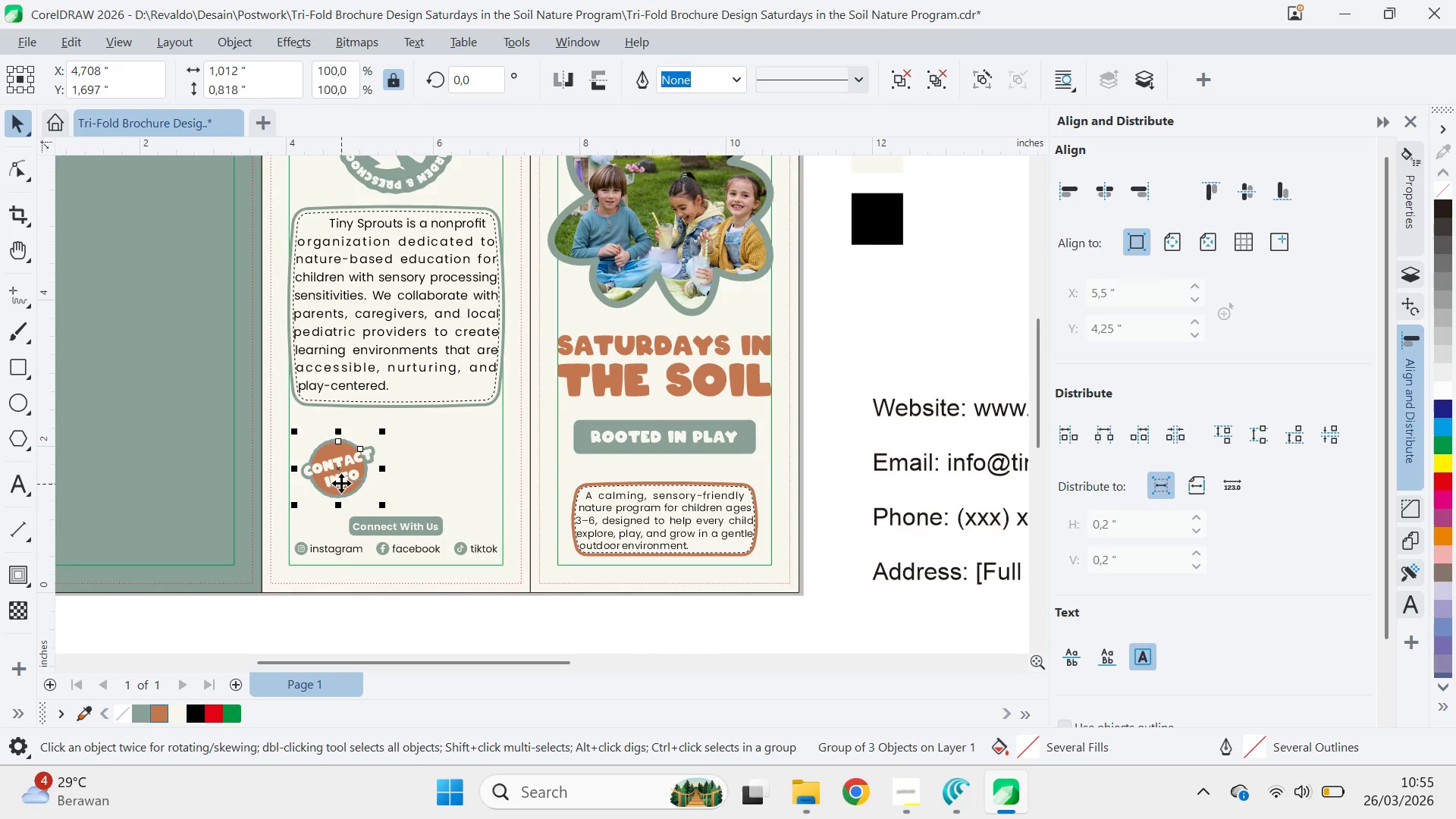 
left_click_drag(start_coordinate=[341, 483], to_coordinate=[331, 468])
 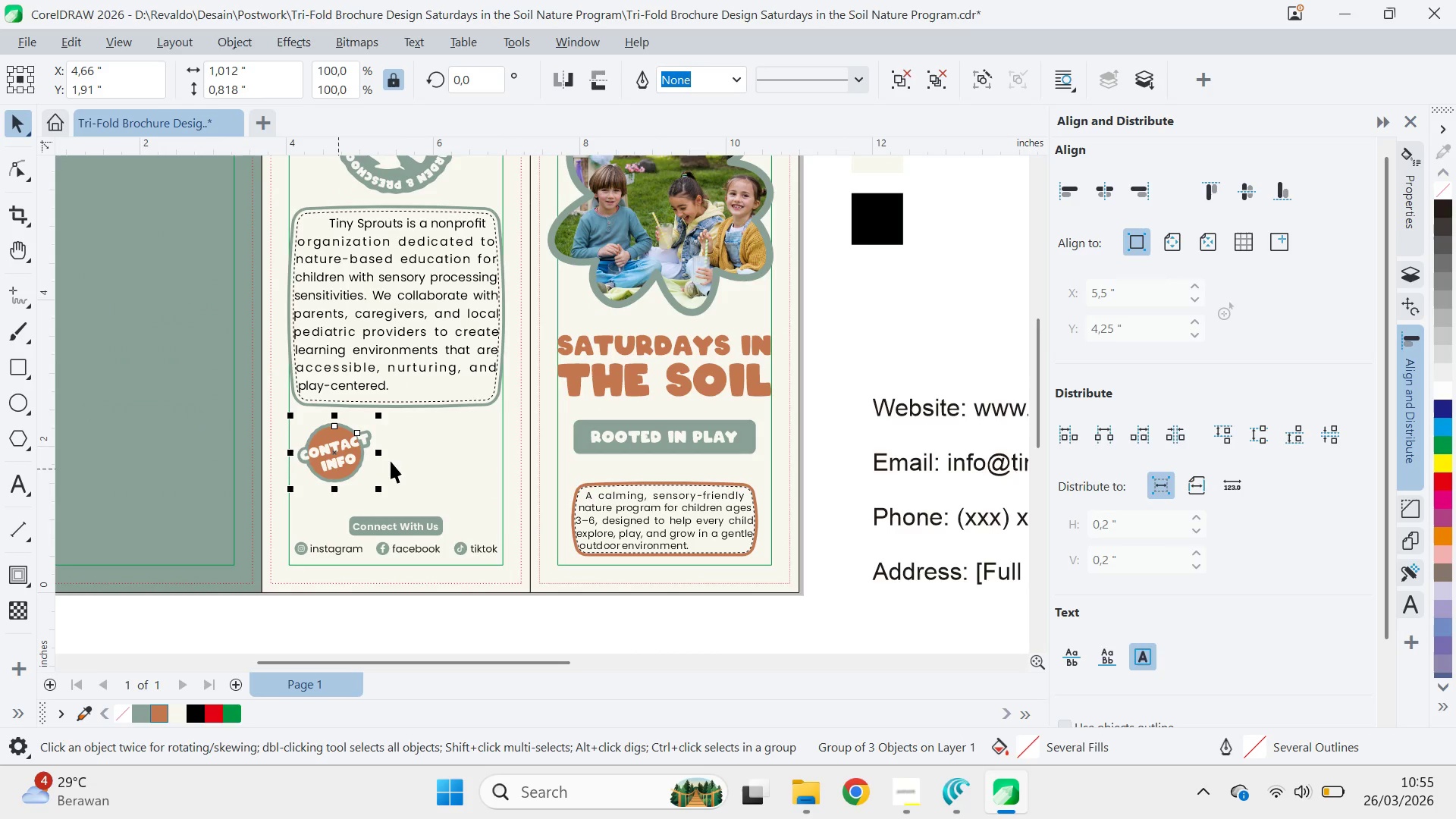 
hold_key(key=ShiftLeft, duration=0.39)
left_click([416, 460])
 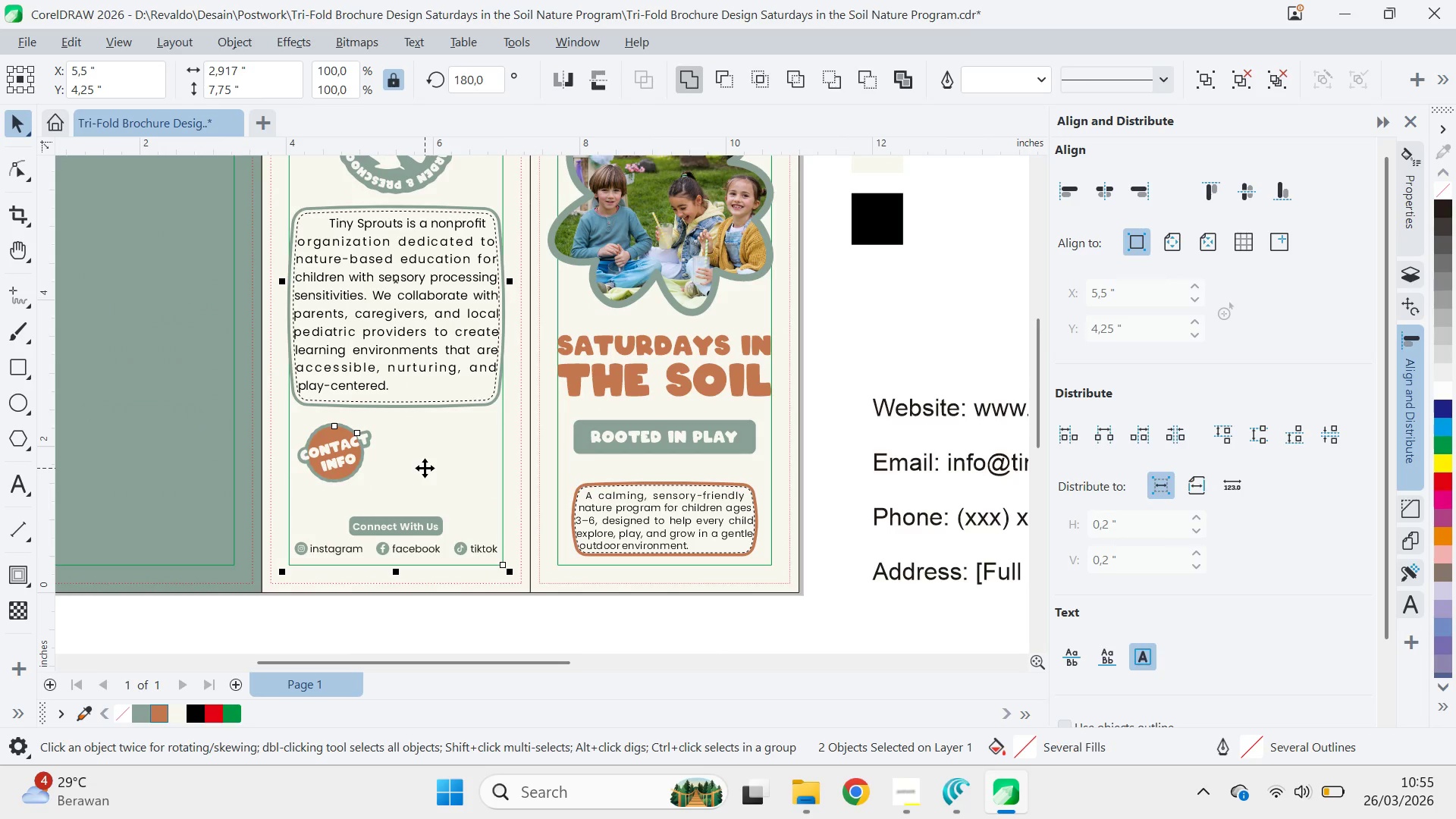 
key(L)
 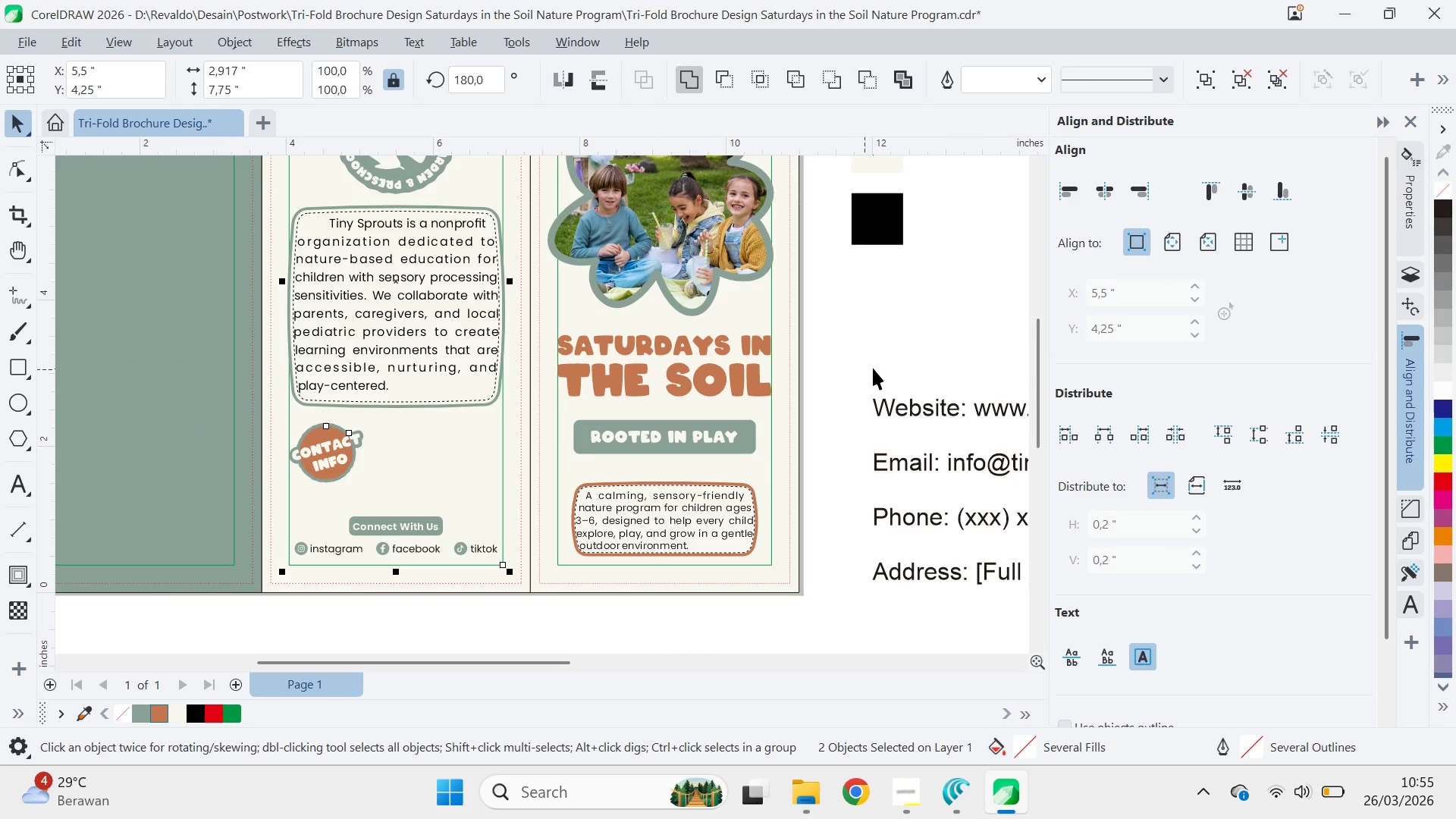 
key(Control+S)
 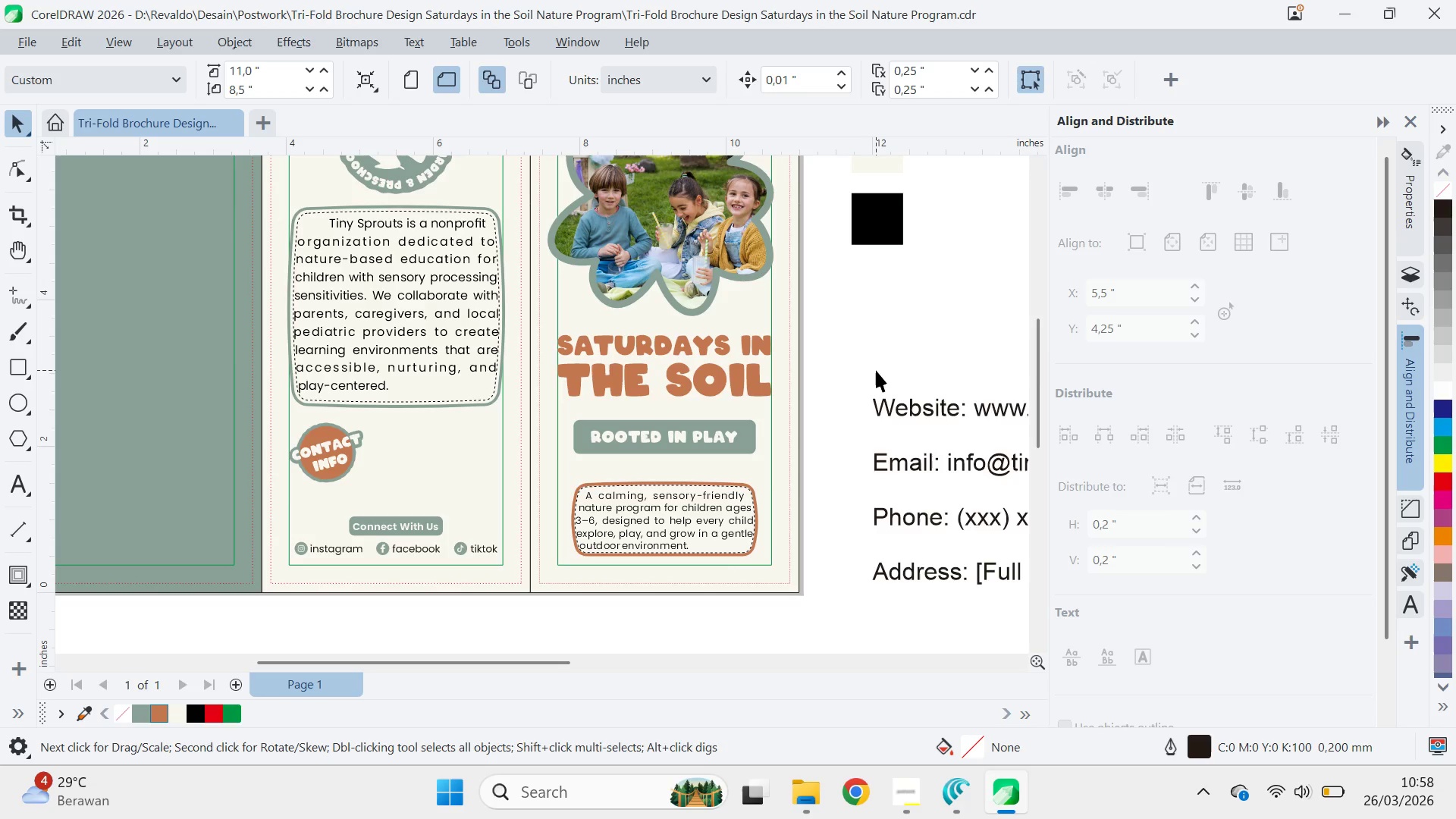 
wait(206.91)
 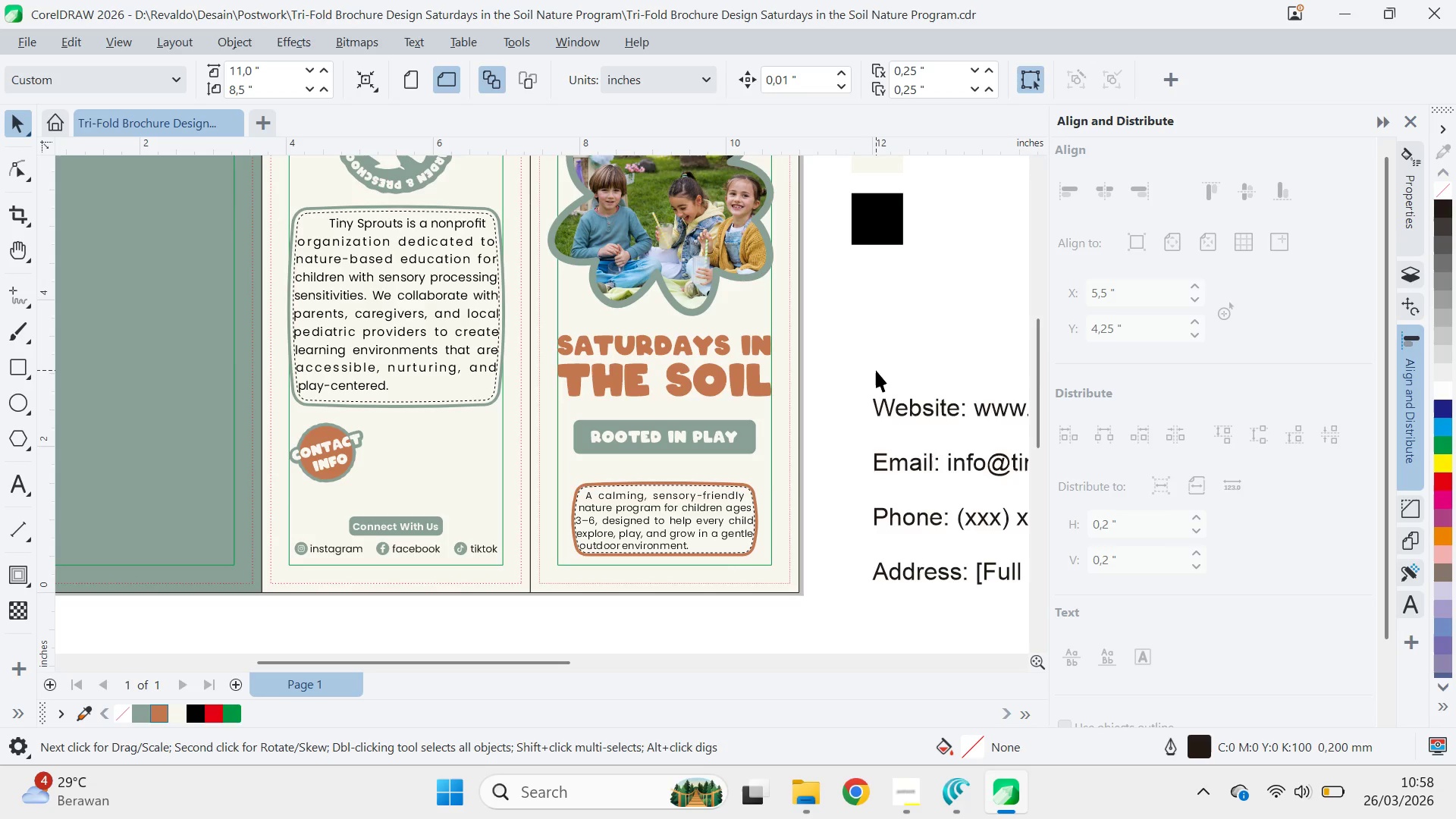 
key(Q)
 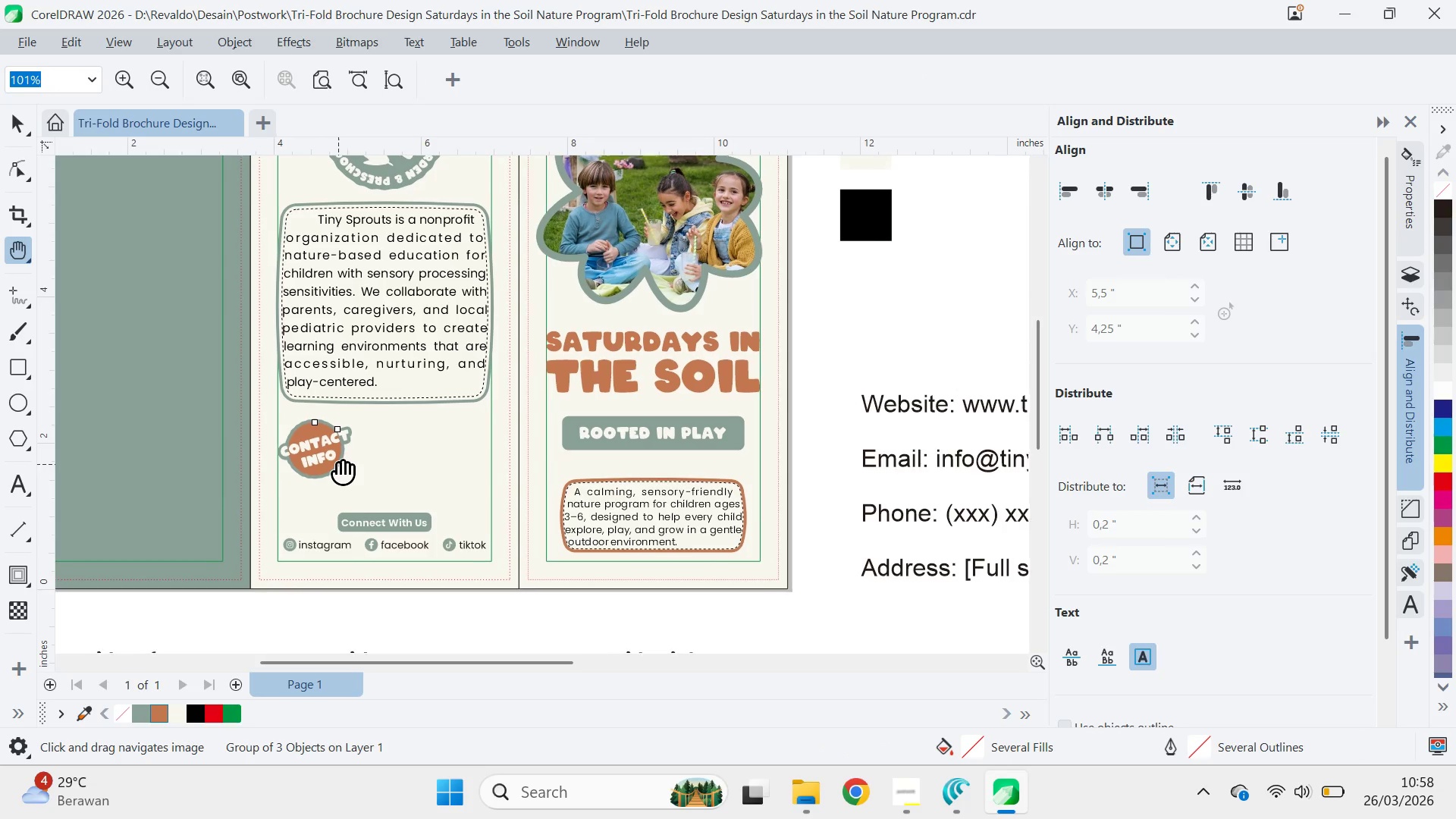 
left_click_drag(start_coordinate=[344, 464], to_coordinate=[589, 454])
 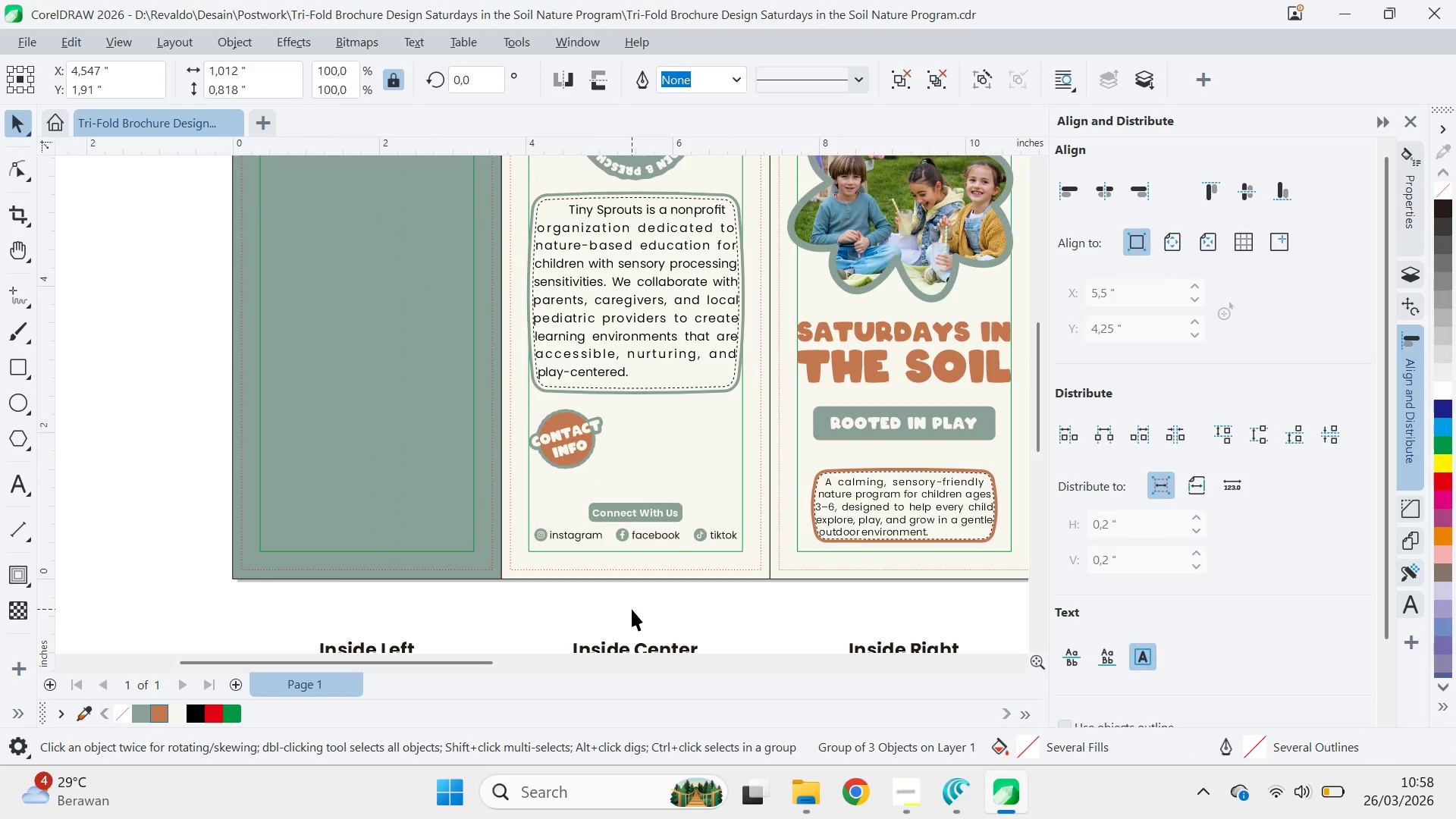 
key(V)
 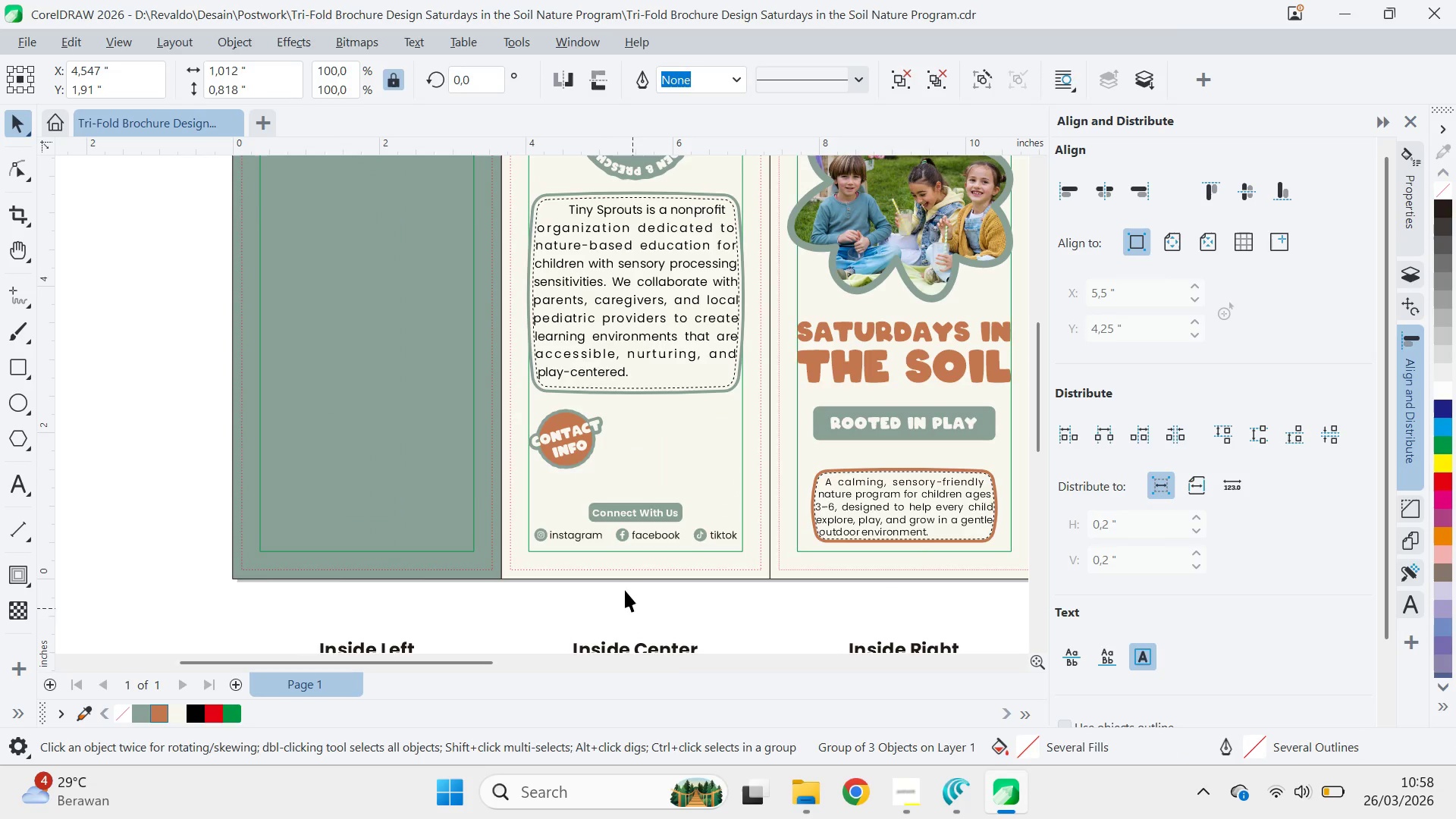 
double_click([560, 455])
 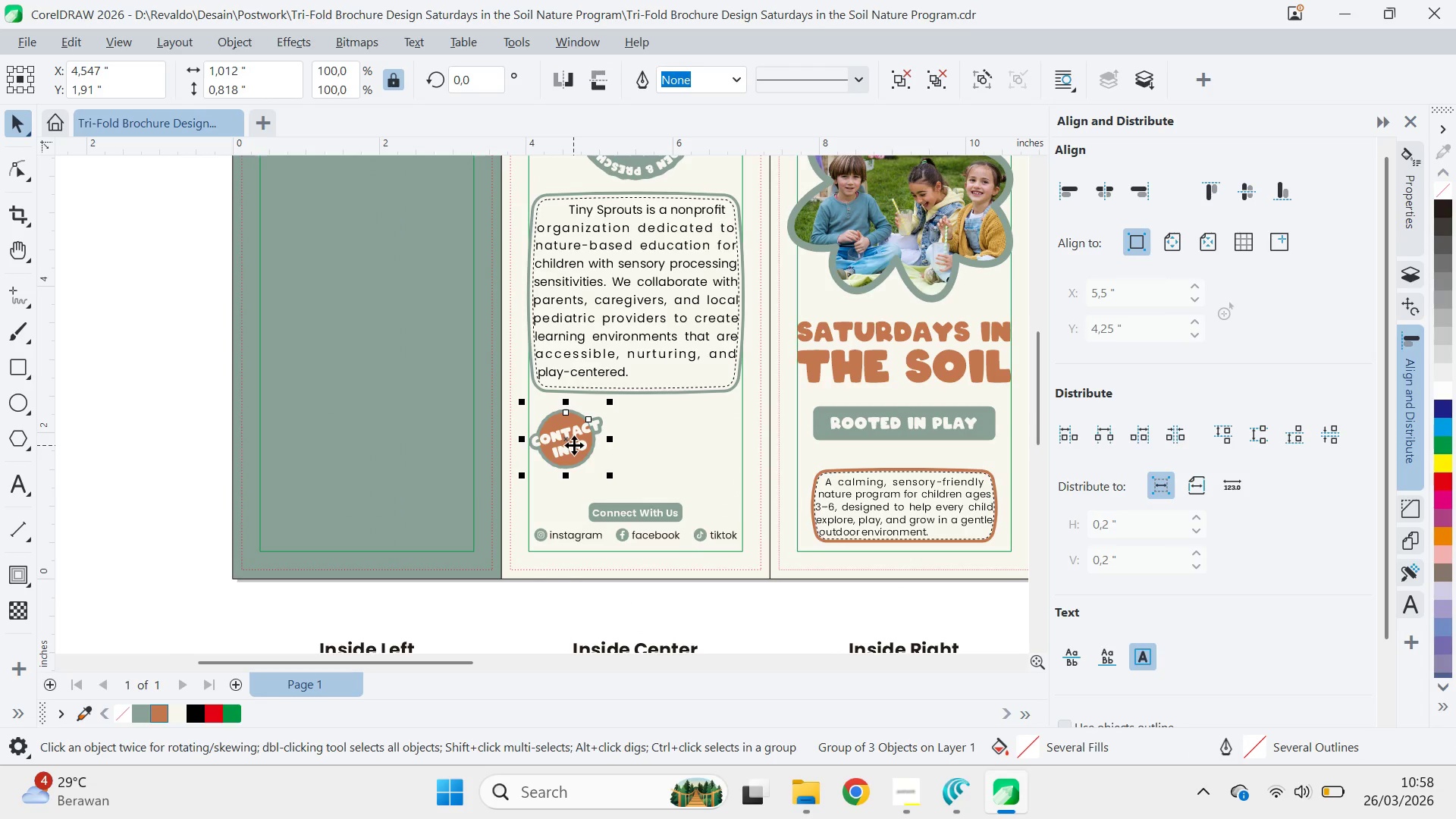 
hold_key(key=ControlLeft, duration=0.81)
left_click([569, 379])
 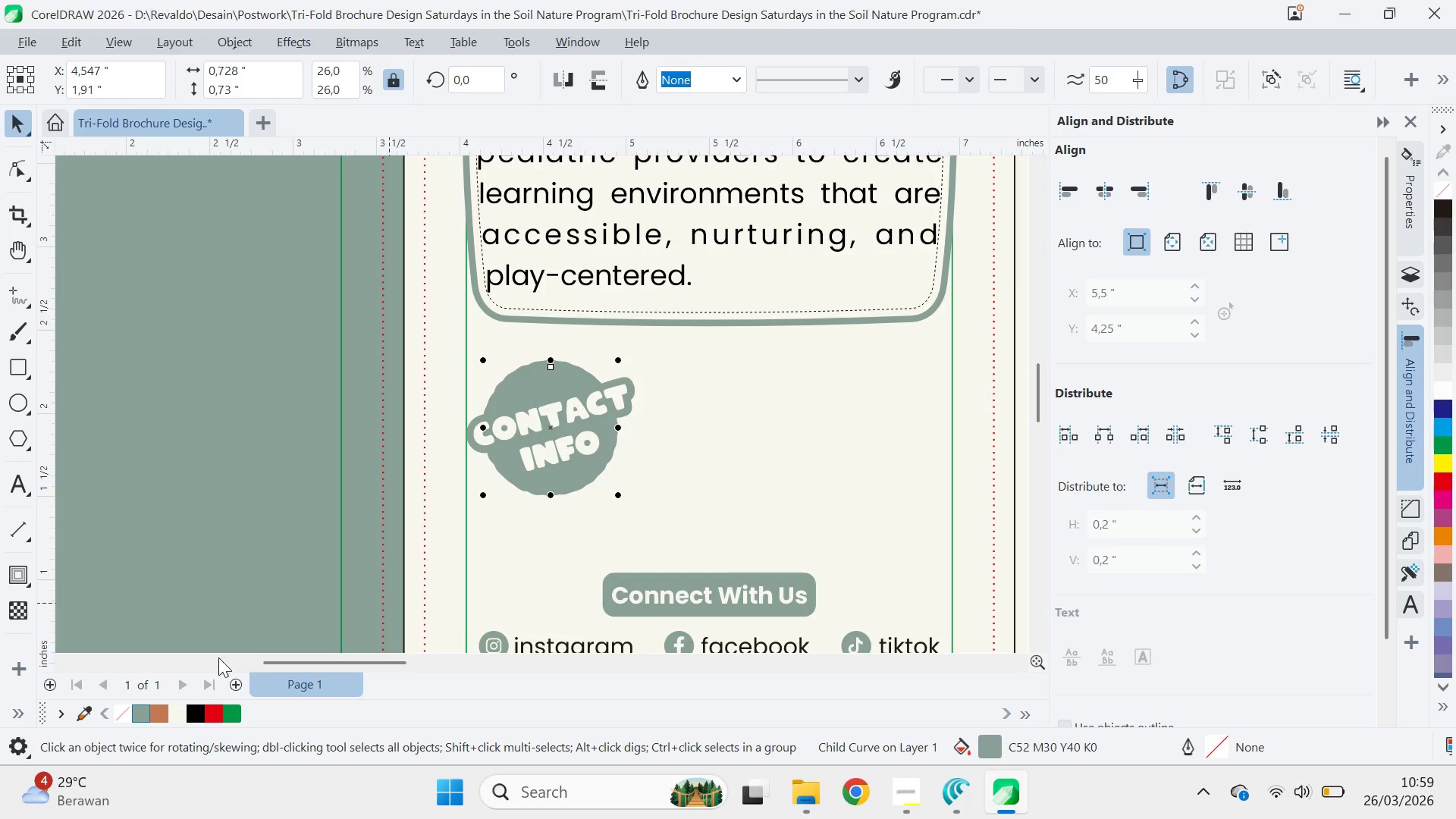 
scroll: coordinate [589, 440], scroll_direction: up, amount: 6.0
 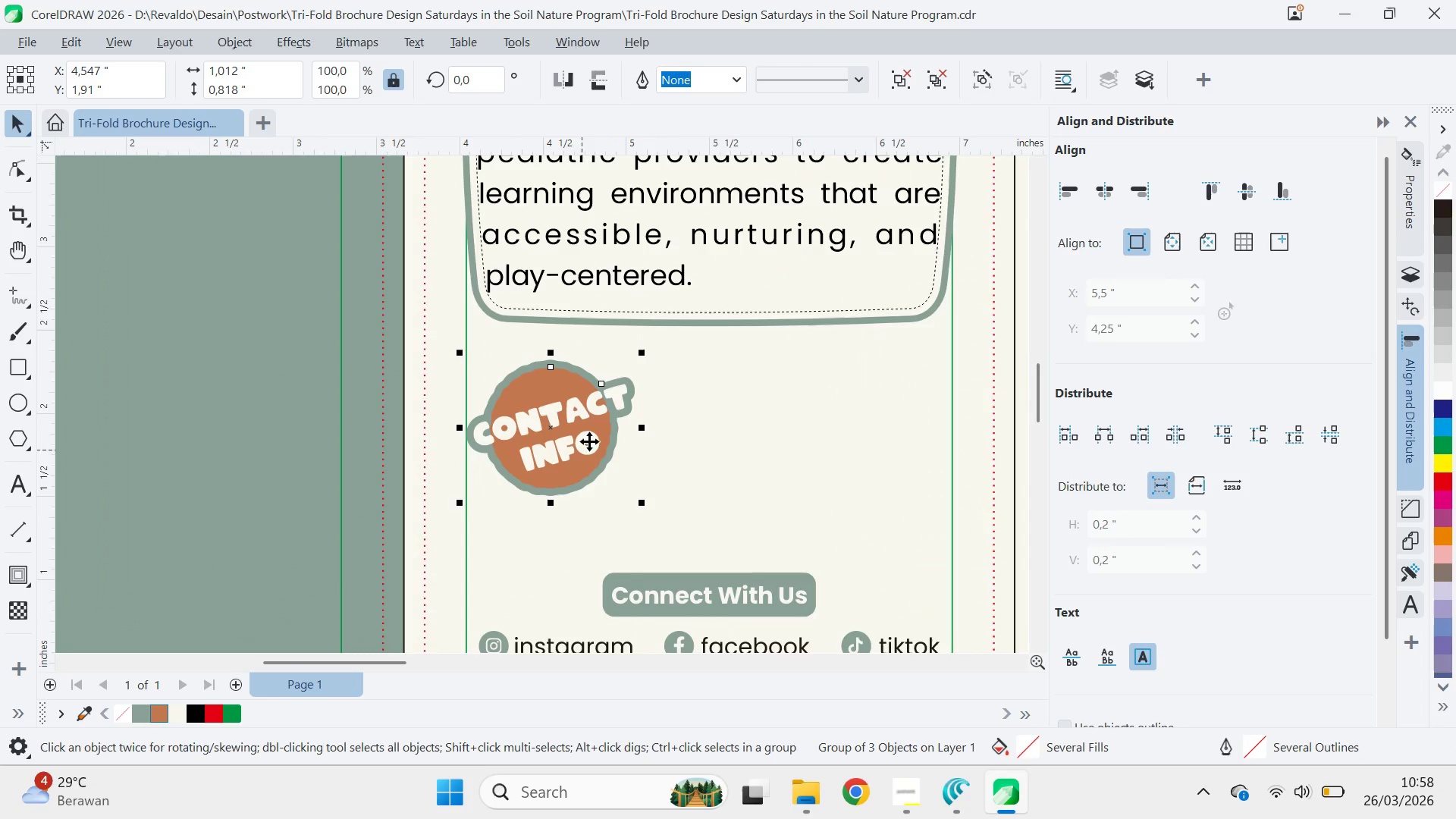 
key(Delete)
 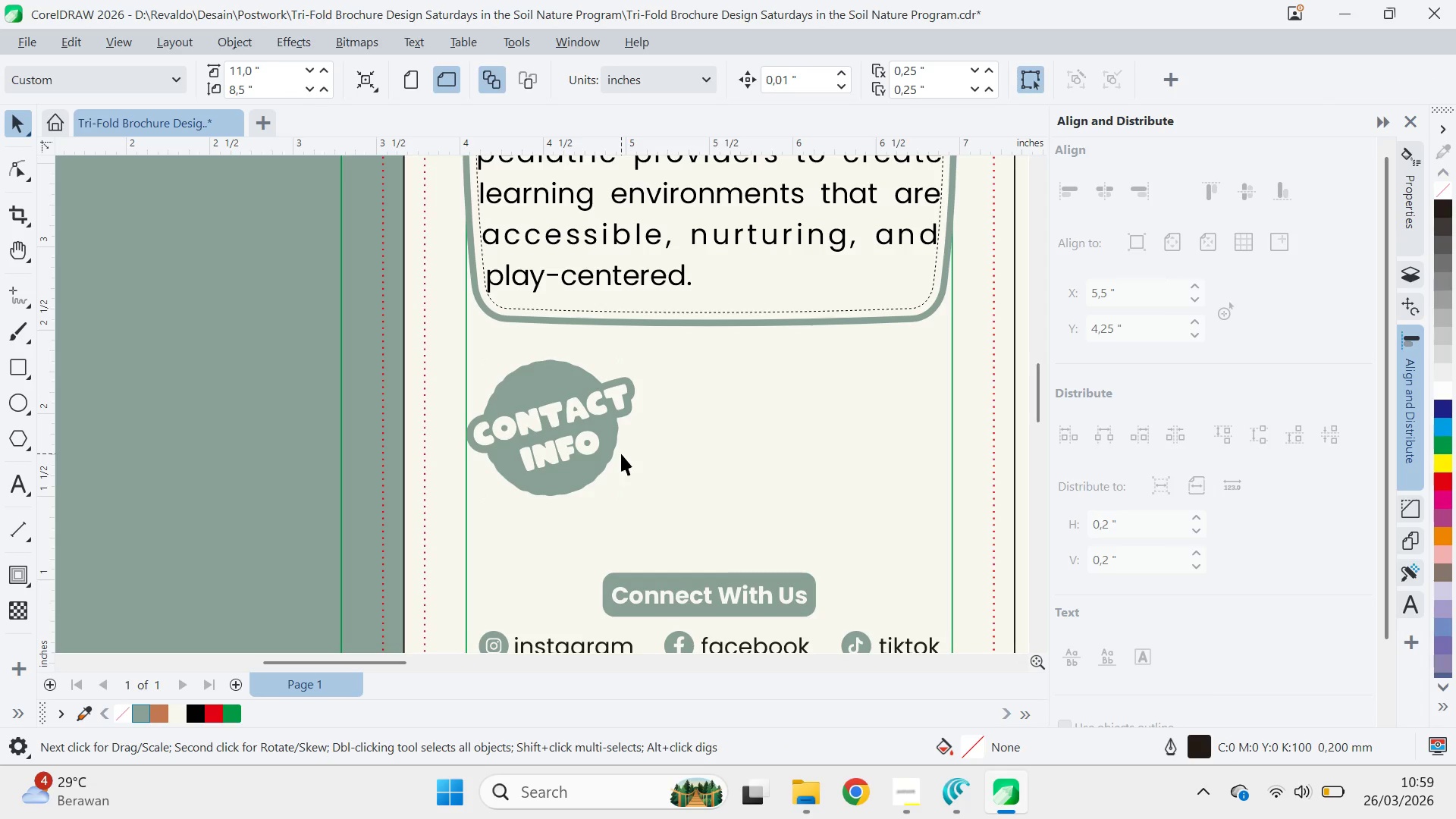 
left_click([579, 434])
 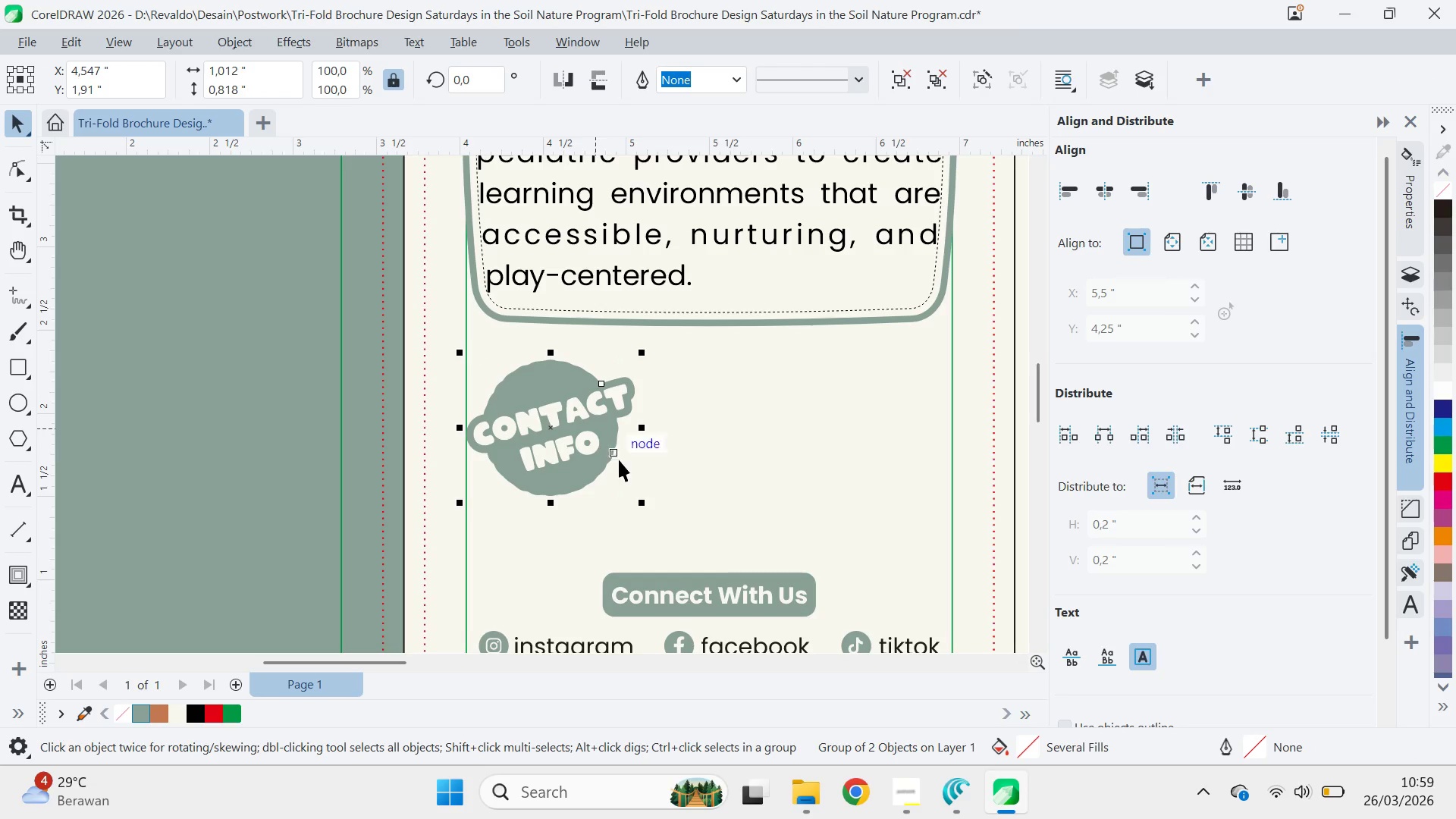 
left_click_drag(start_coordinate=[601, 462], to_coordinate=[606, 463])
 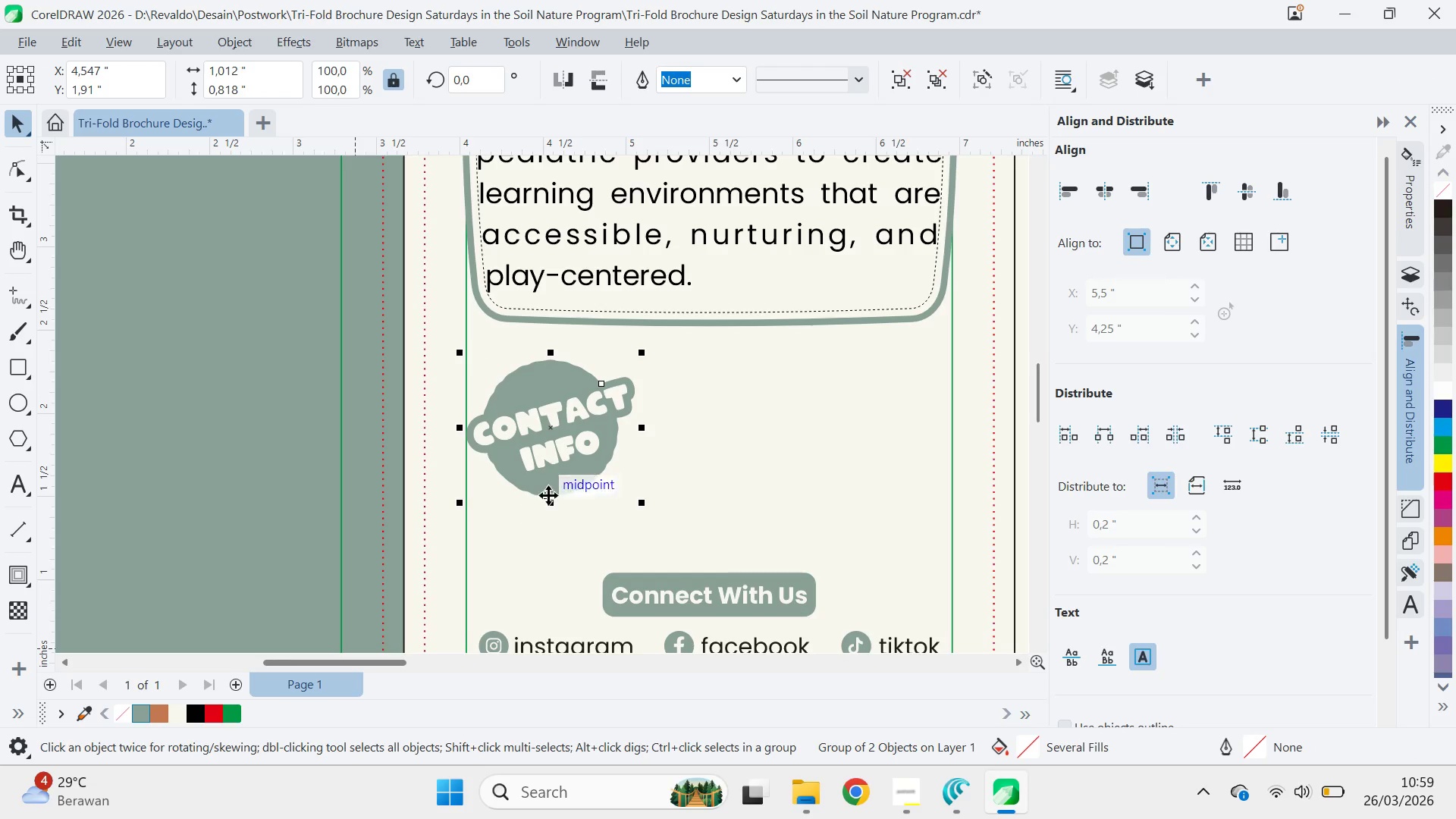 
hold_key(key=ControlLeft, duration=0.41)
 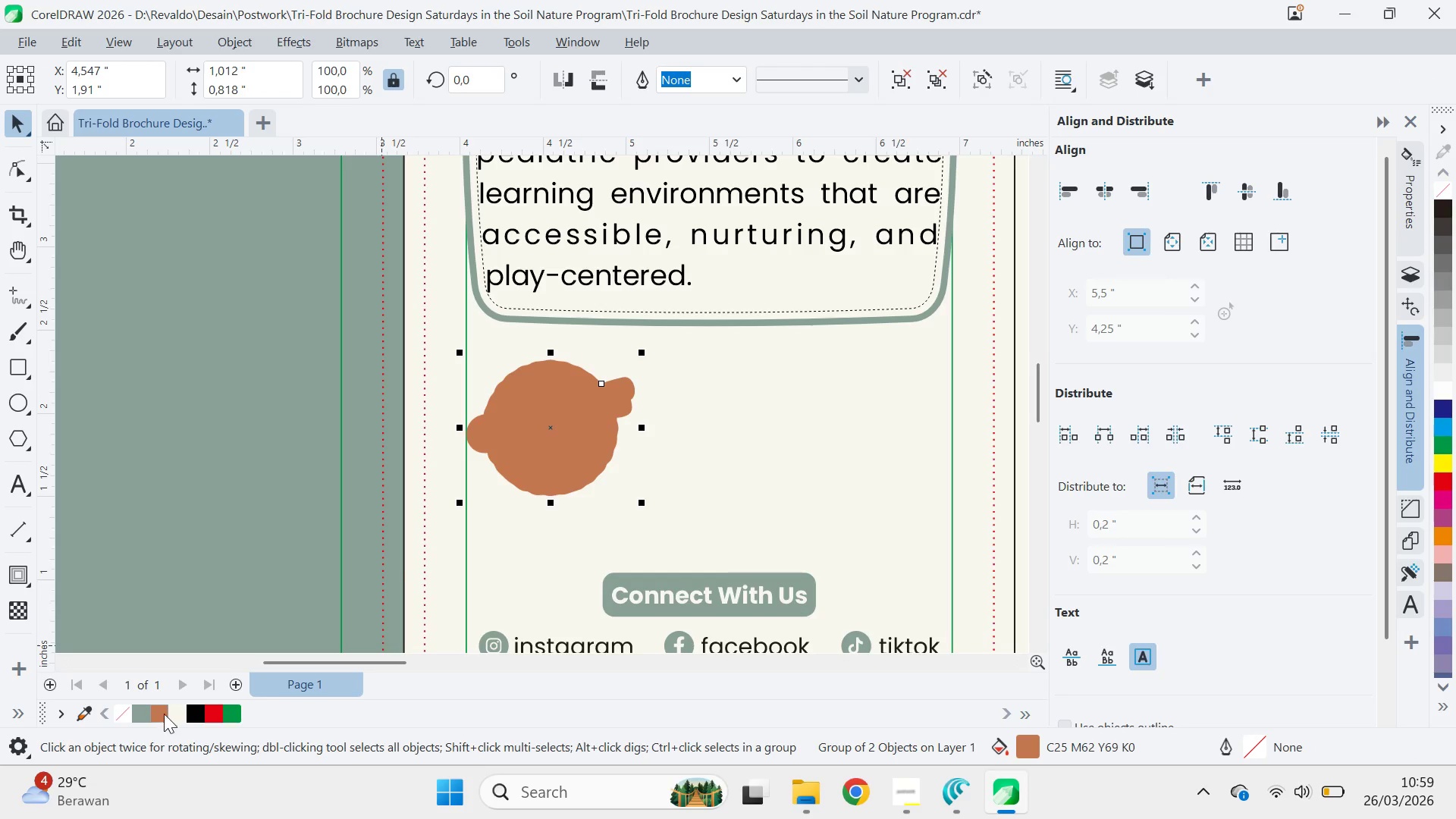 
key(Control+Z)
 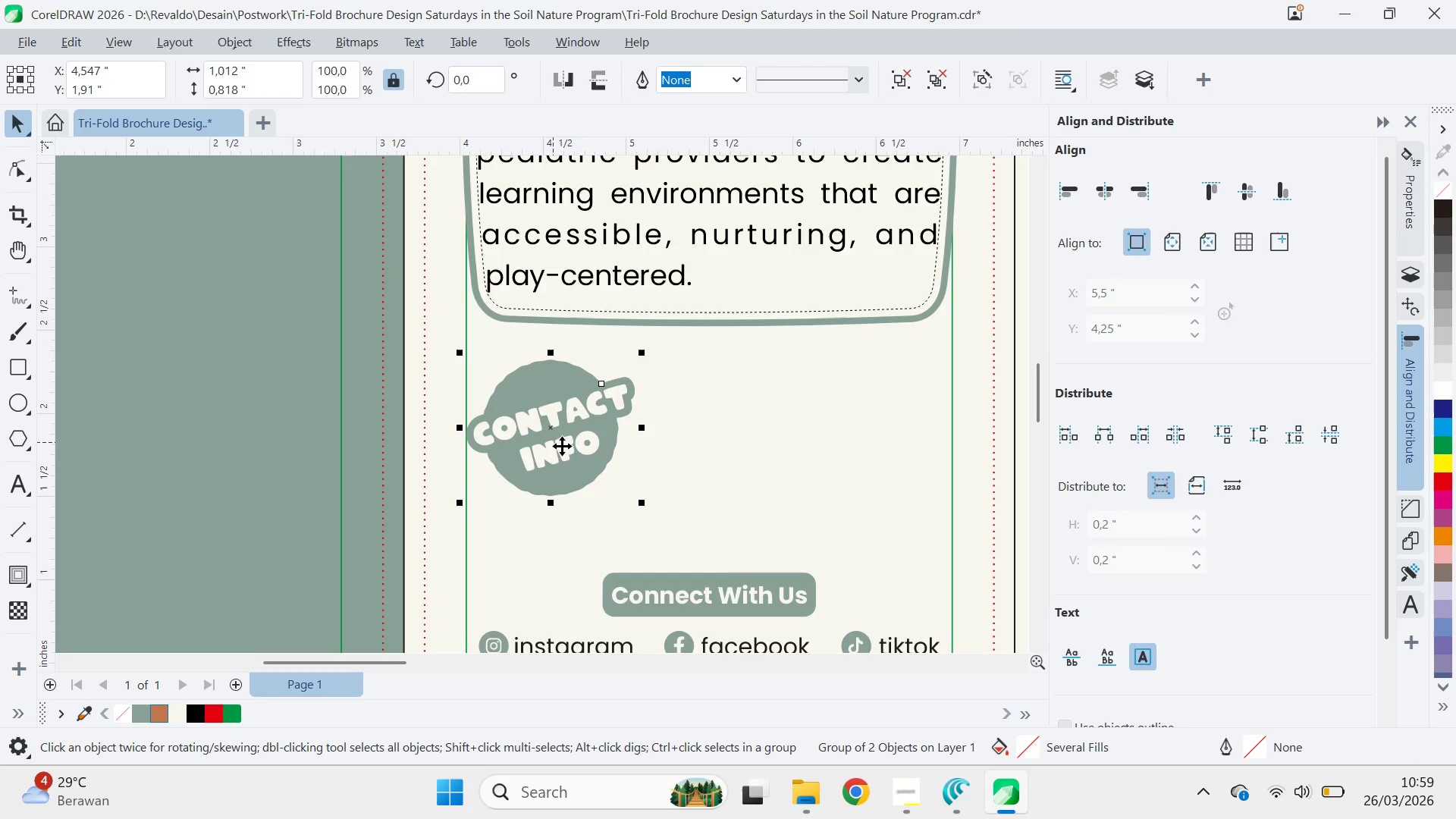 
hold_key(key=ControlLeft, duration=0.5)
left_click([582, 483])
 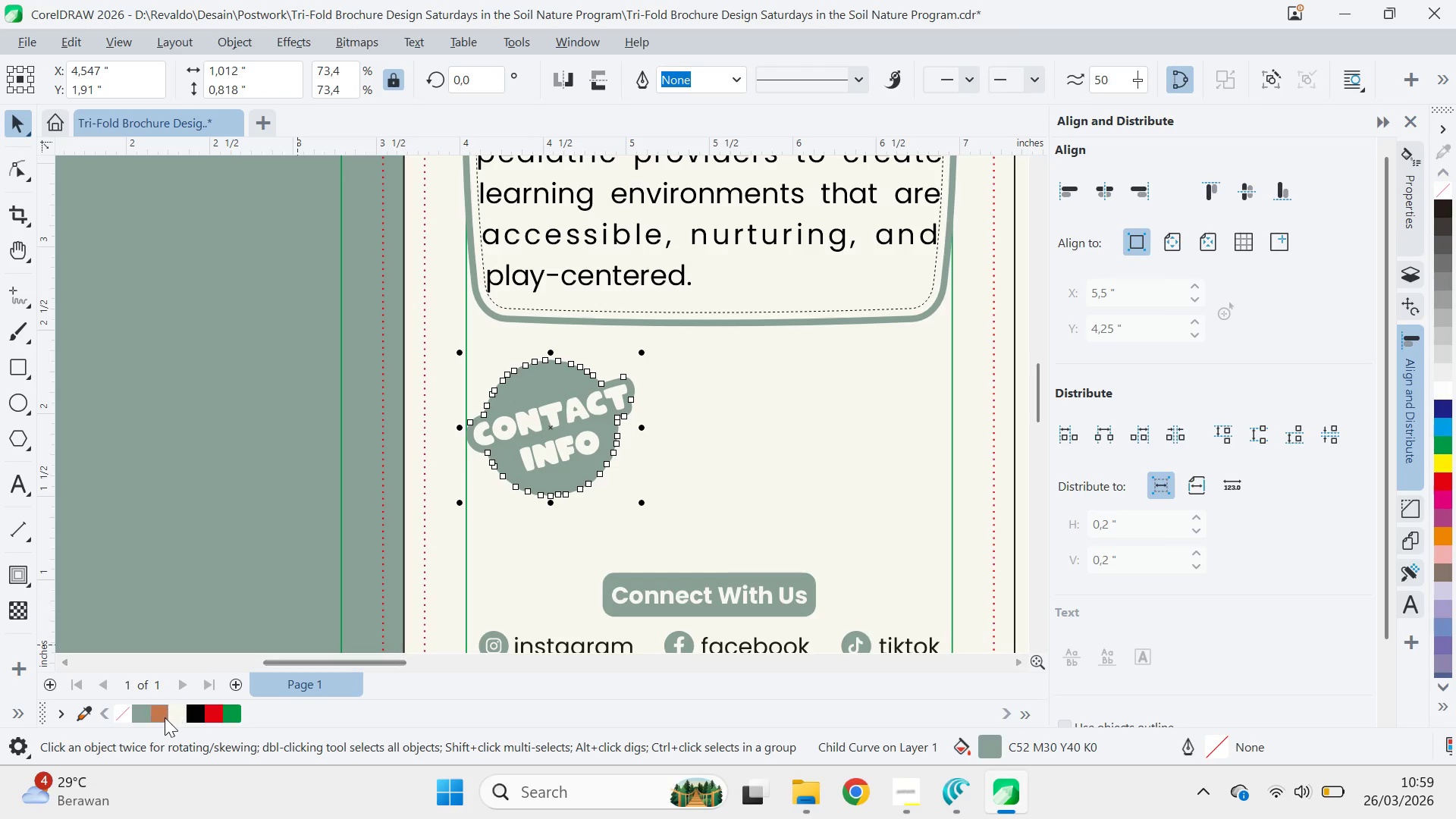 
left_click([158, 718])
 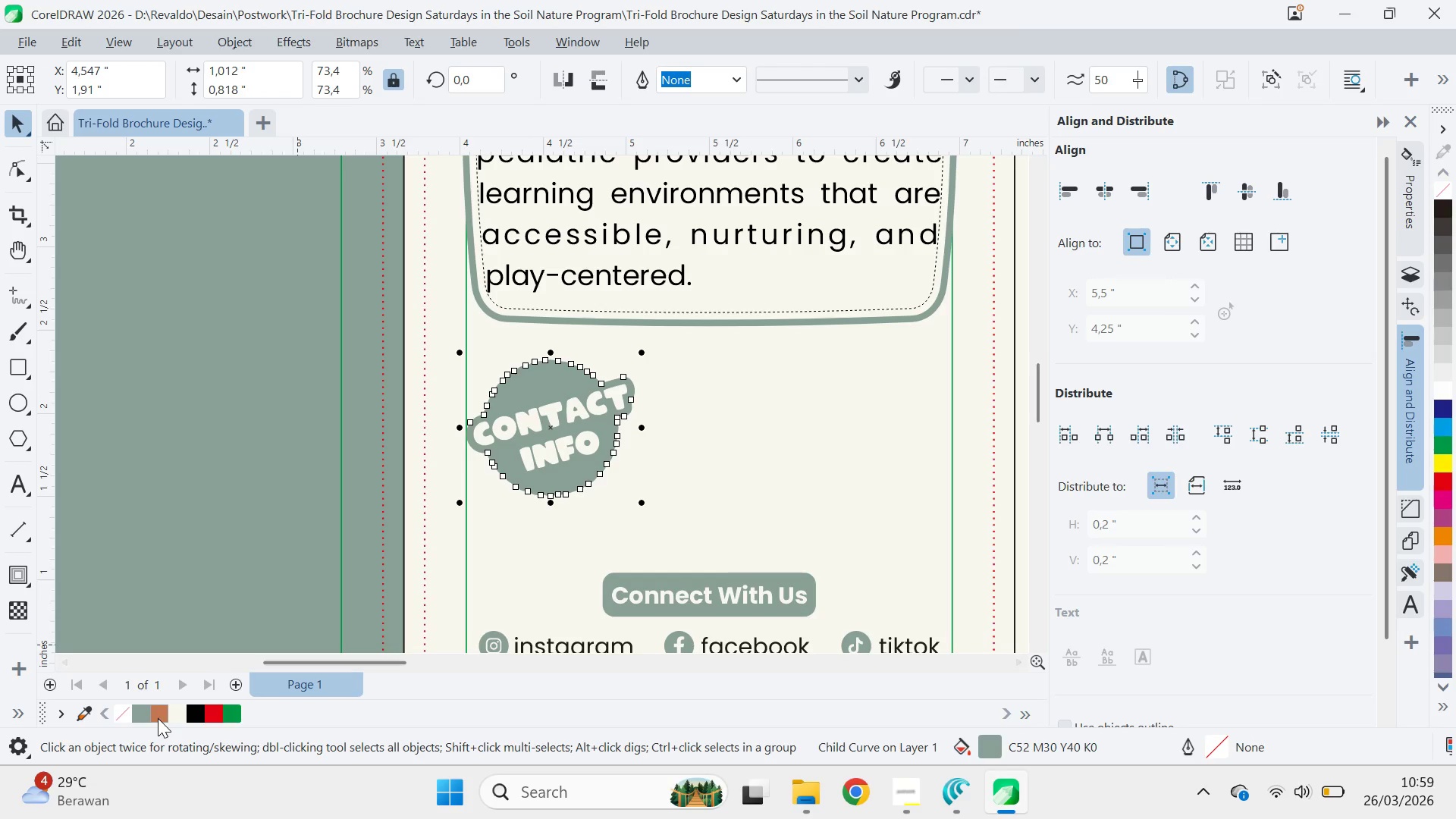 
mouse_move([184, 698])
 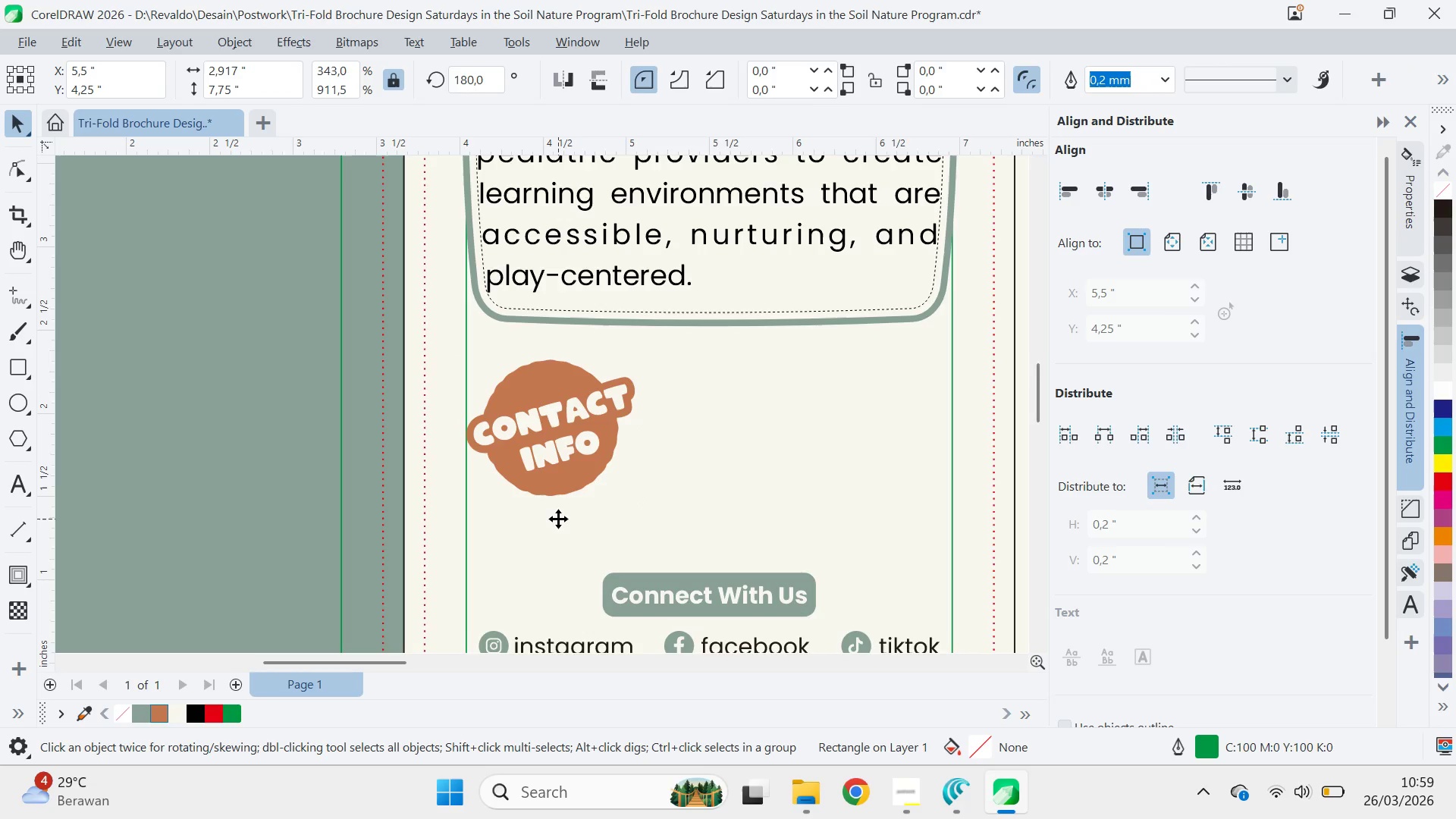 
type(qv)
 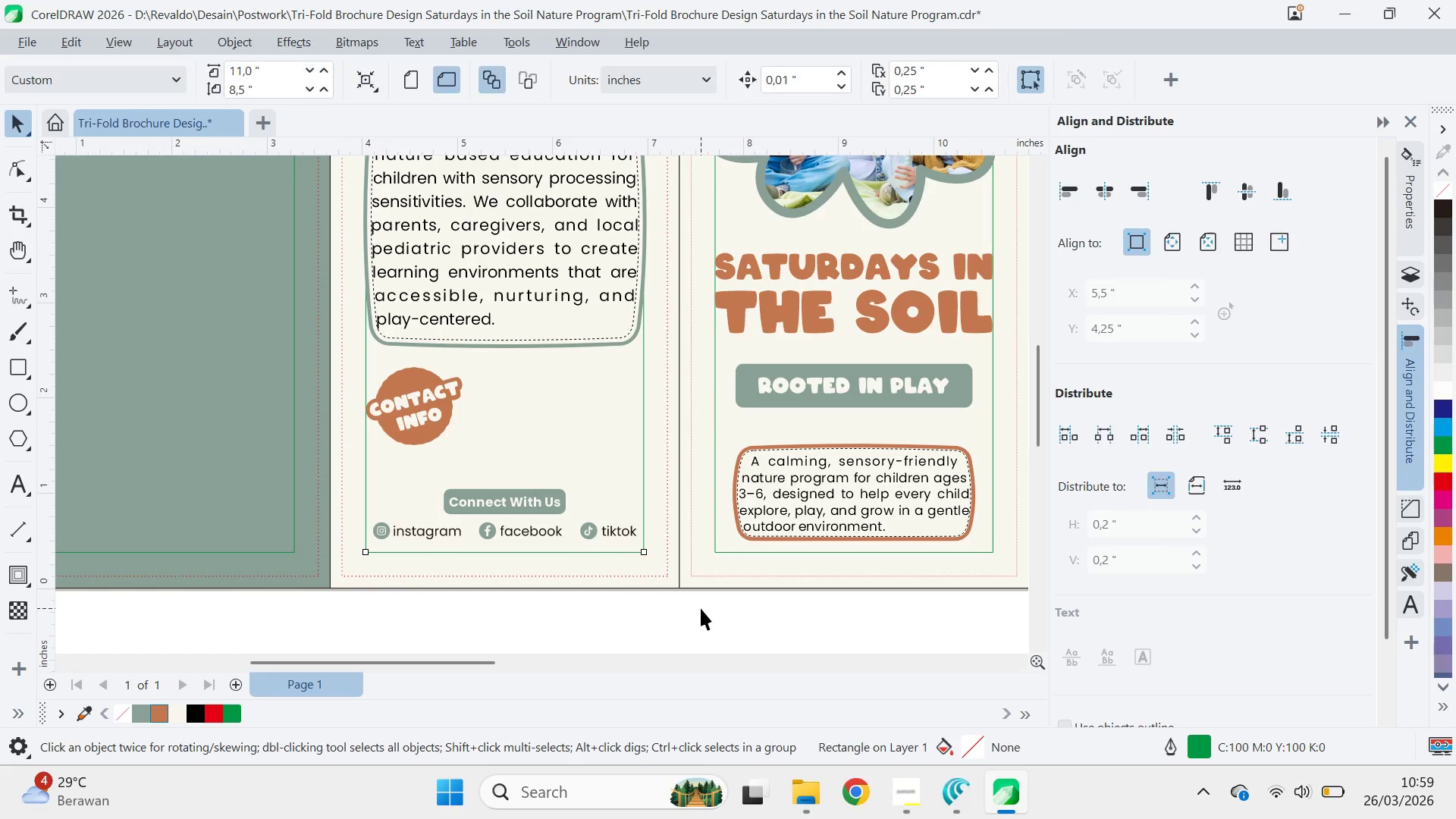 
left_click_drag(start_coordinate=[648, 480], to_coordinate=[489, 425])
 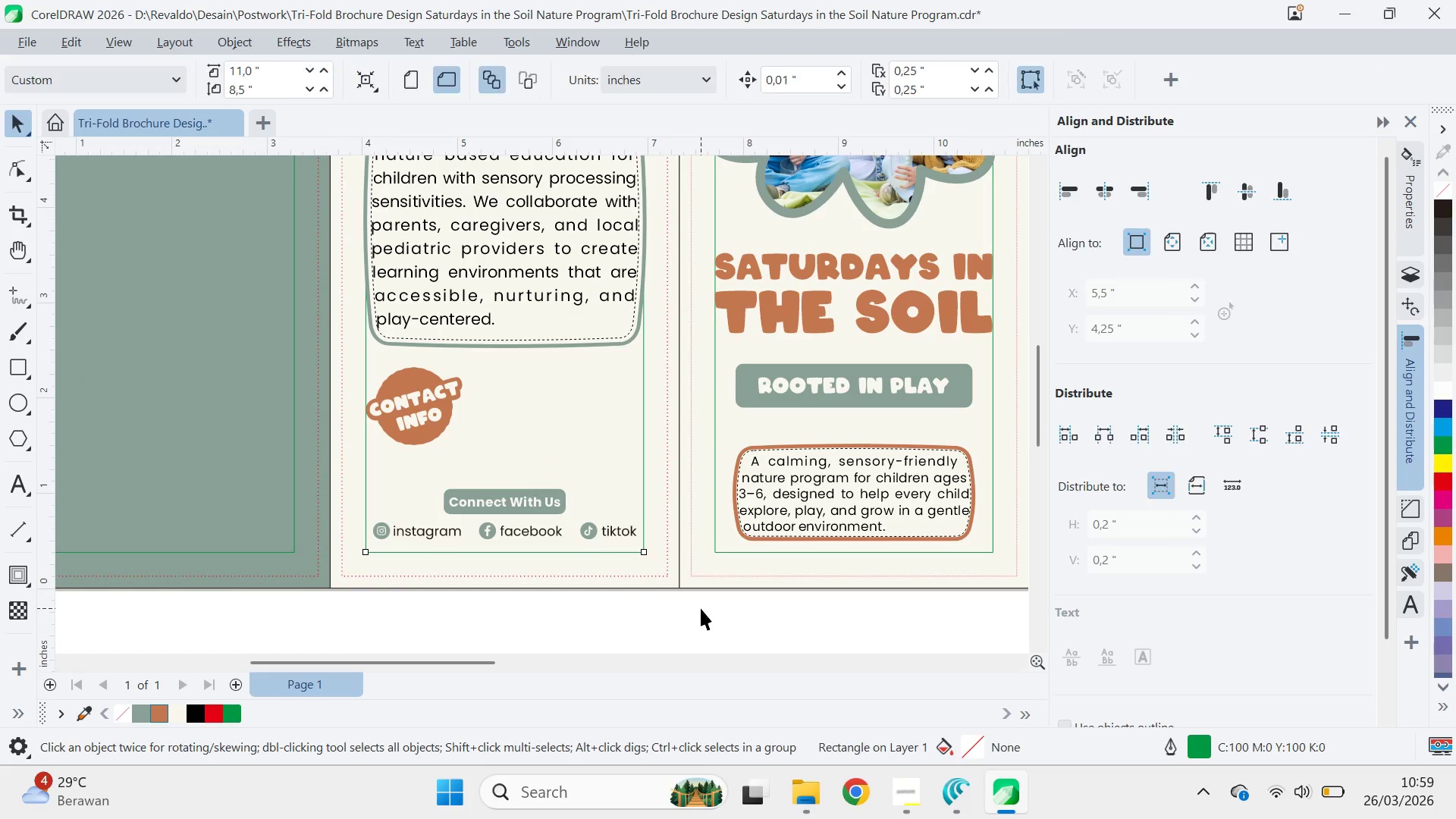 
scroll: coordinate [632, 494], scroll_direction: down, amount: 4.0
 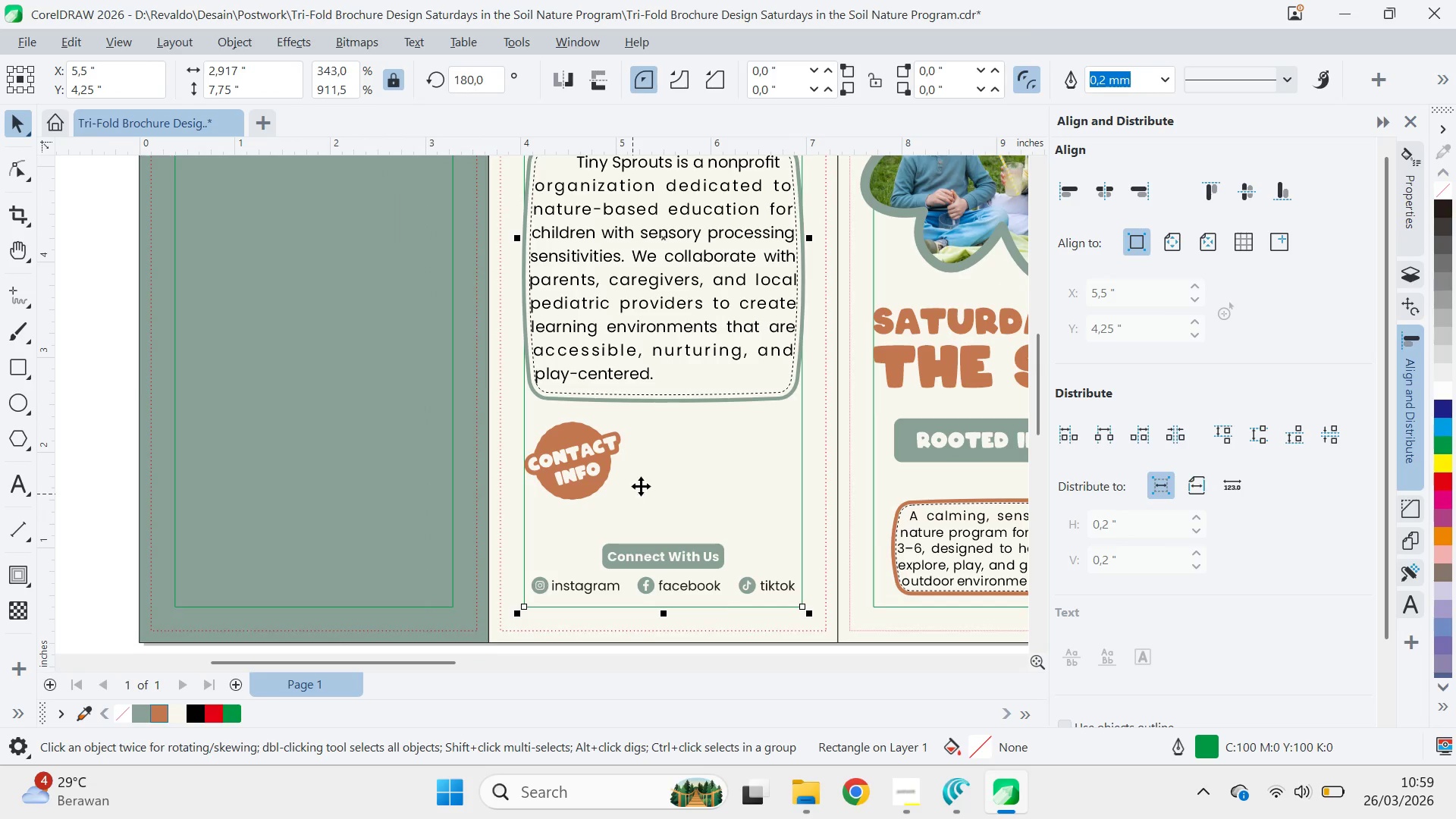 
key(Alt+AltLeft)
 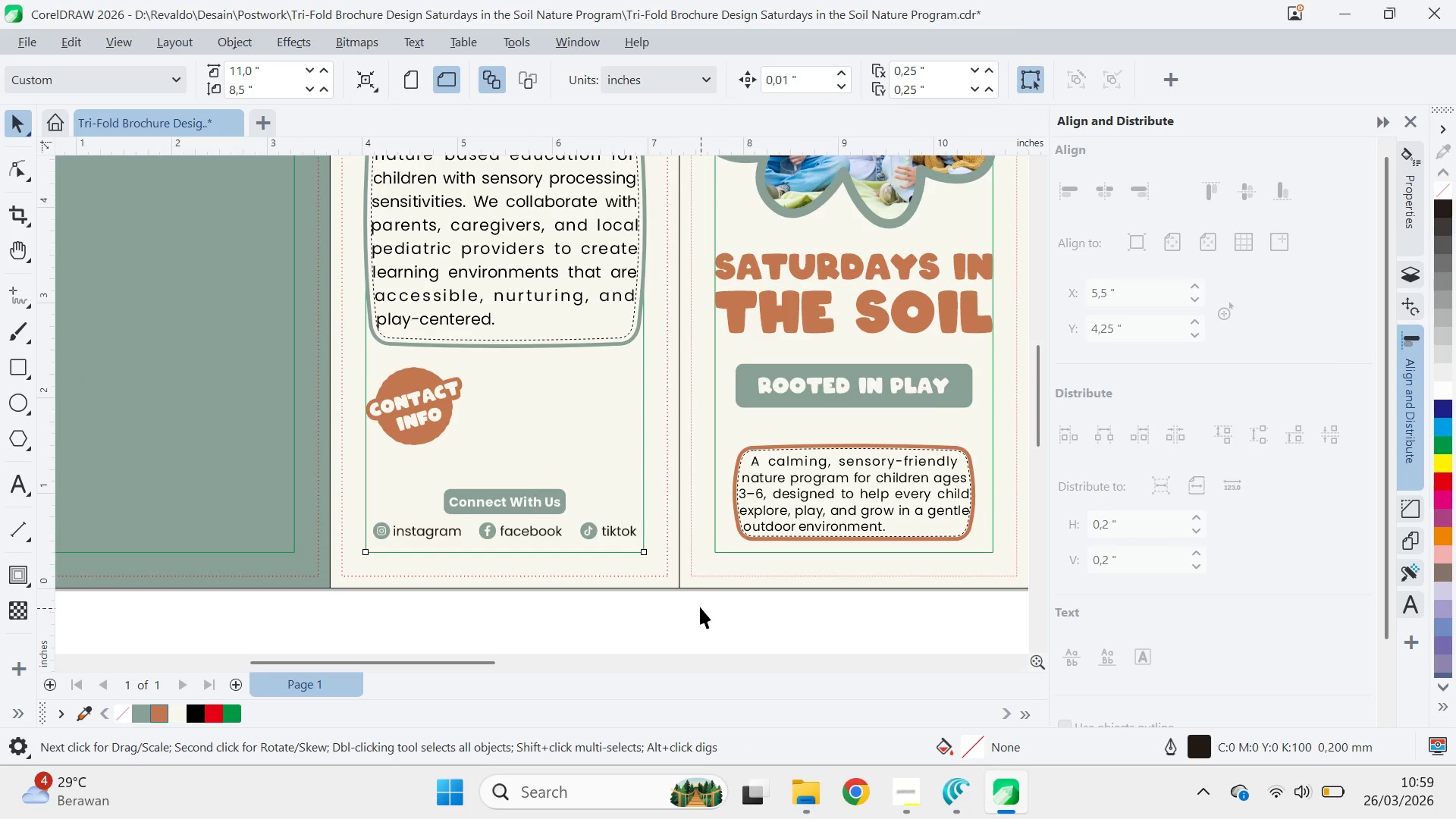 
key(Alt+Tab)
 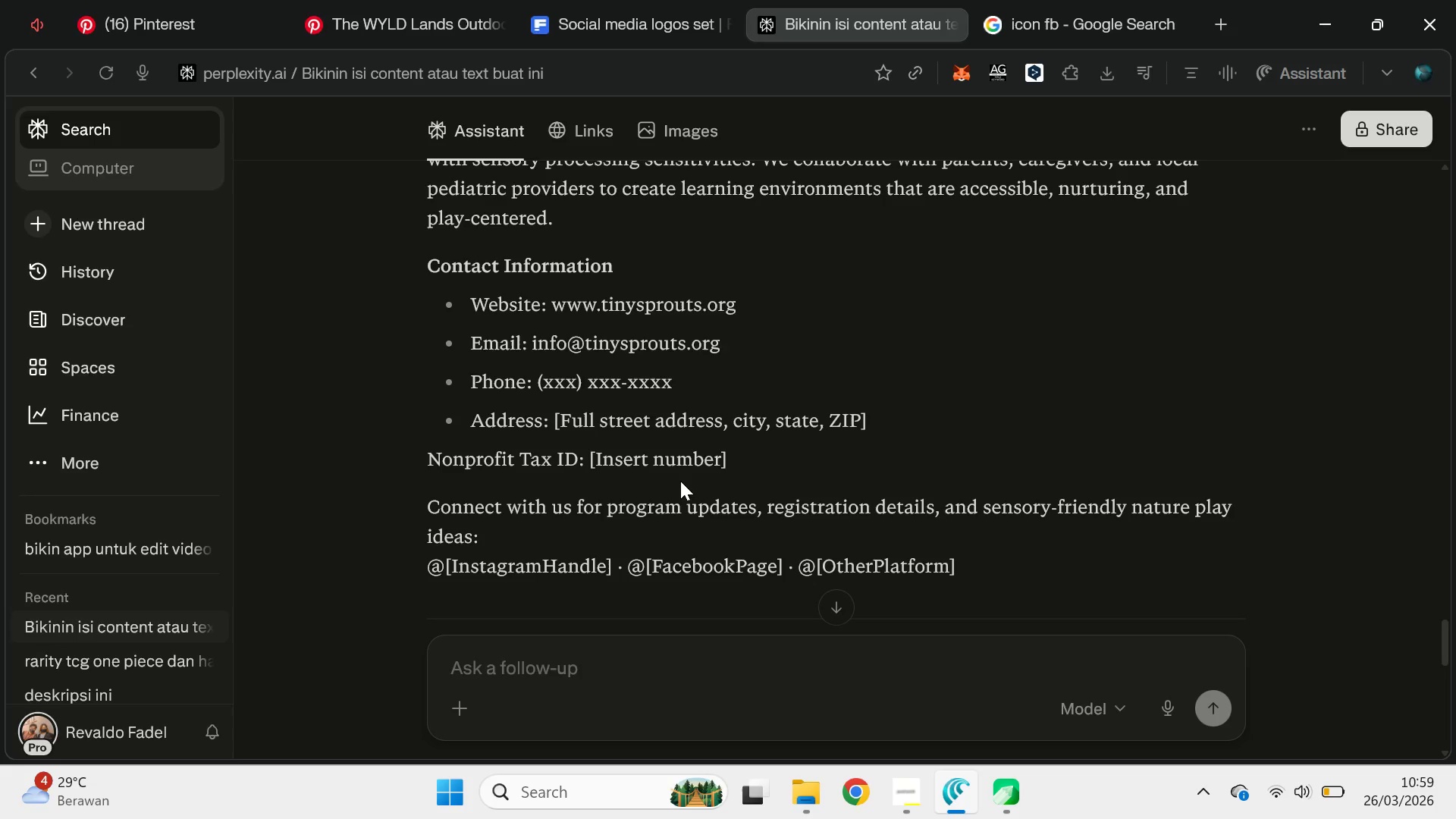 
key(Alt+AltLeft)
 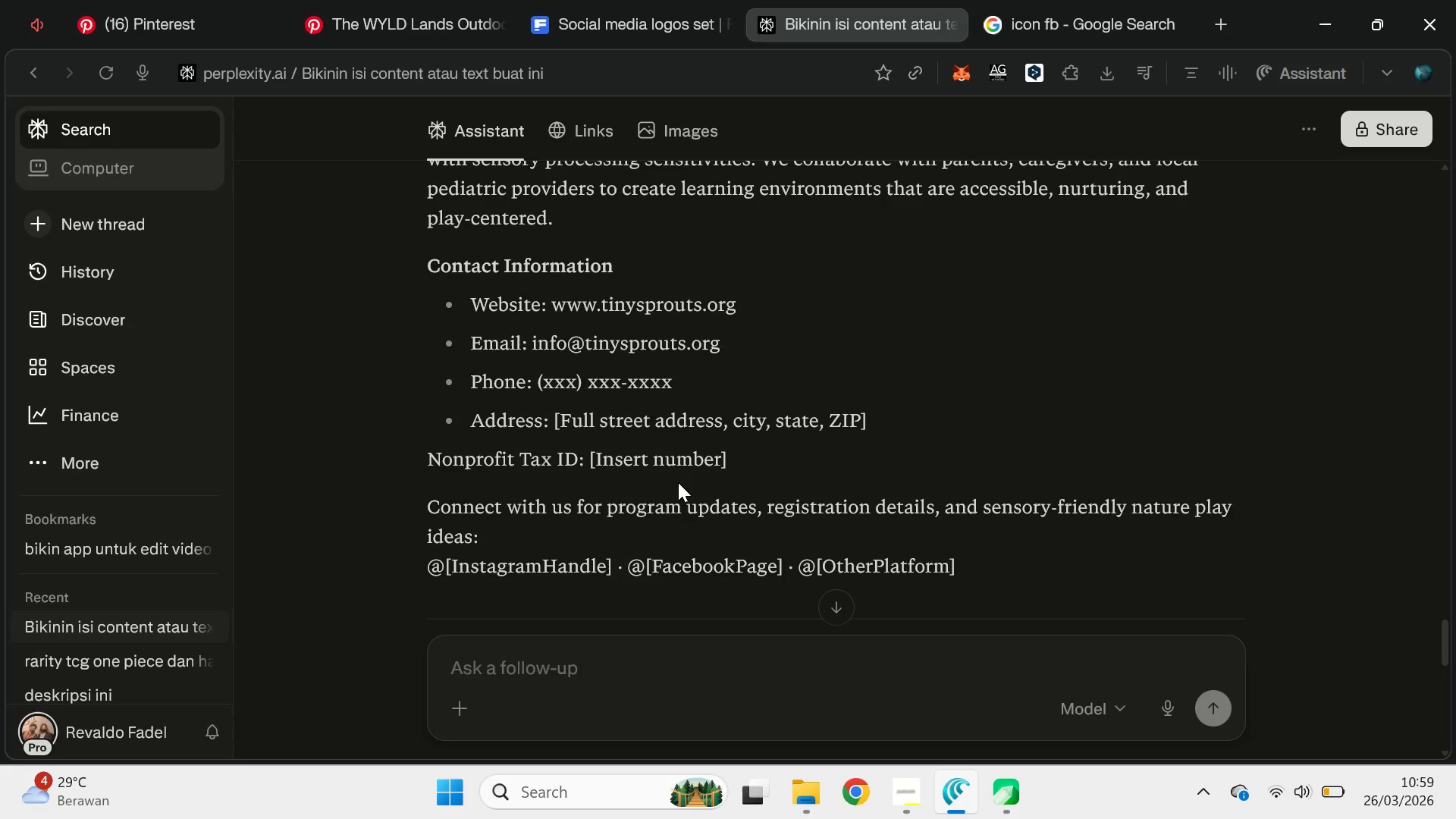 
key(Alt+Tab)
 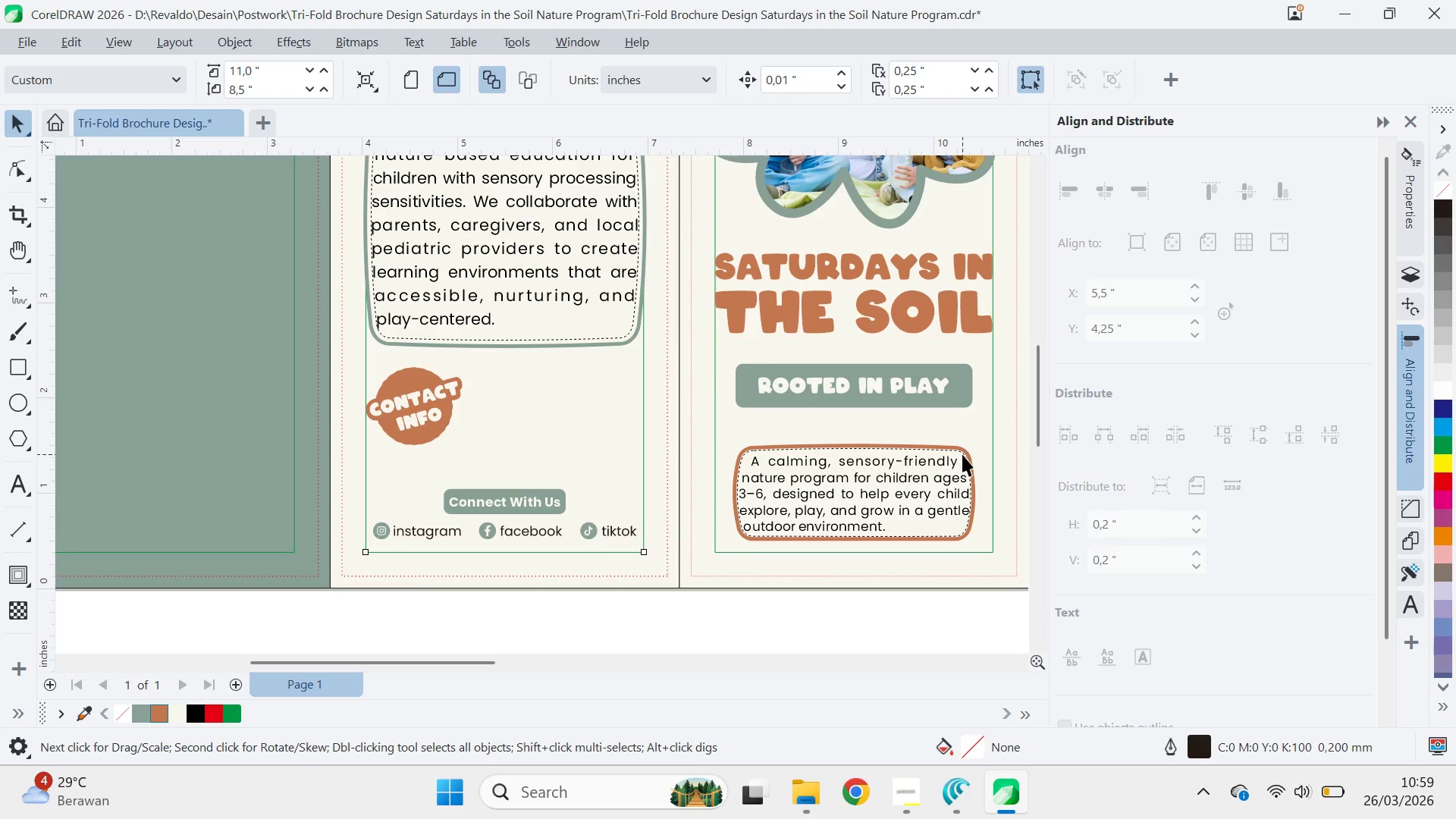 
key(Alt+AltLeft)
 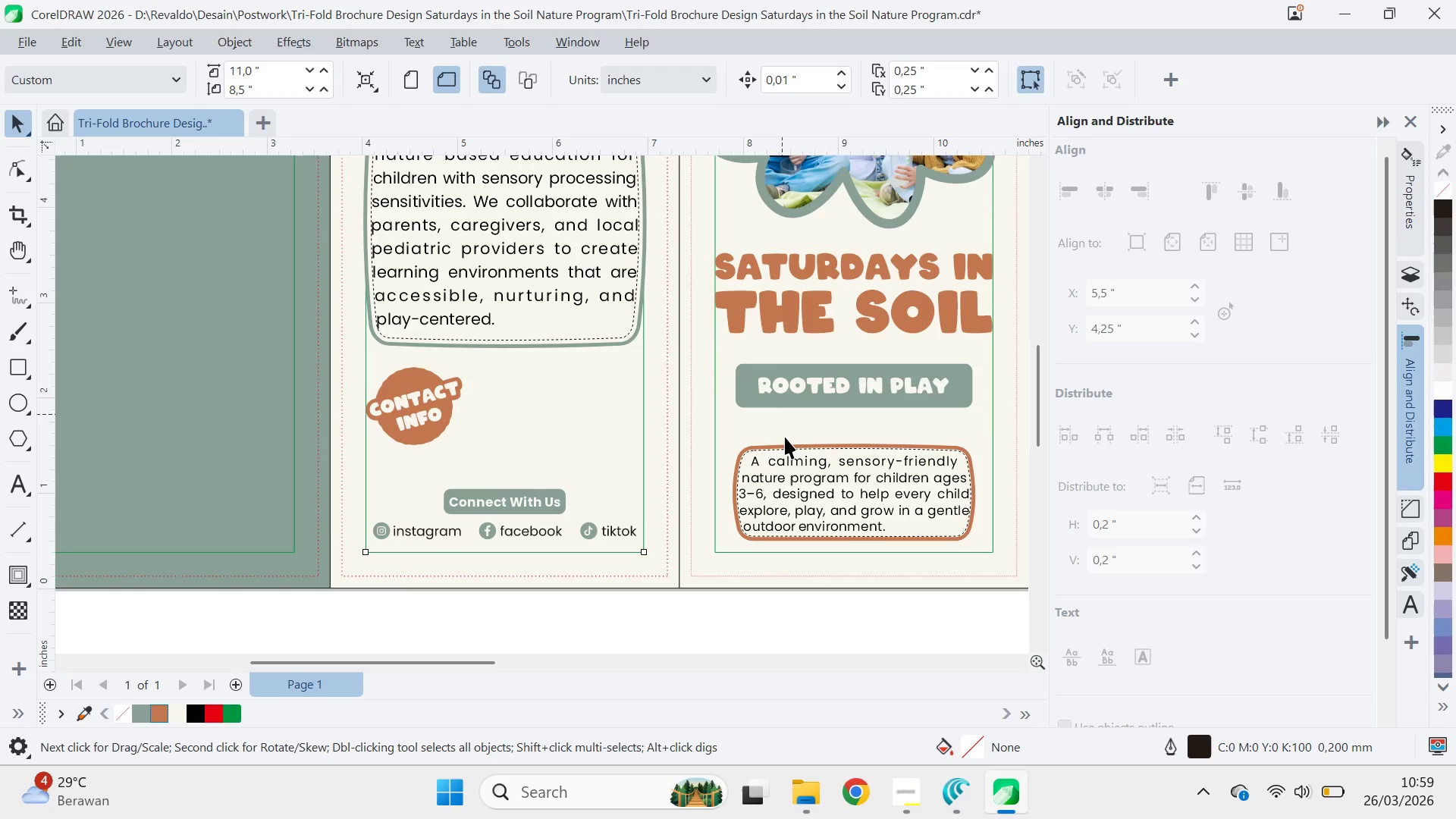 
key(Alt+Tab)
 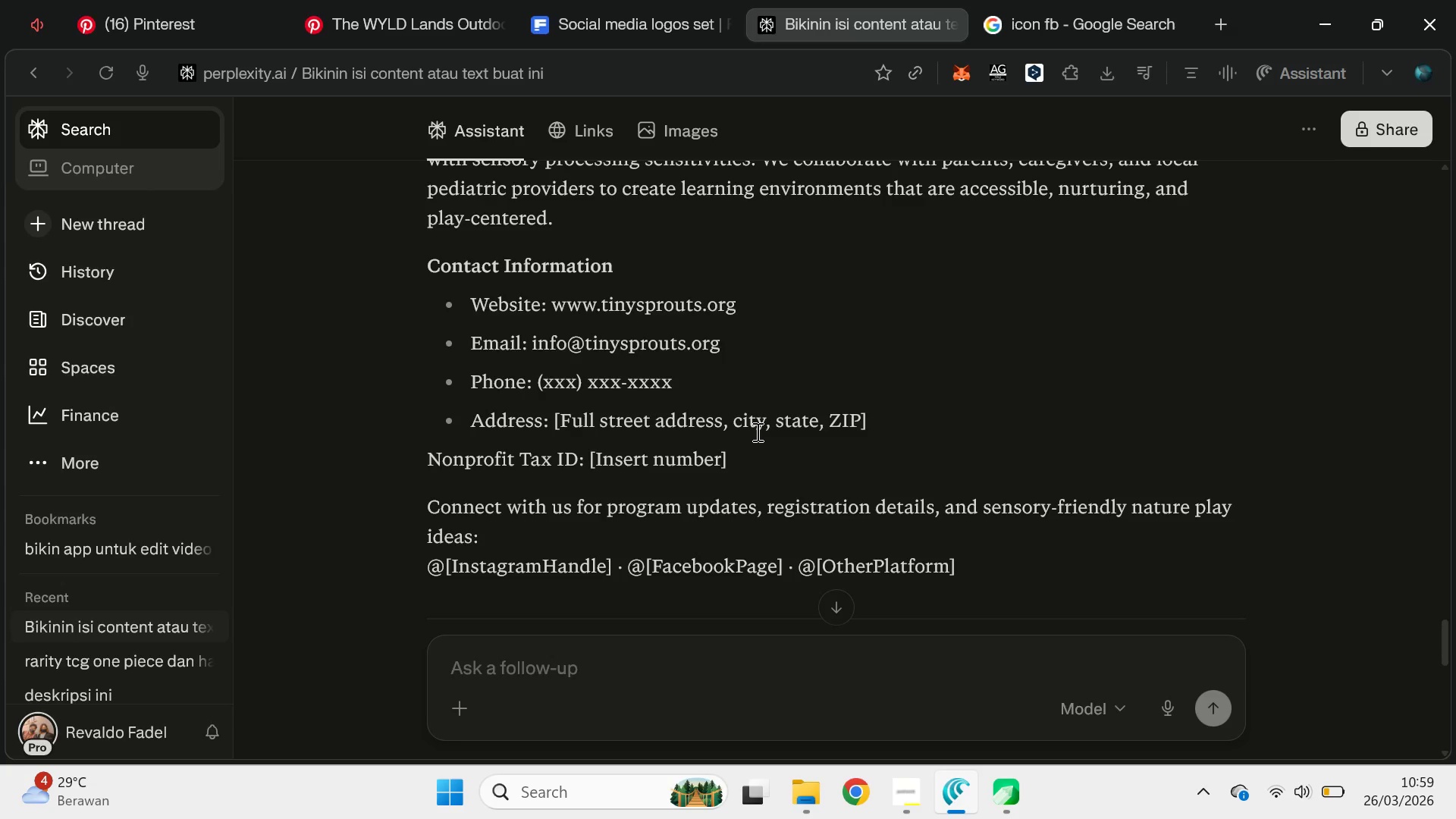 
key(Alt+AltLeft)
 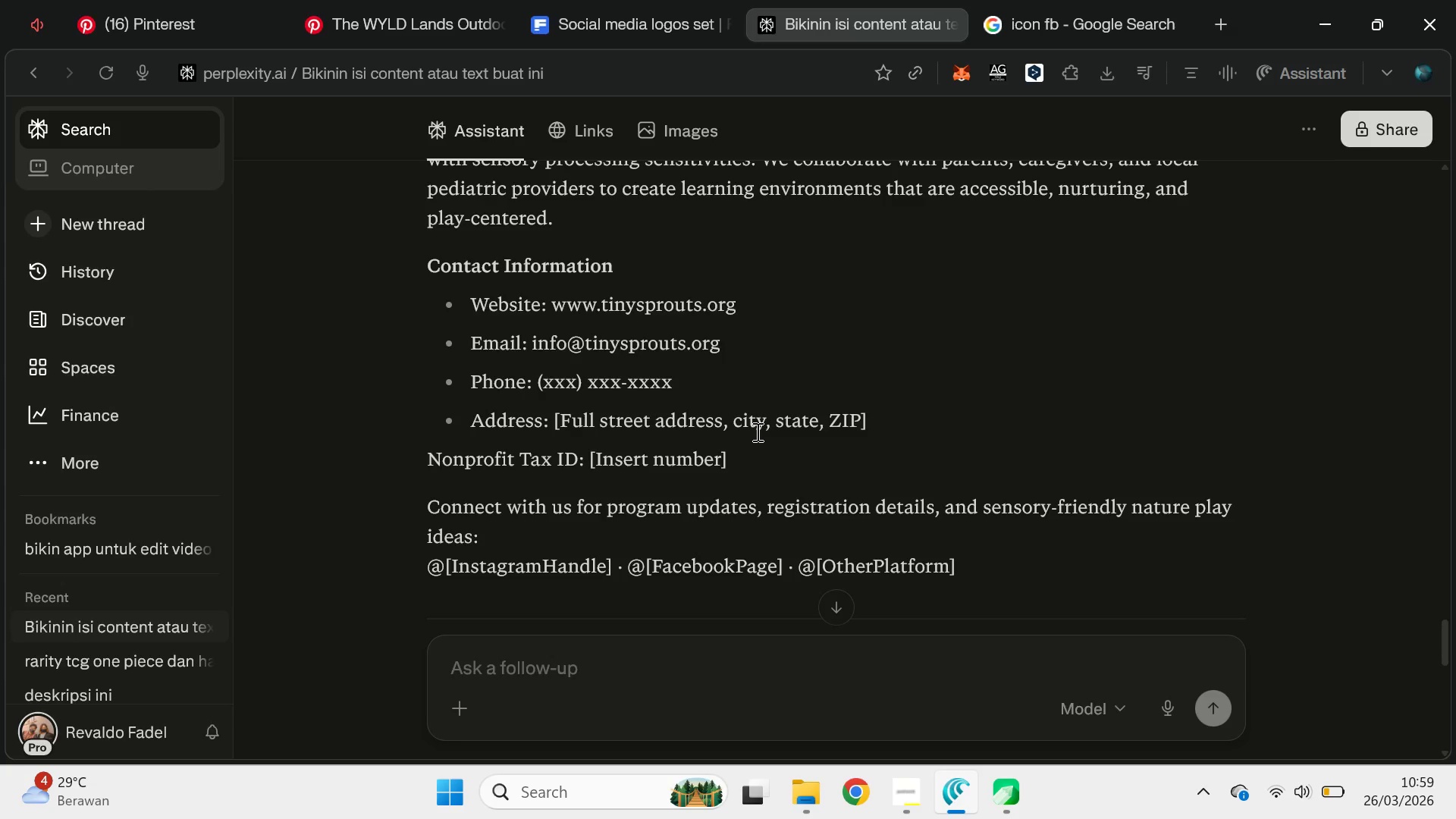 
key(Alt+Tab)
 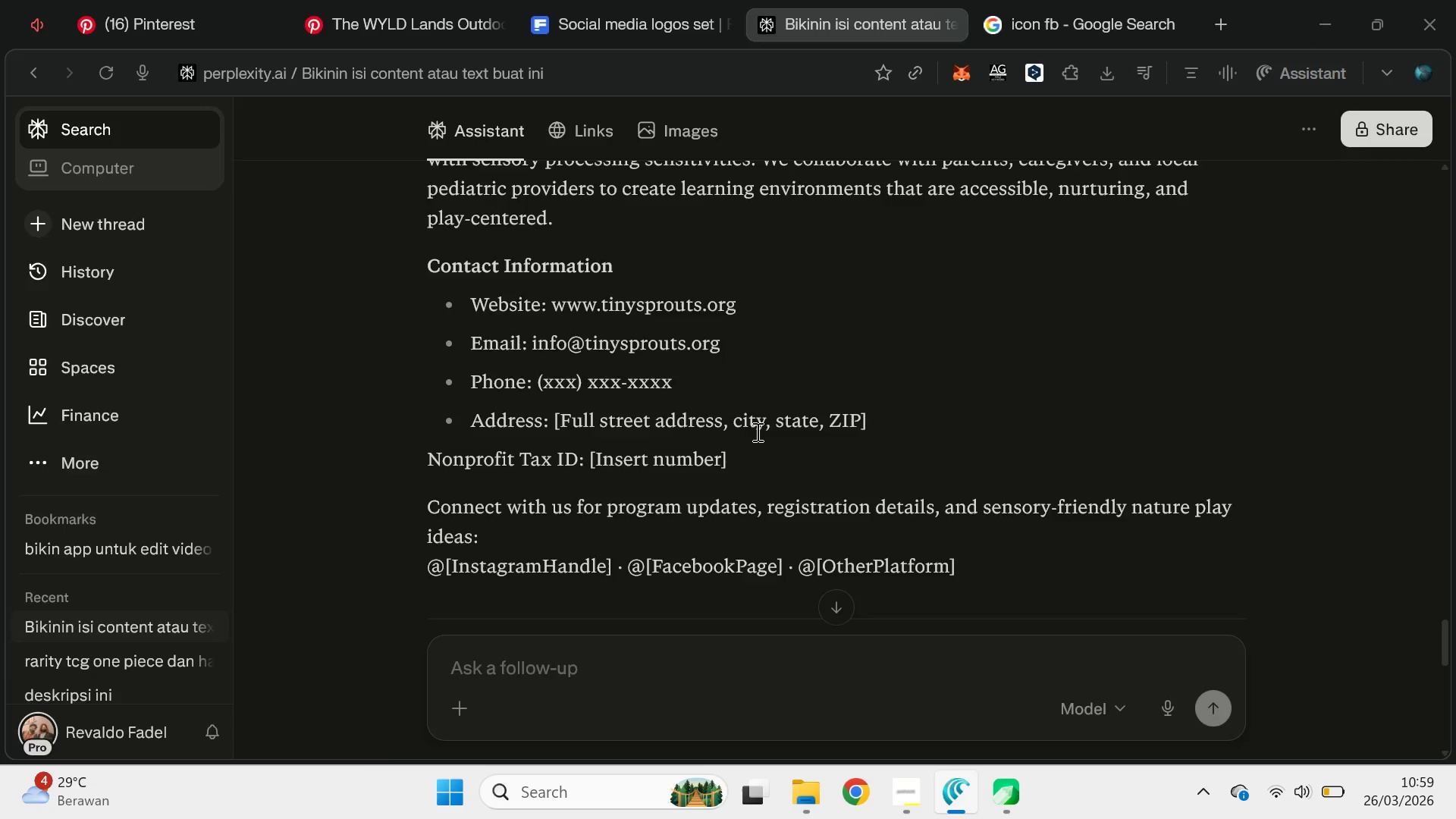 
key(Q)
 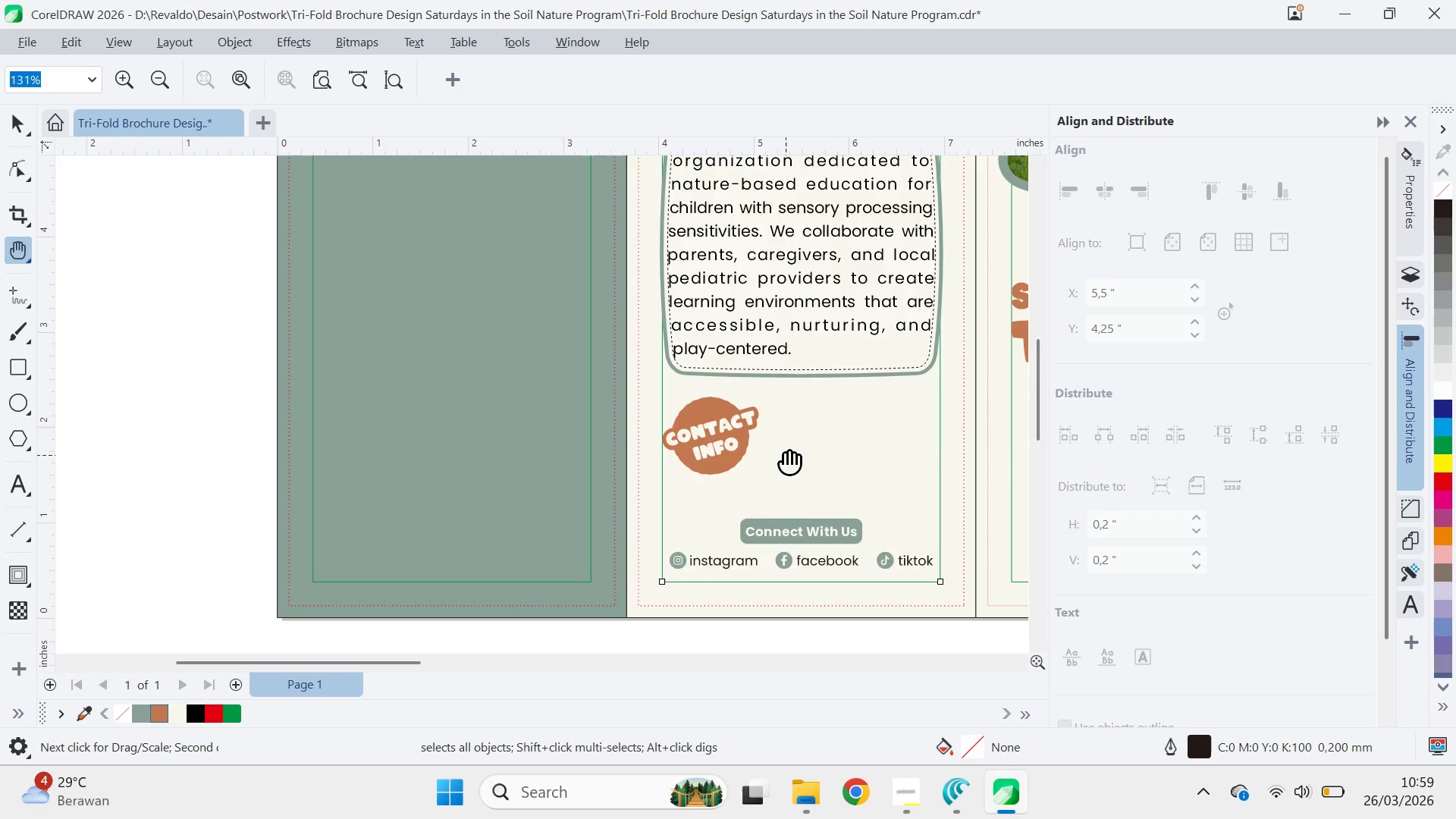 
left_click_drag(start_coordinate=[786, 454], to_coordinate=[274, 338])
 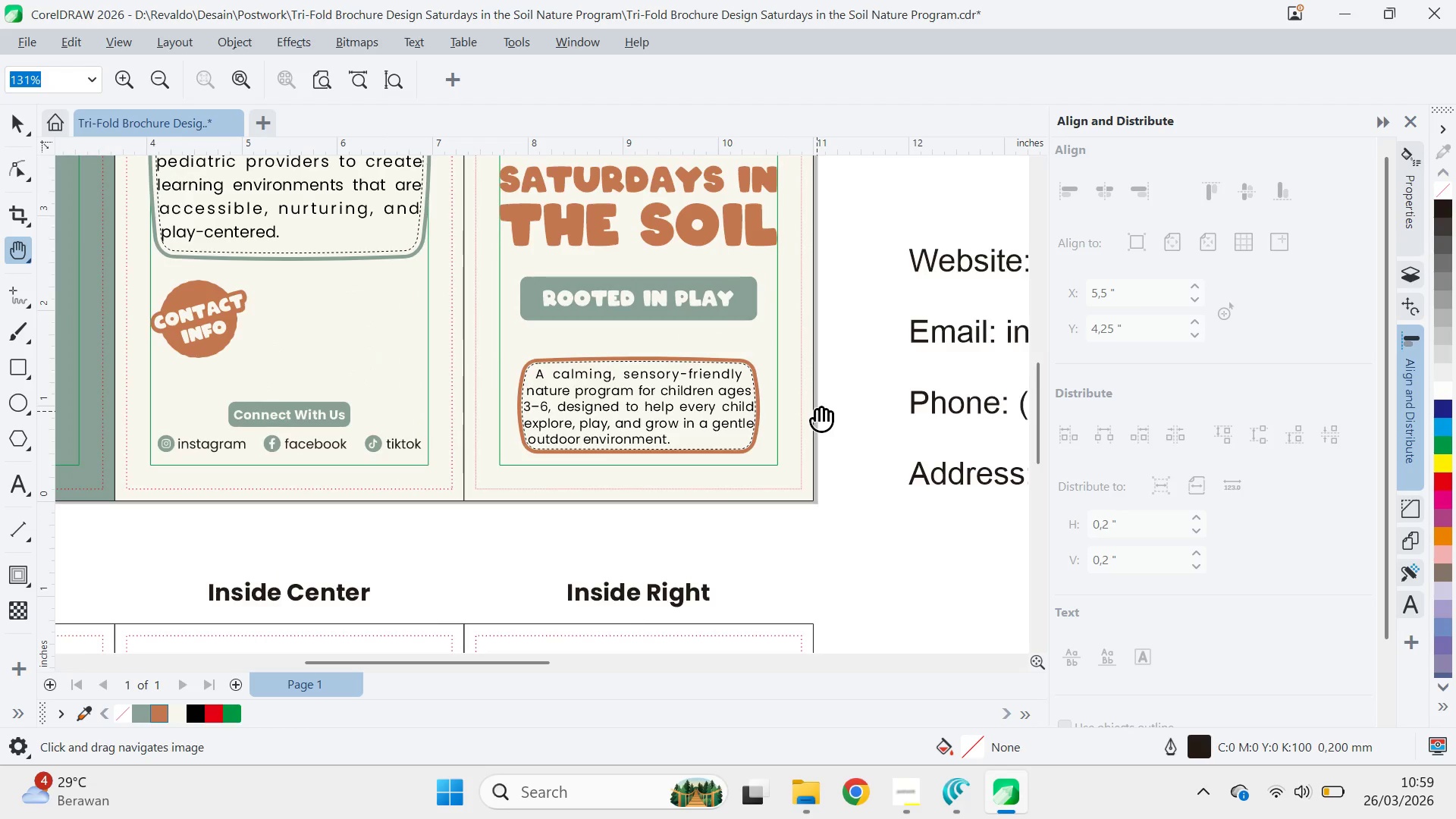 
left_click_drag(start_coordinate=[817, 411], to_coordinate=[301, 353])
 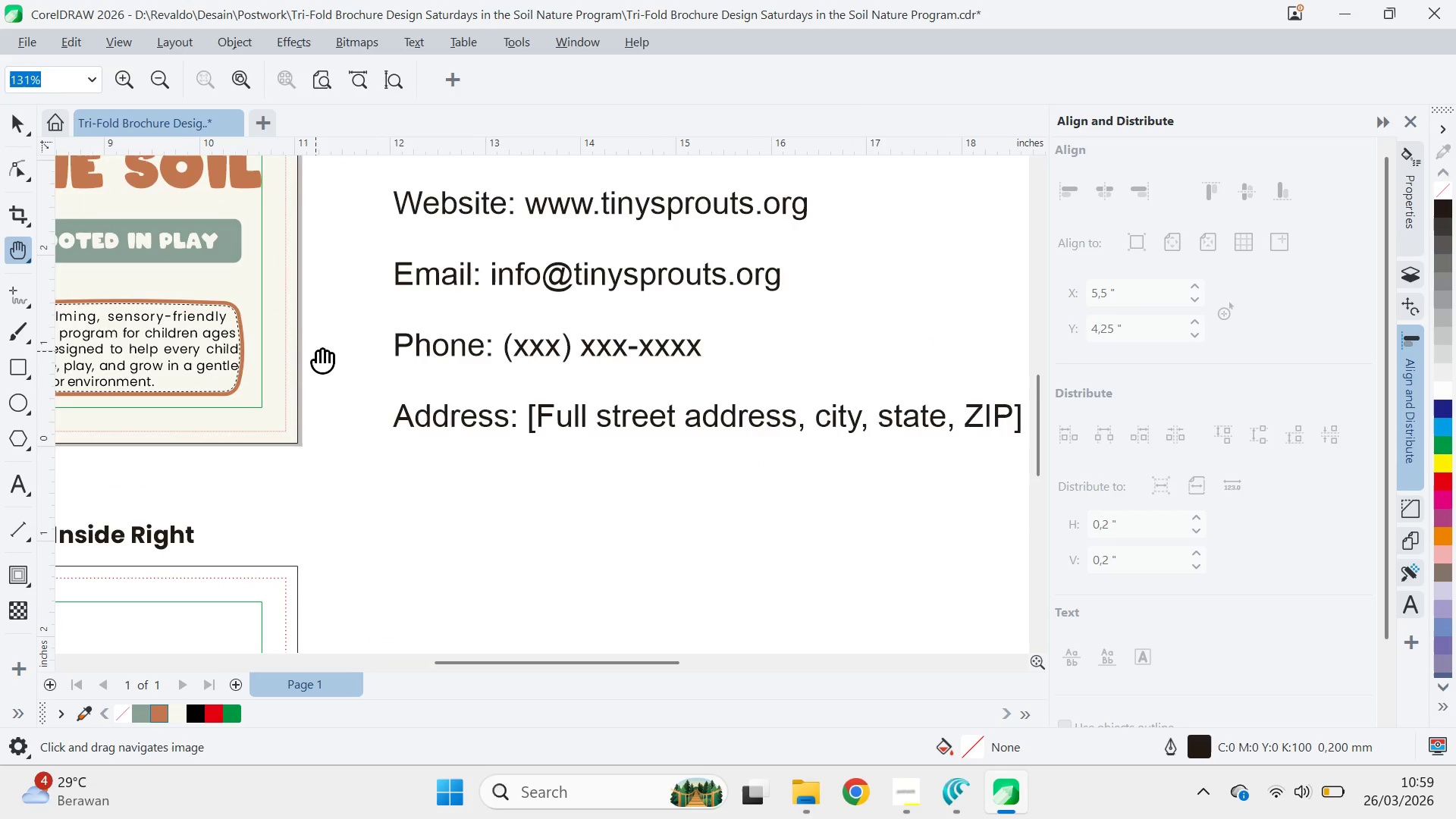 
key(V)
 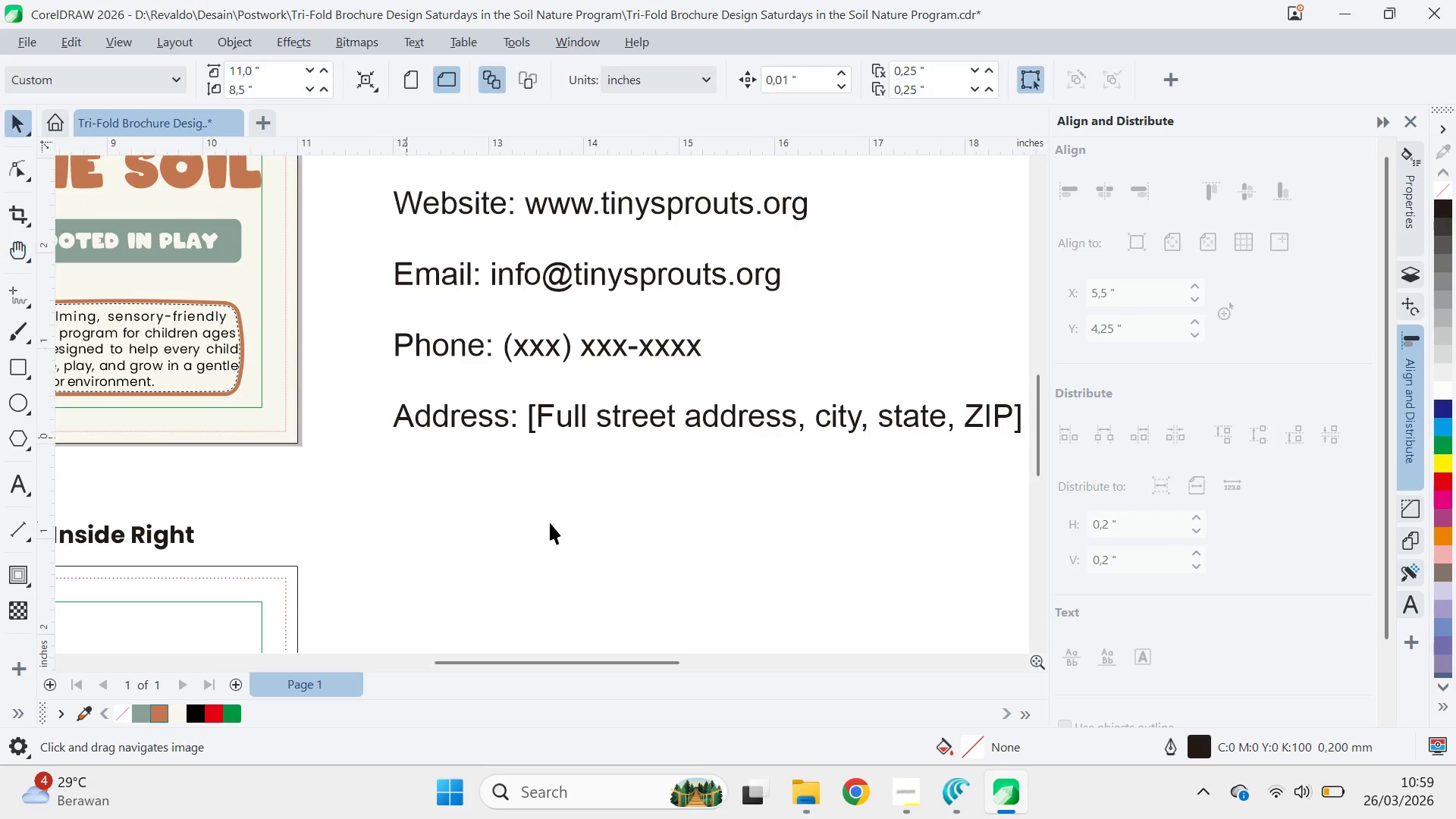 
left_click_drag(start_coordinate=[550, 522], to_coordinate=[549, 502])
 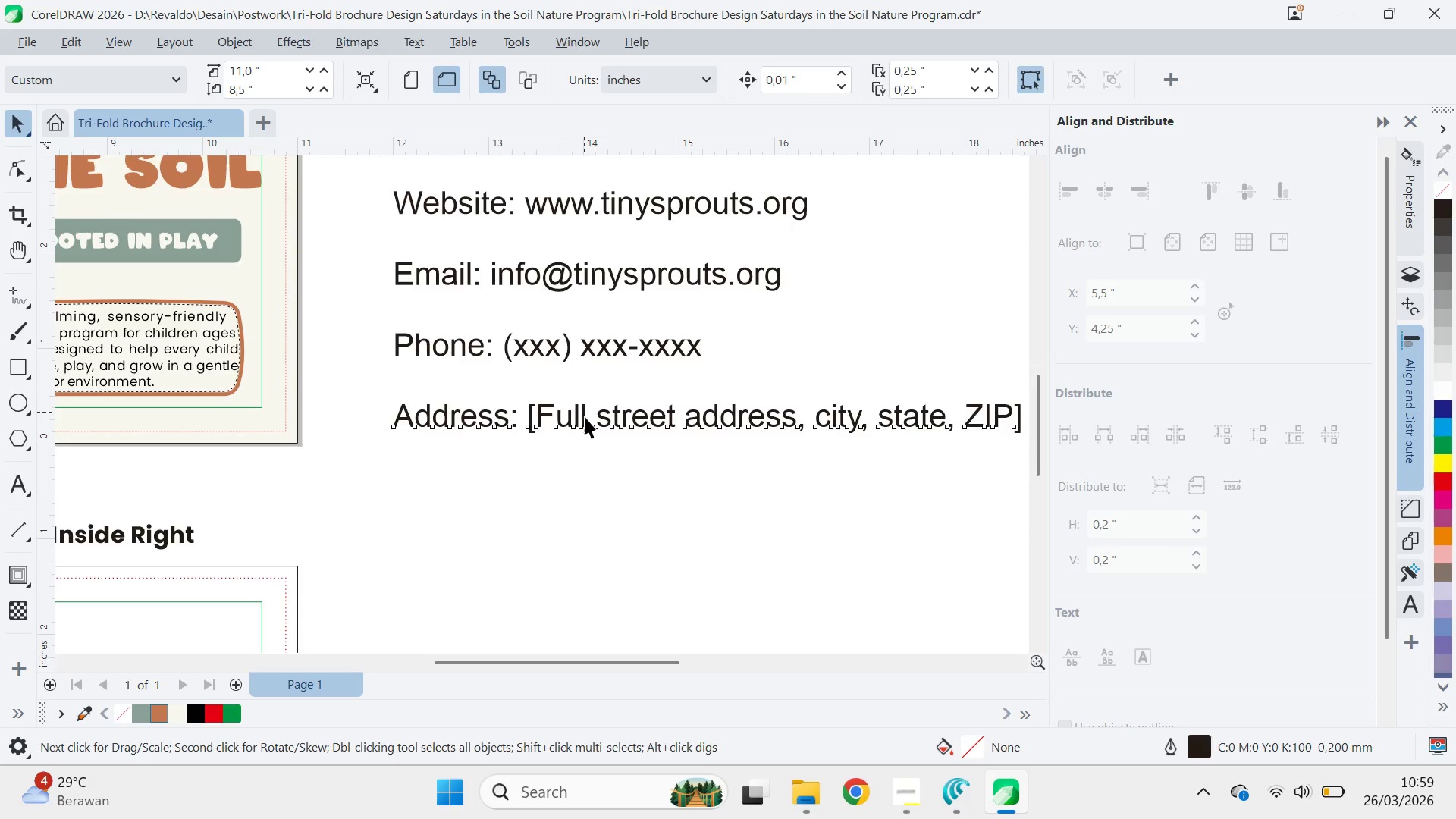 
left_click_drag(start_coordinate=[584, 412], to_coordinate=[577, 494])
 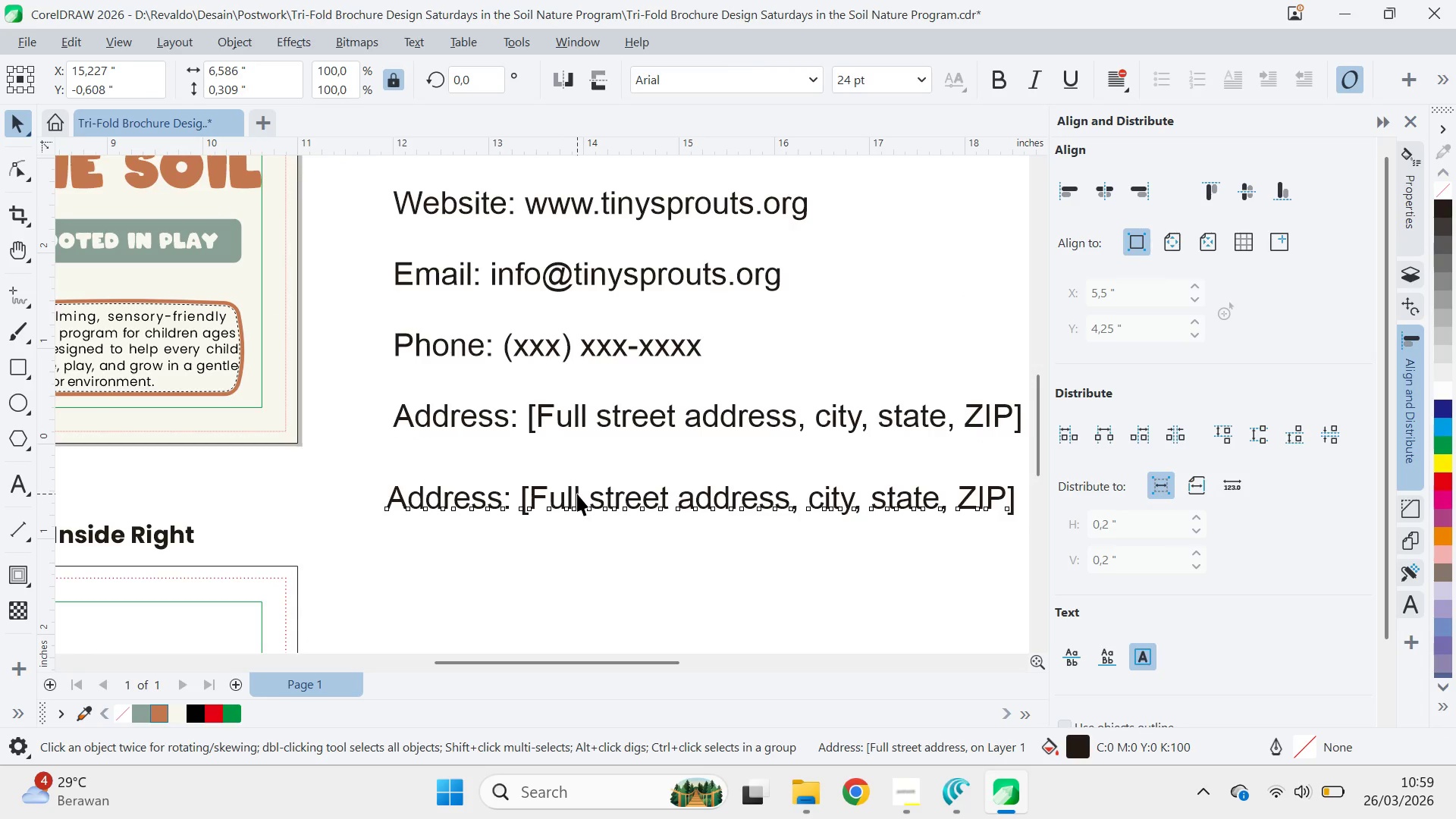 
double_click([577, 494])
 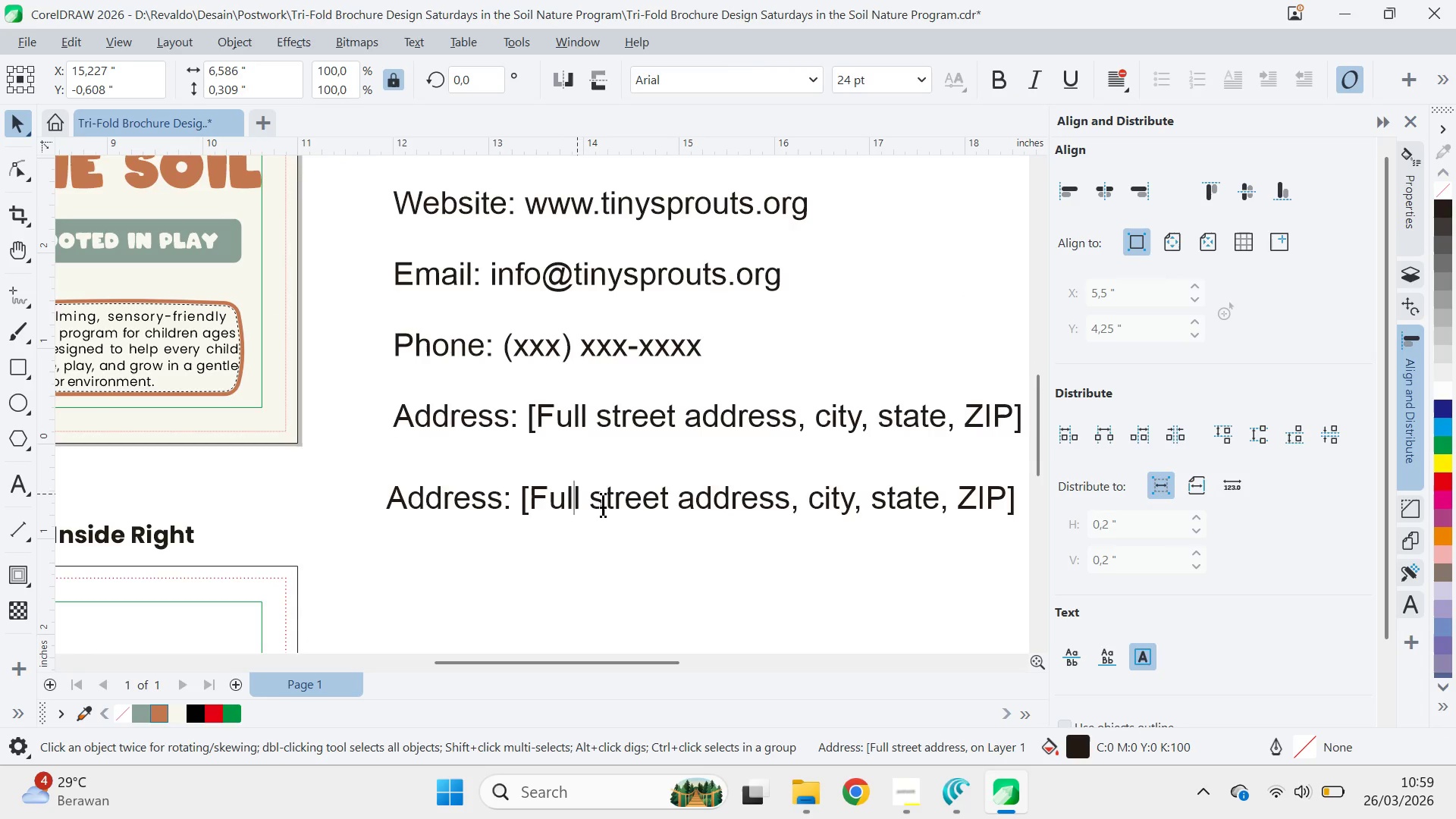 
key(Control+ControlLeft)
 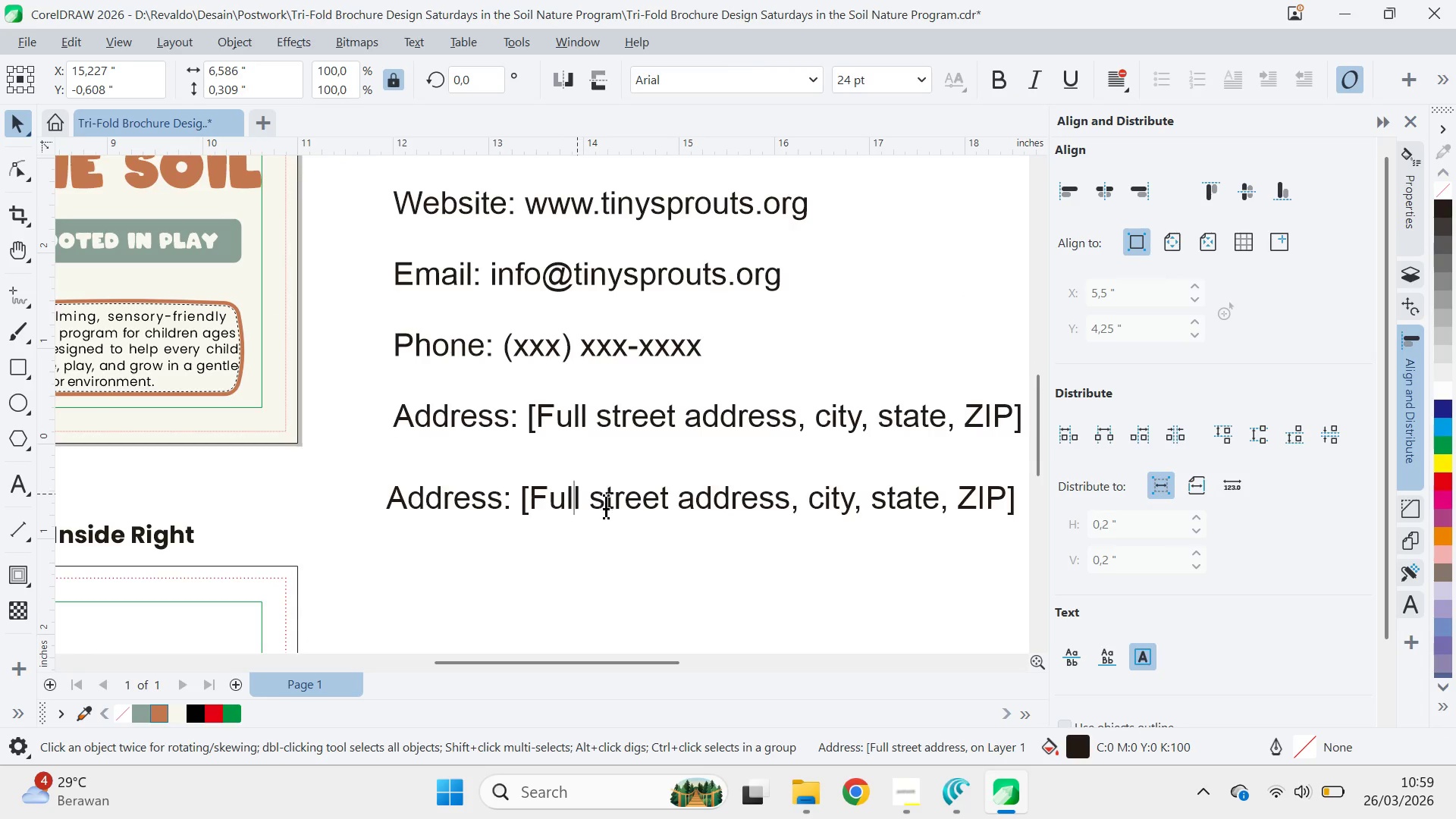 
key(Control+A)
 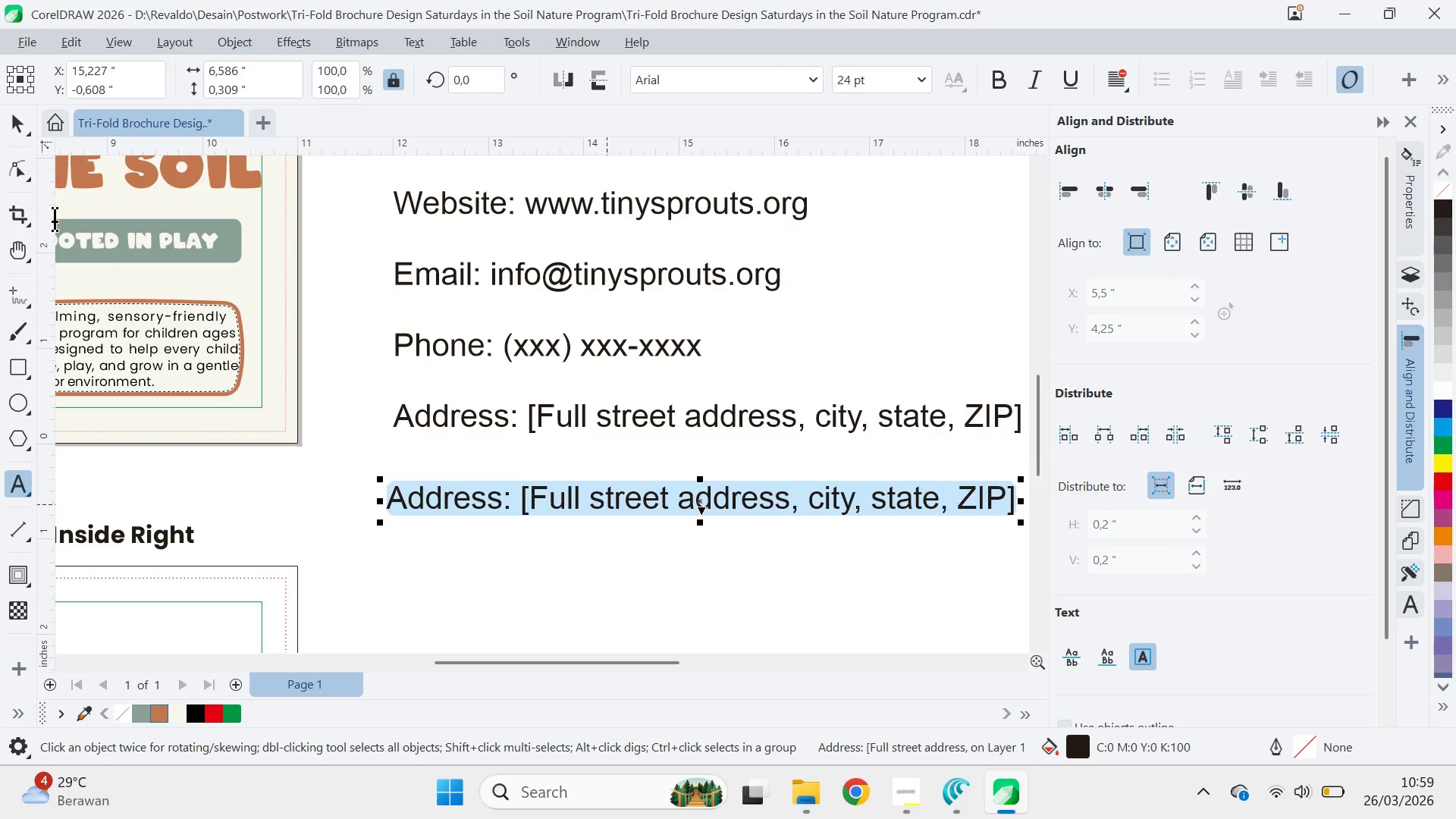 
left_click([8, 112])
 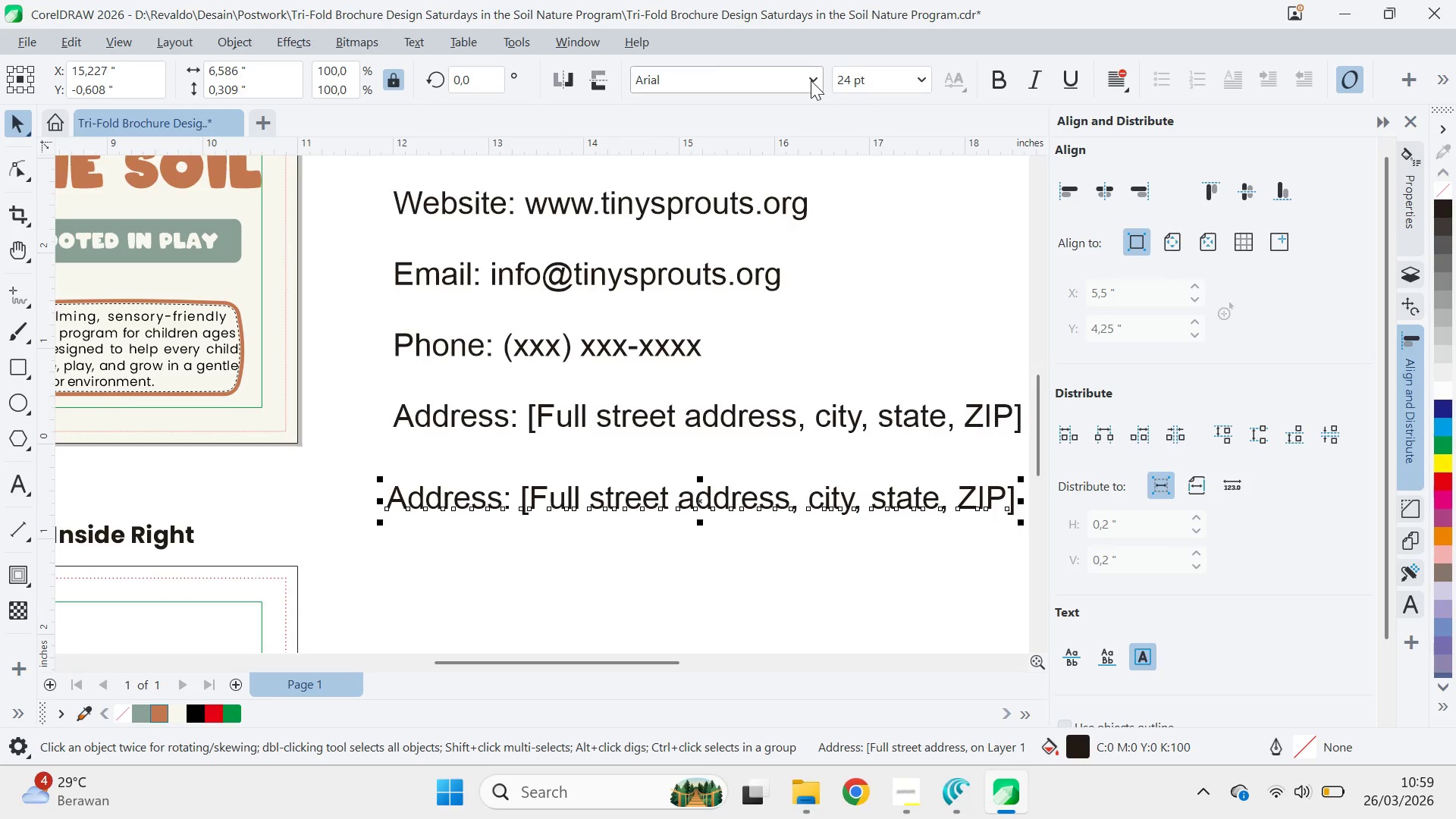 
left_click([811, 80])
 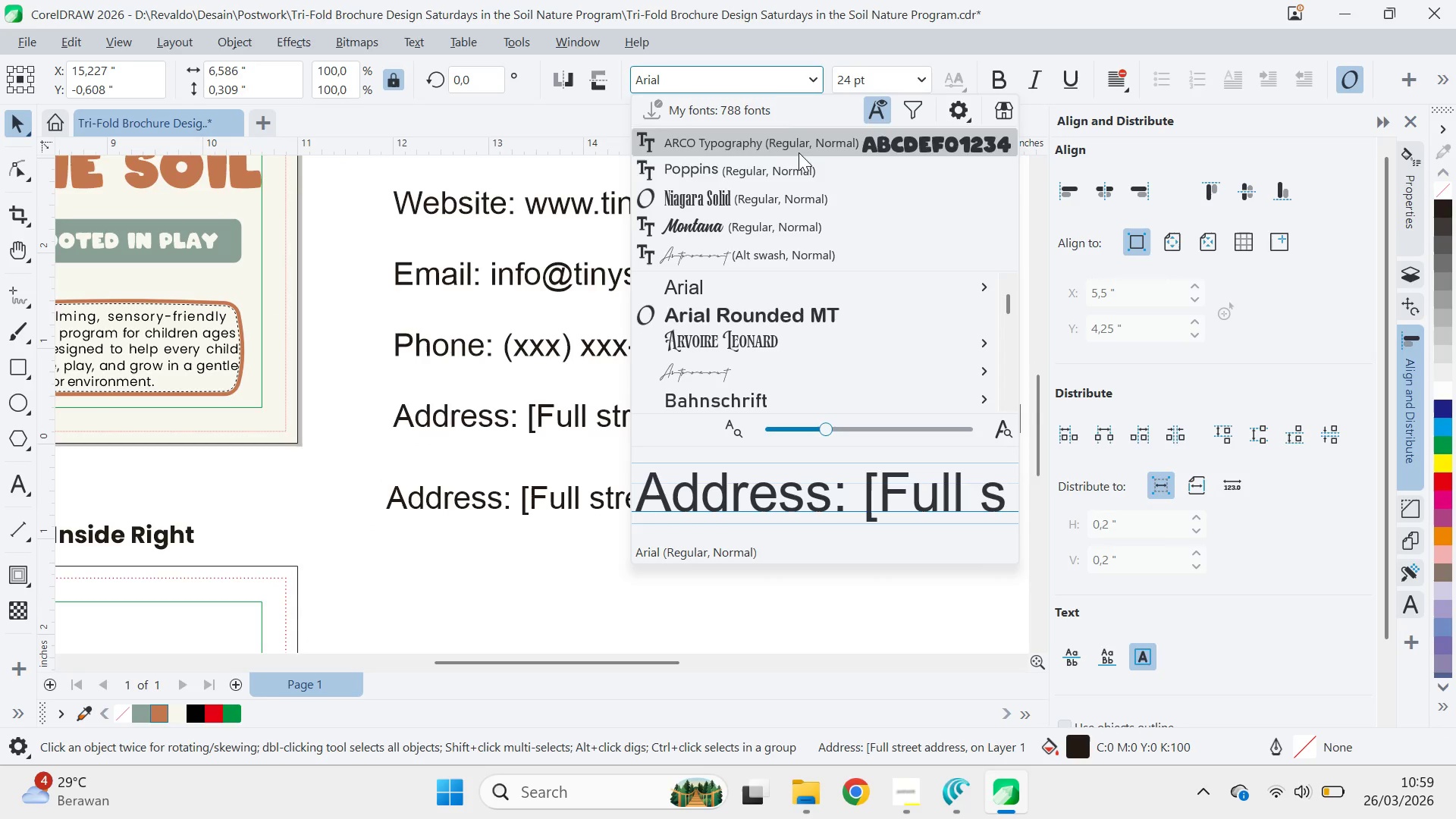 
left_click([802, 171])
 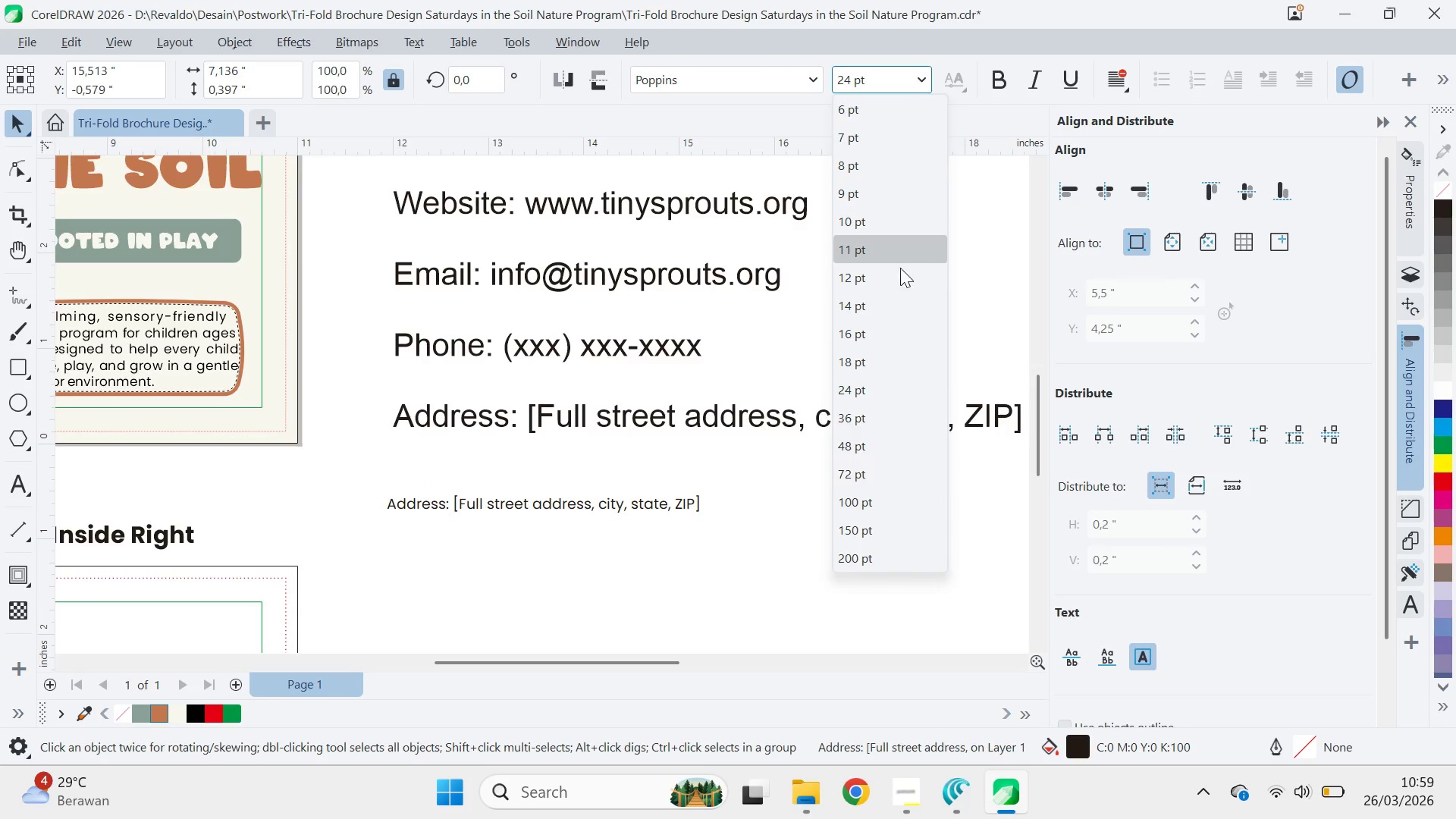 
left_click([900, 272])
 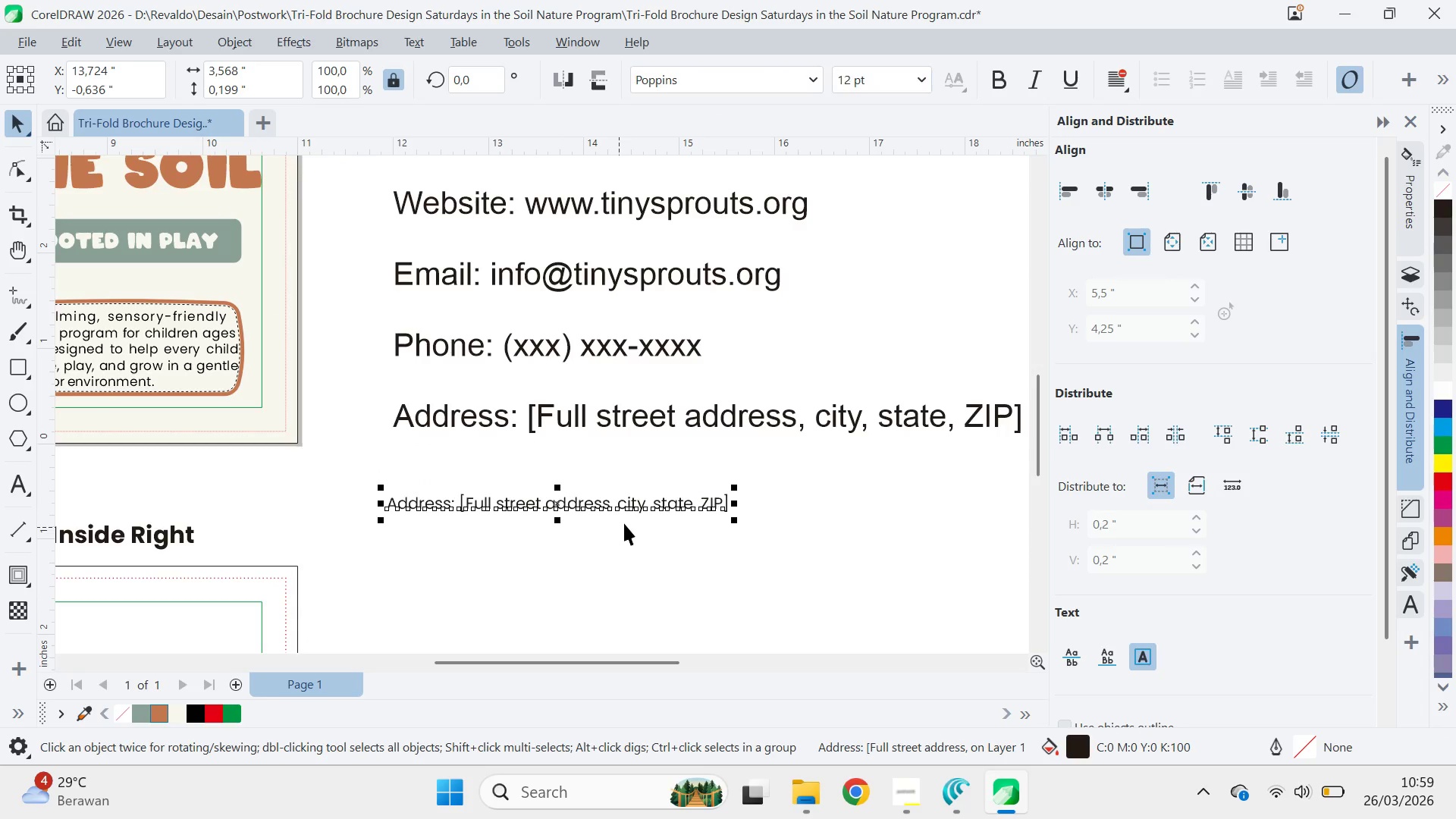 
left_click([632, 526])
 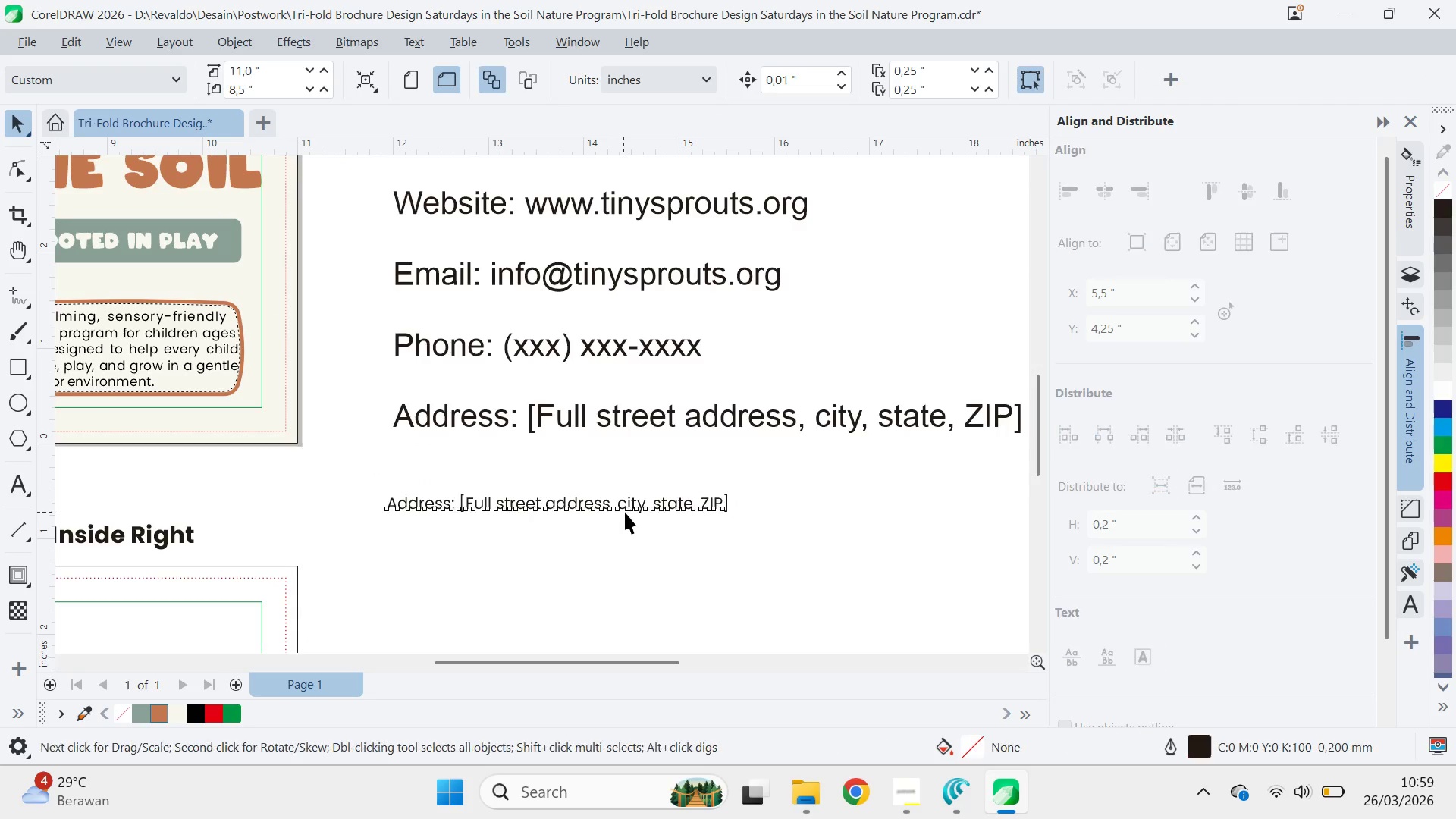 
triple_click([624, 512])
 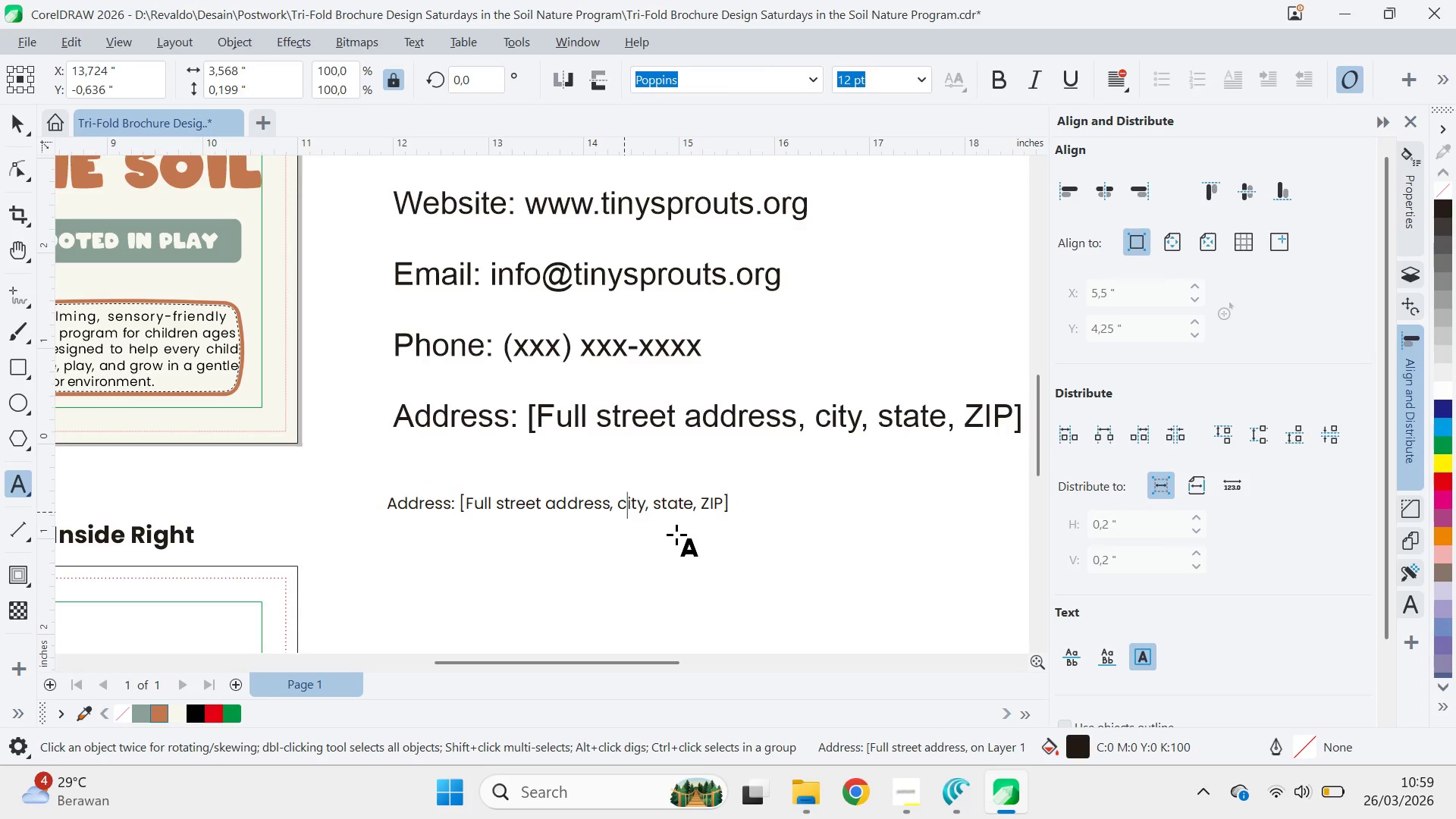 
key(Control+A)
 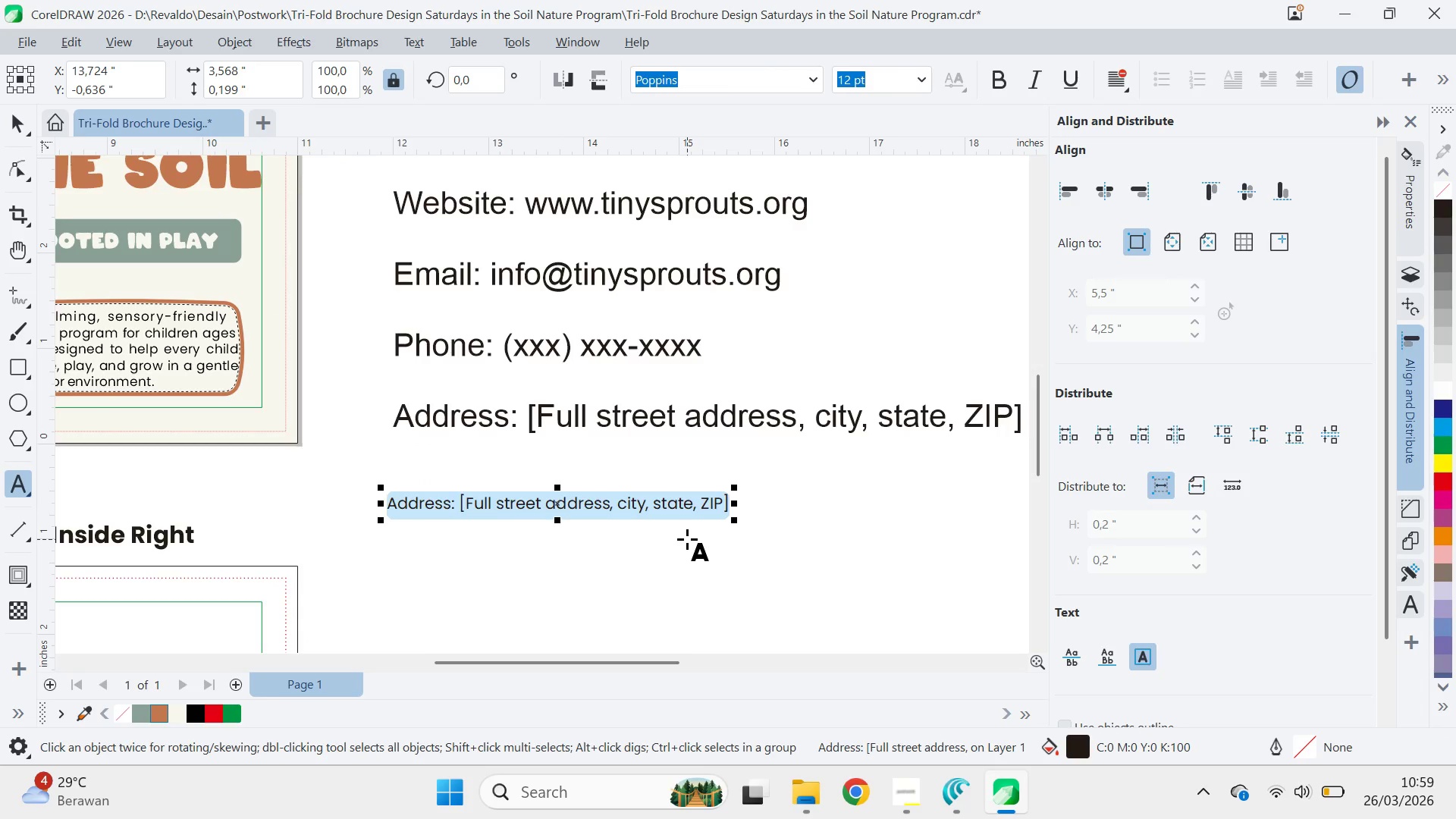 
hold_key(key=AltLeft, duration=3.42)
 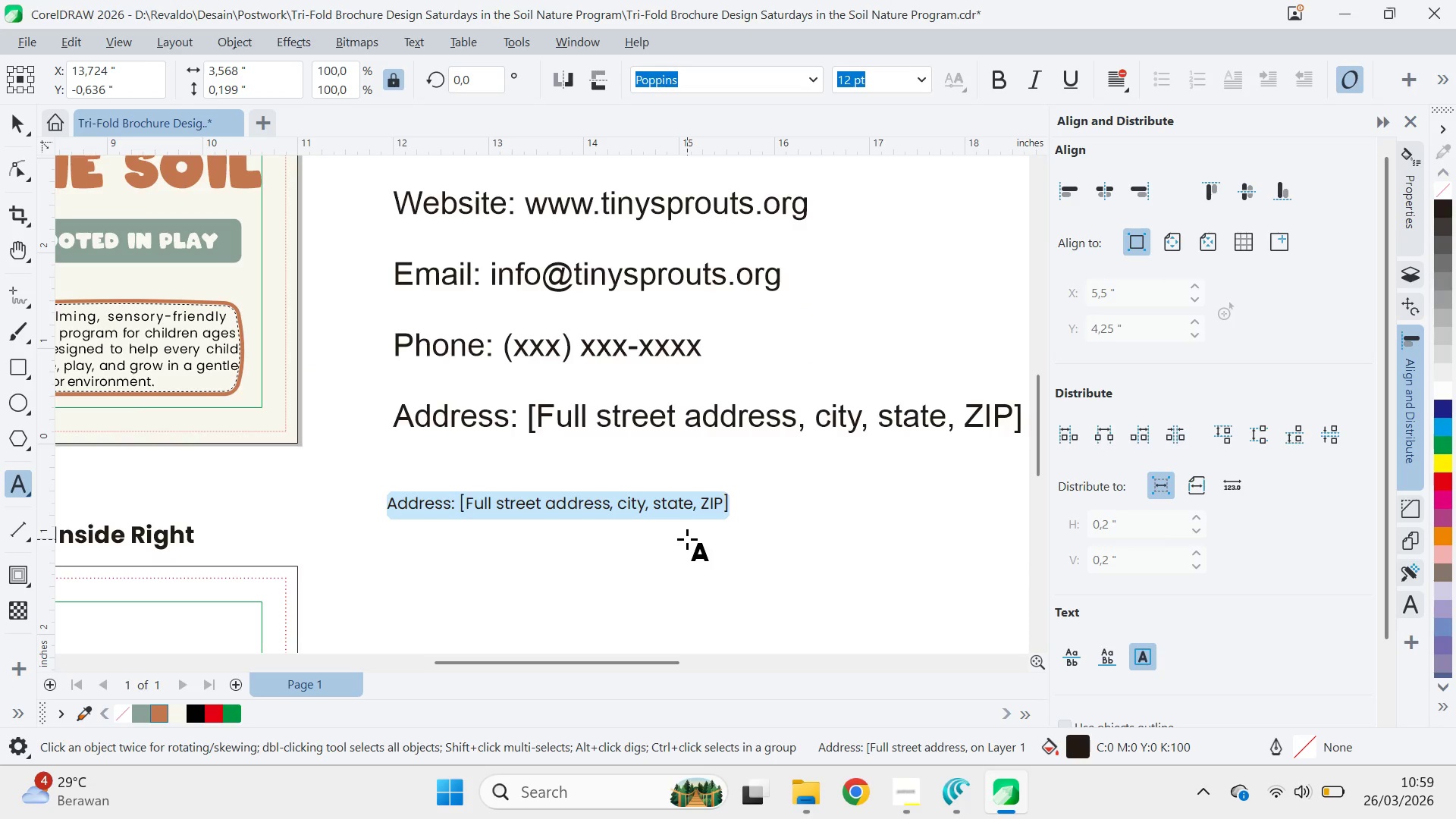 
key(Tab)
key(Tab)
key(Tab)
key(Tab)
key(Tab)
key(Tab)
key(Tab)
key(Tab)
key(Tab)
key(Tab)
key(Tab)
key(Tab)
type(www.website.com)
 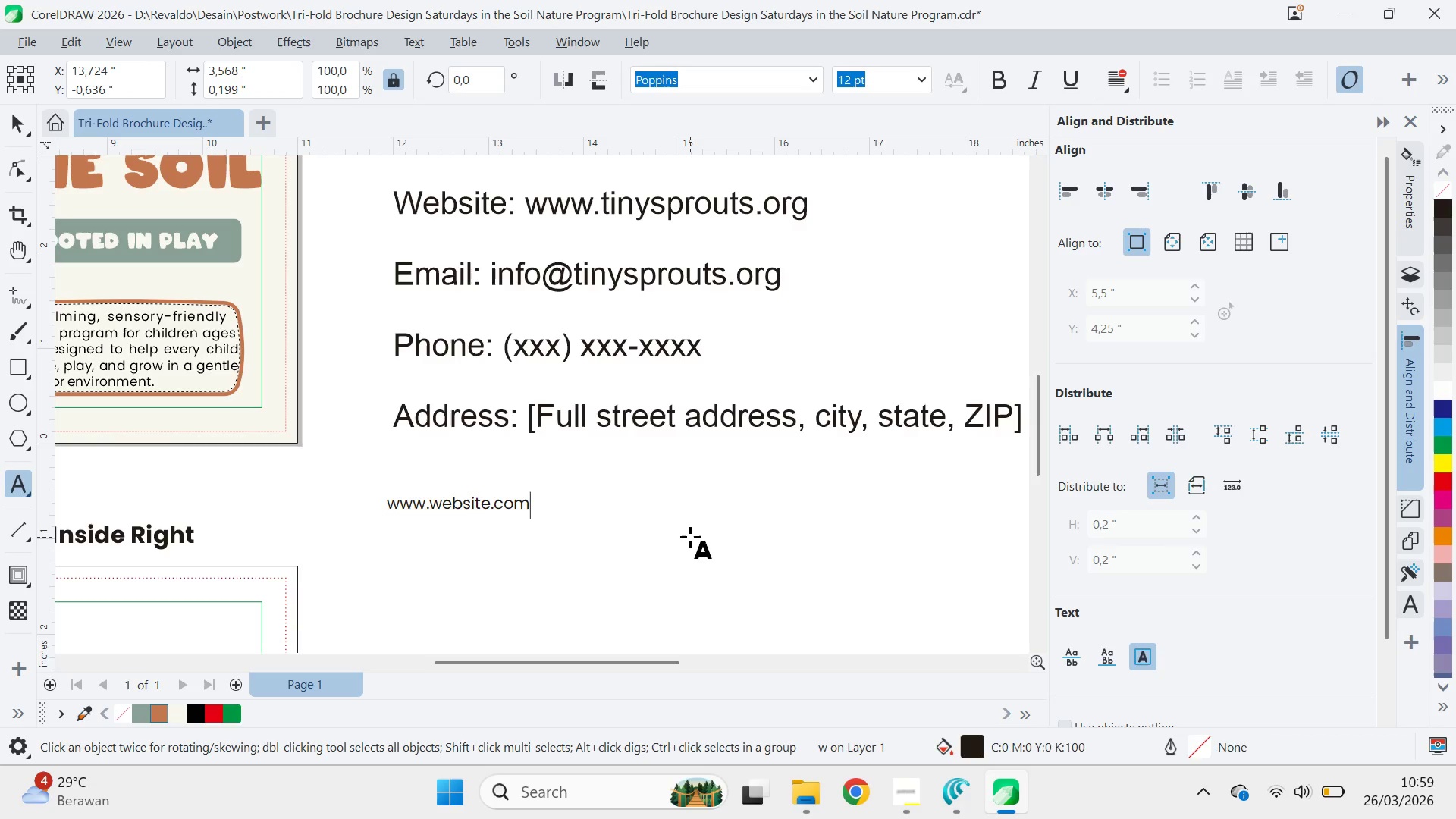 
key(Enter)
 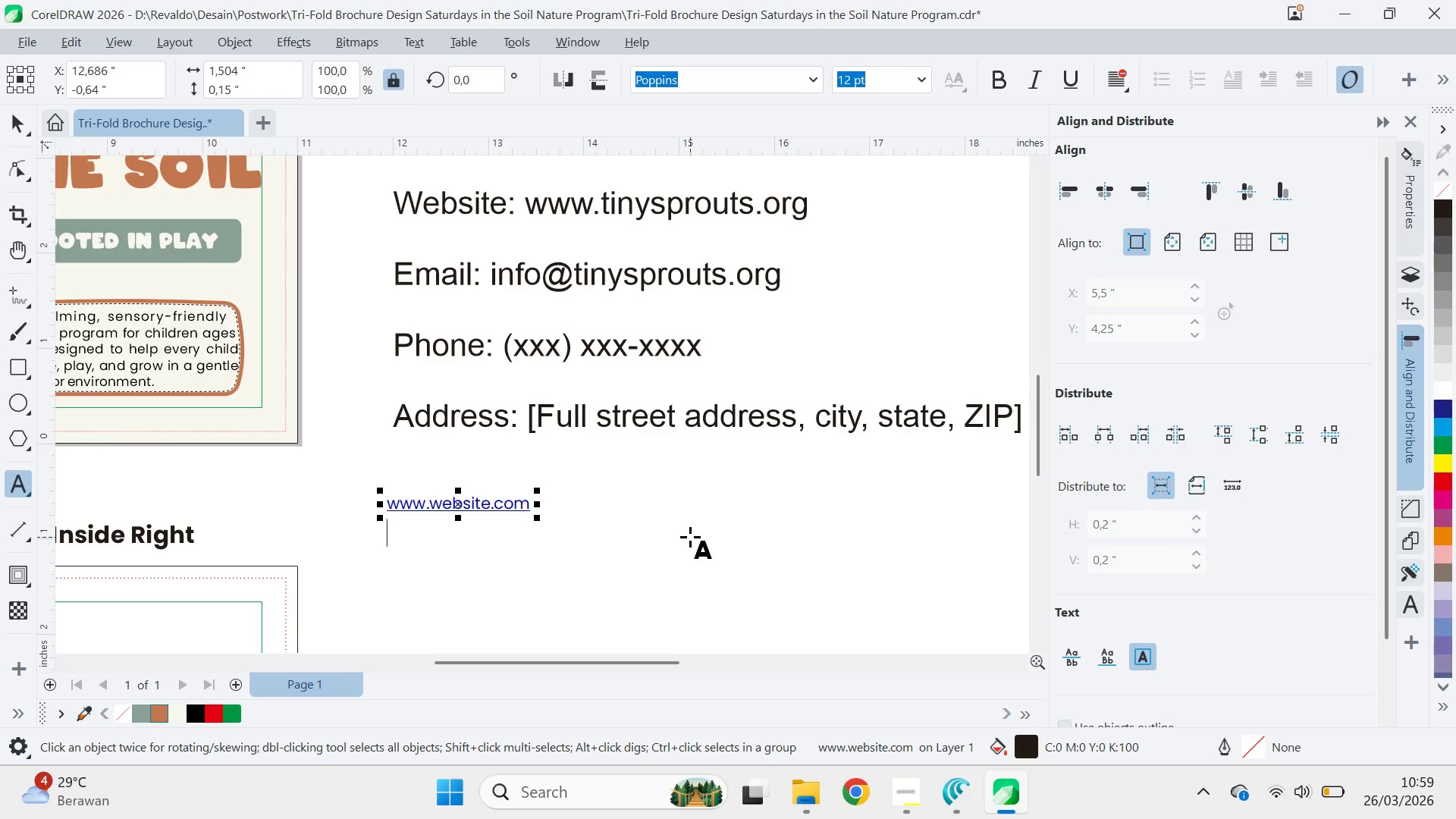 
key(Control+Backspace)
 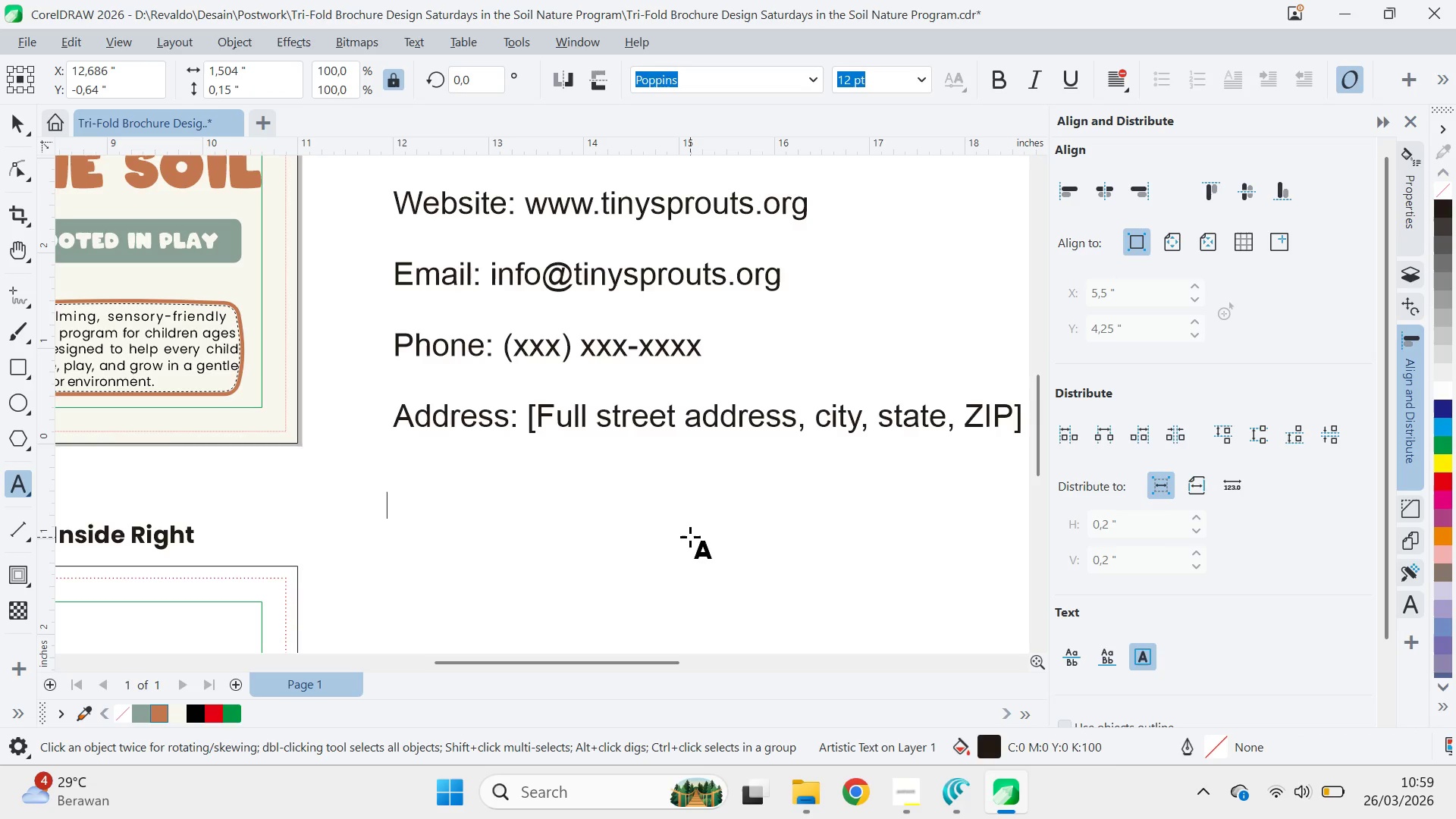 
key(Control+Z)
 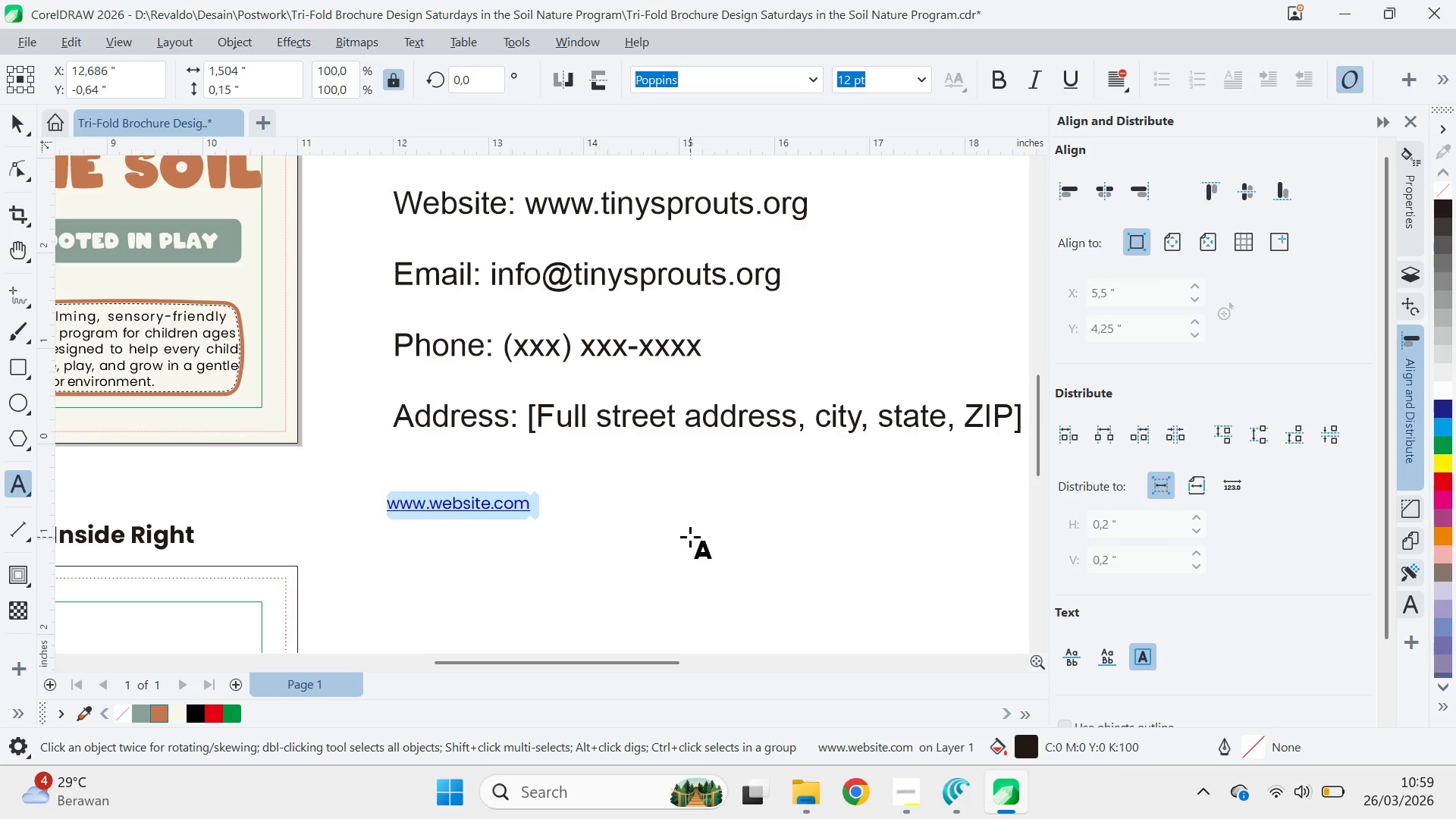 
key(Backspace)
 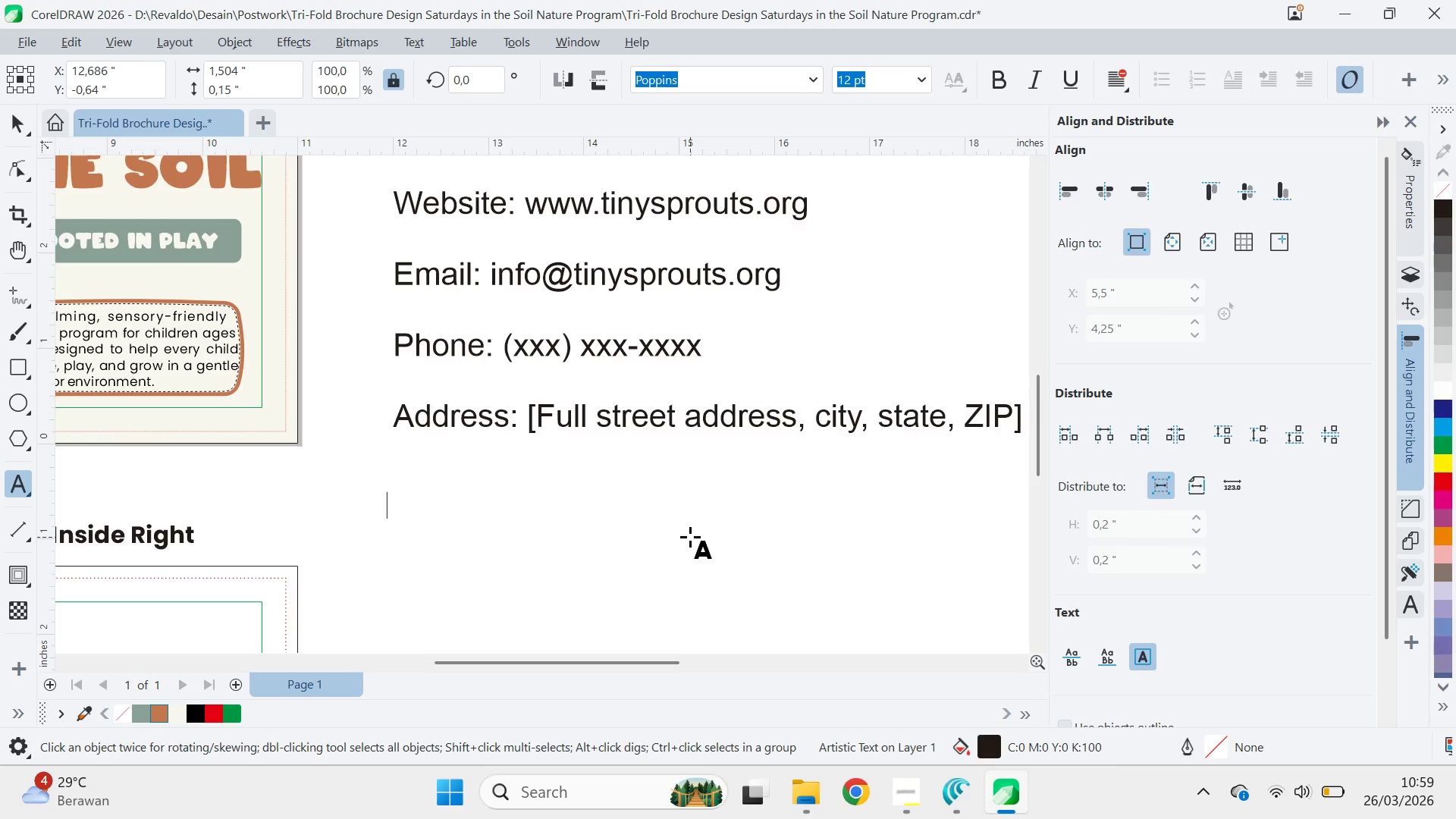 
key(Control+ControlLeft)
 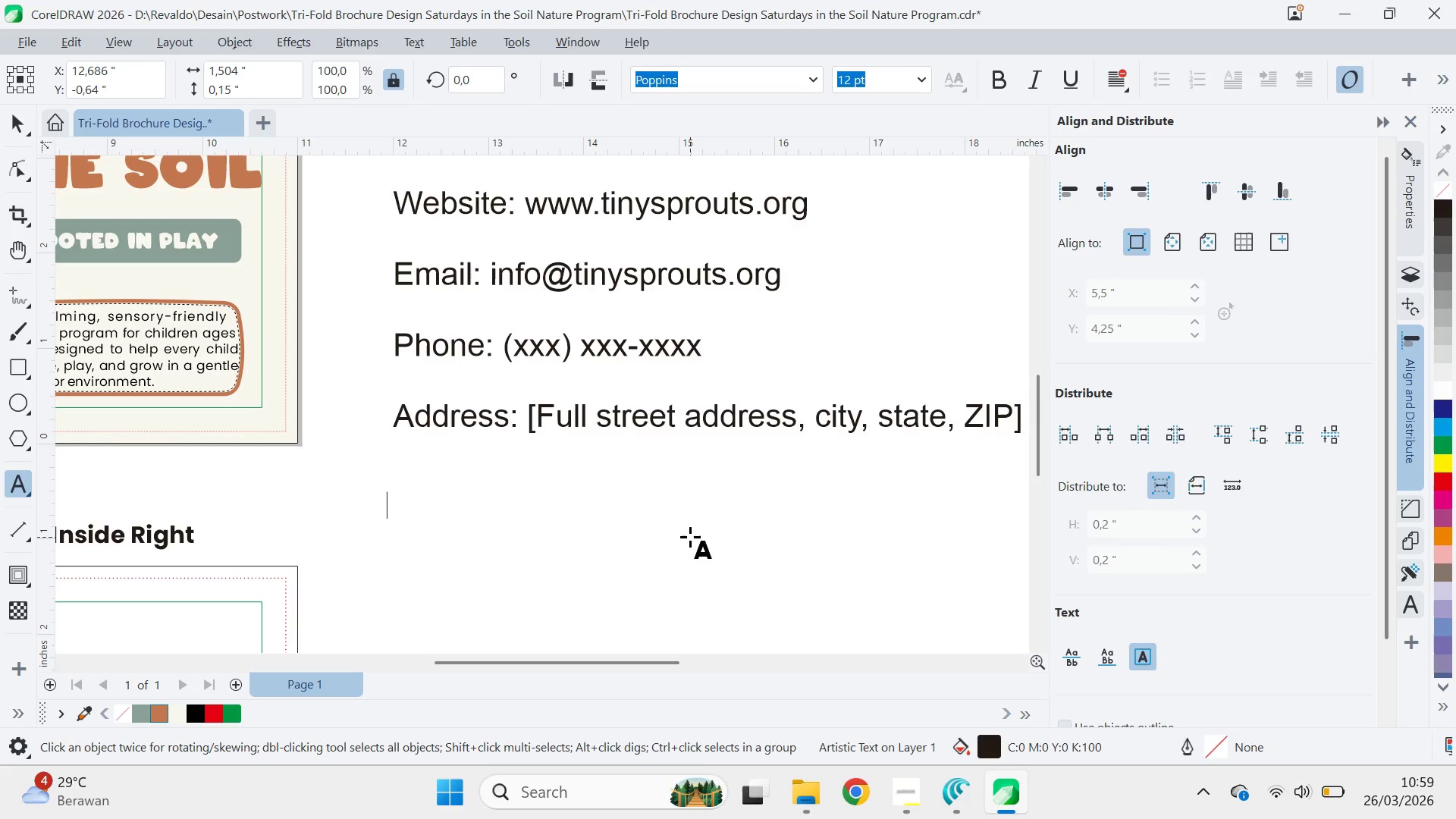 
key(Control+Z)
 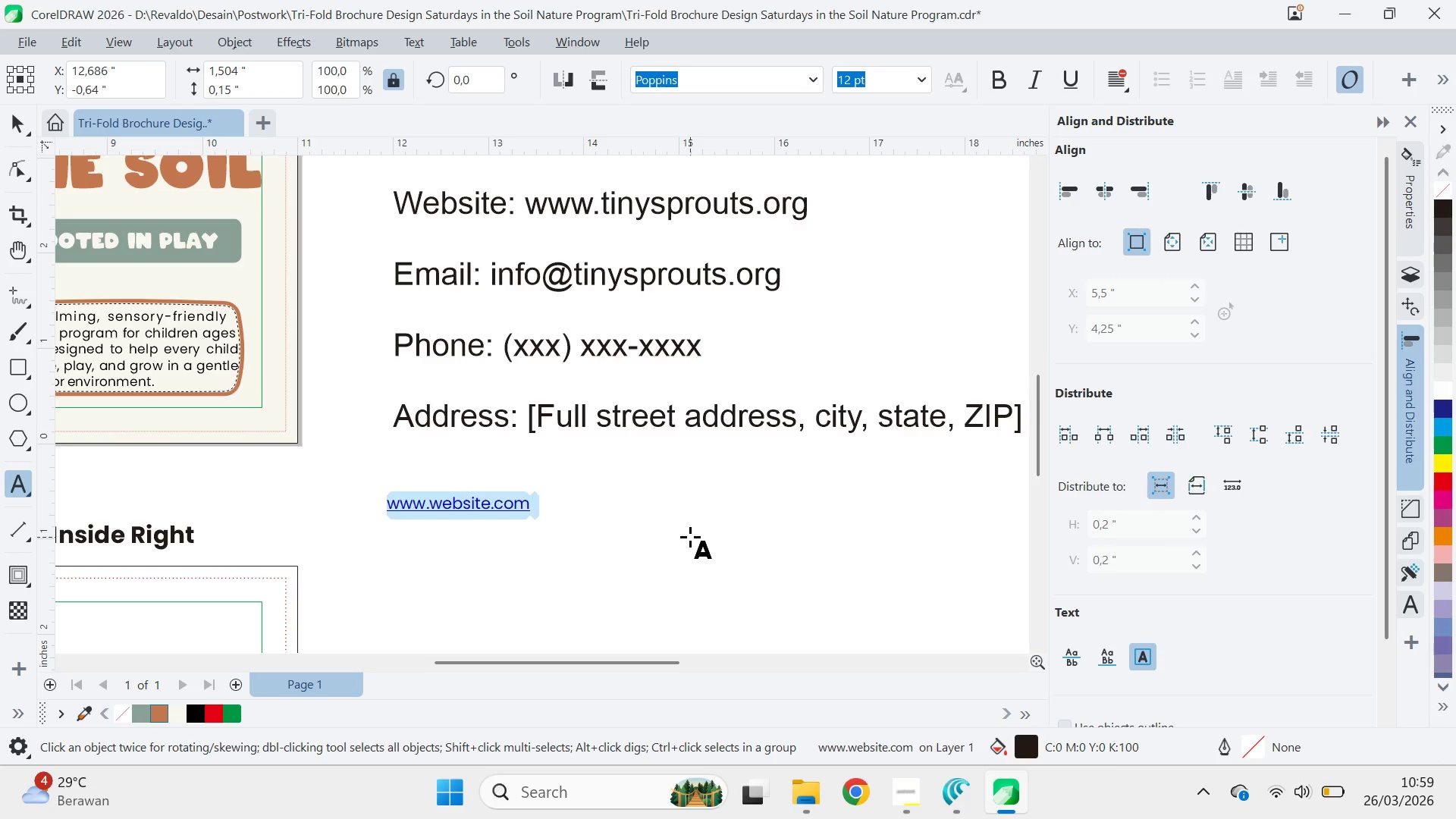 
key(ArrowRight)
 